 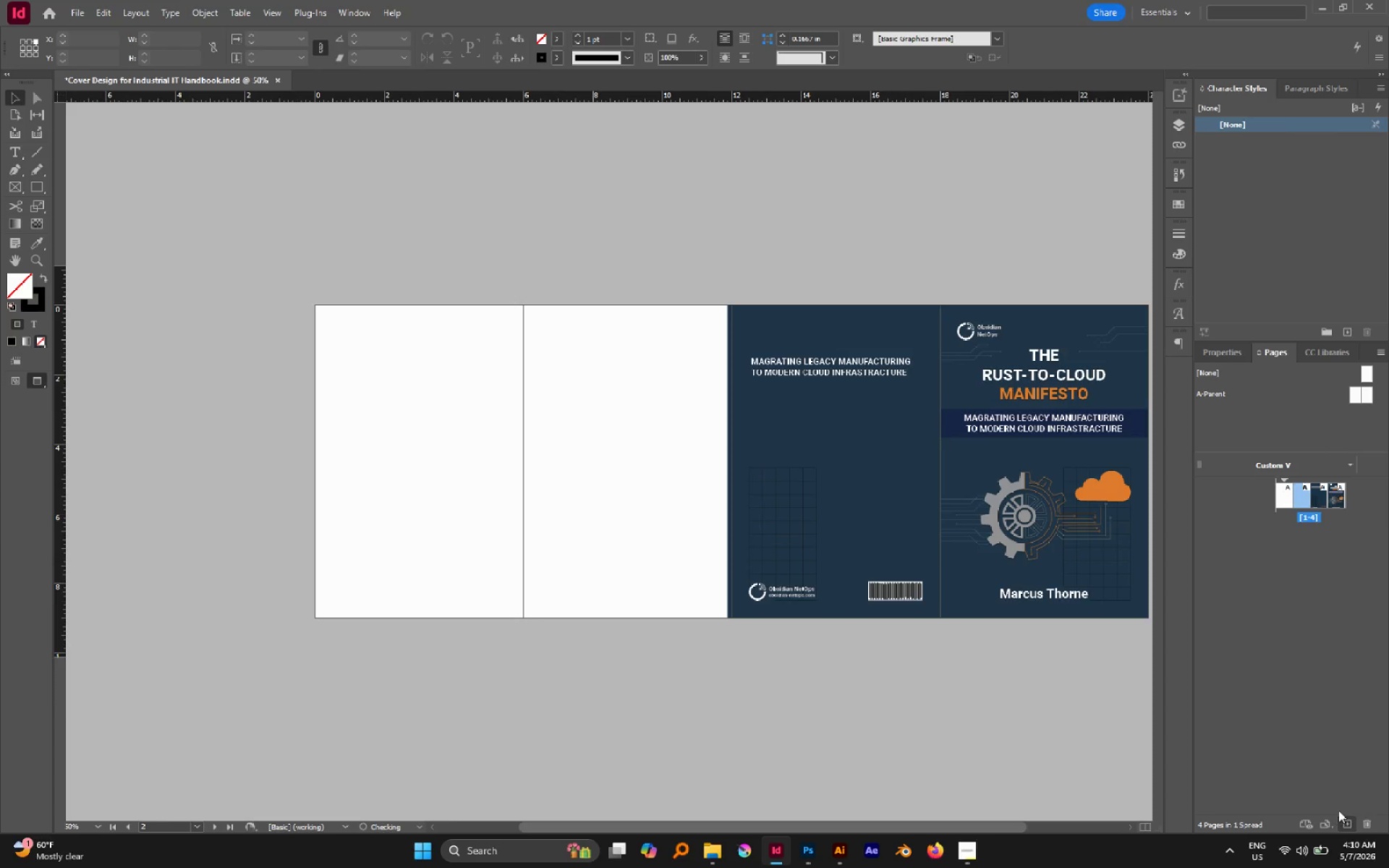 
key(Control+Z)
 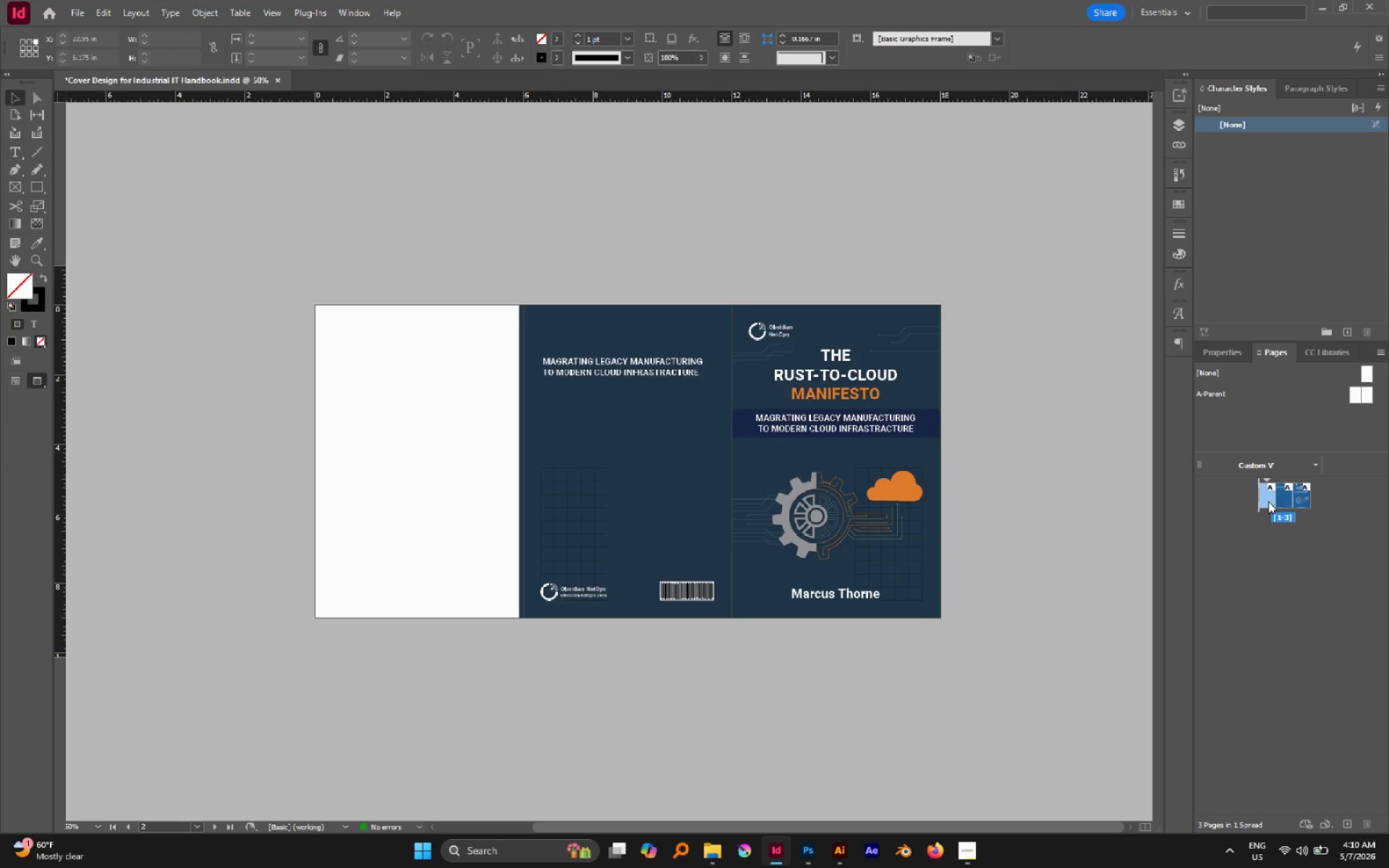 
left_click_drag(start_coordinate=[1268, 498], to_coordinate=[1290, 504])
 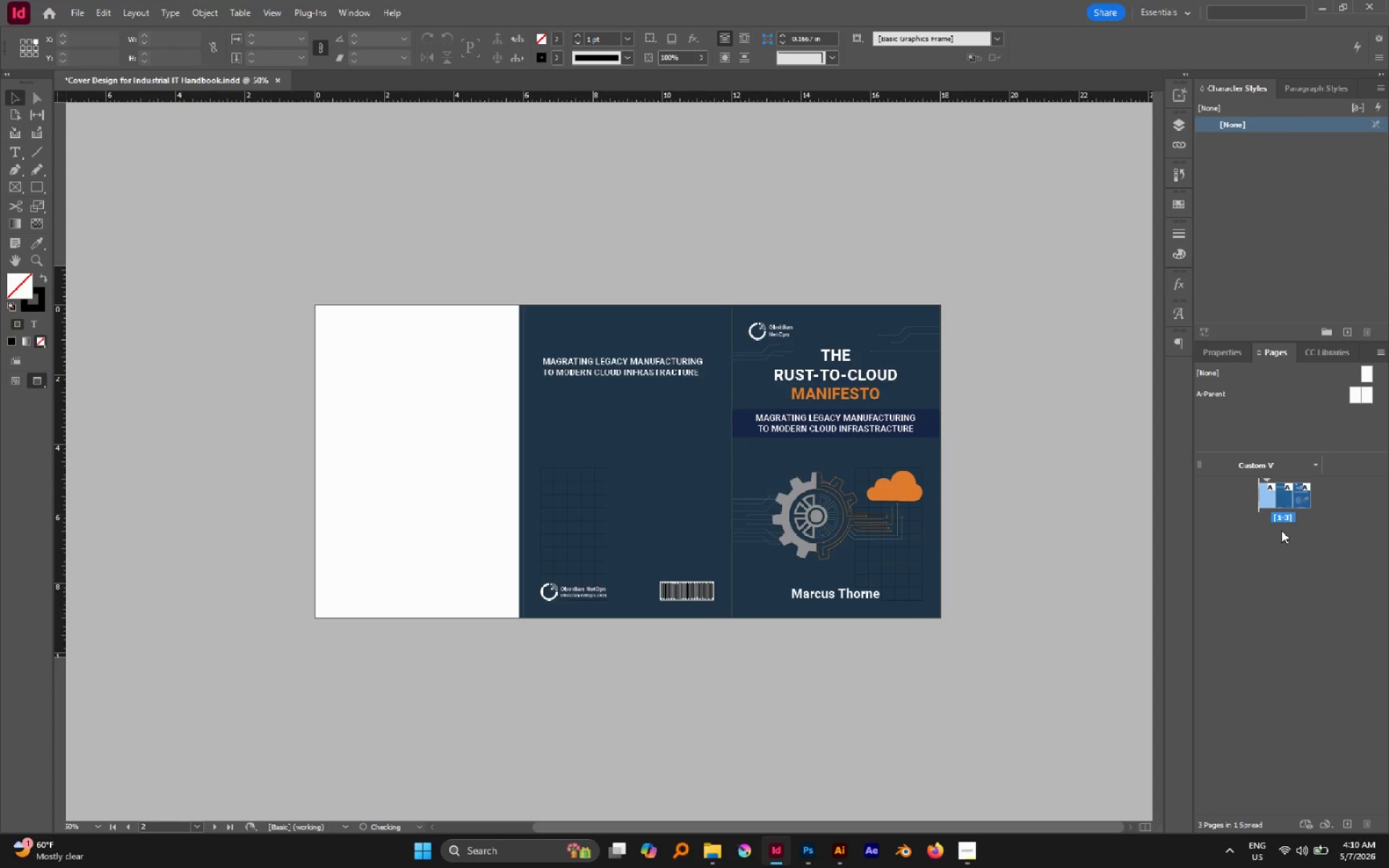 
left_click([1283, 566])
 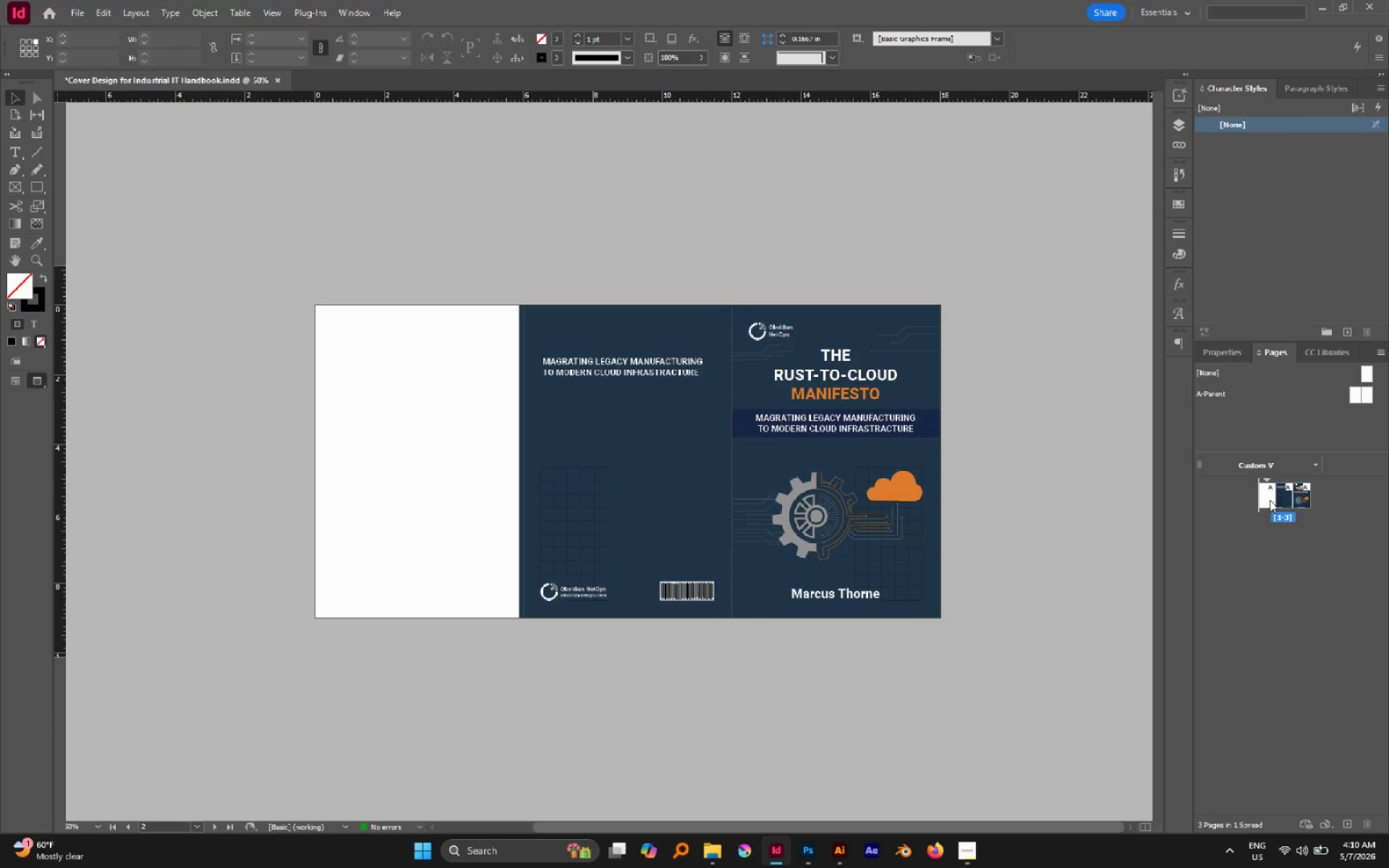 
left_click_drag(start_coordinate=[1270, 500], to_coordinate=[1289, 503])
 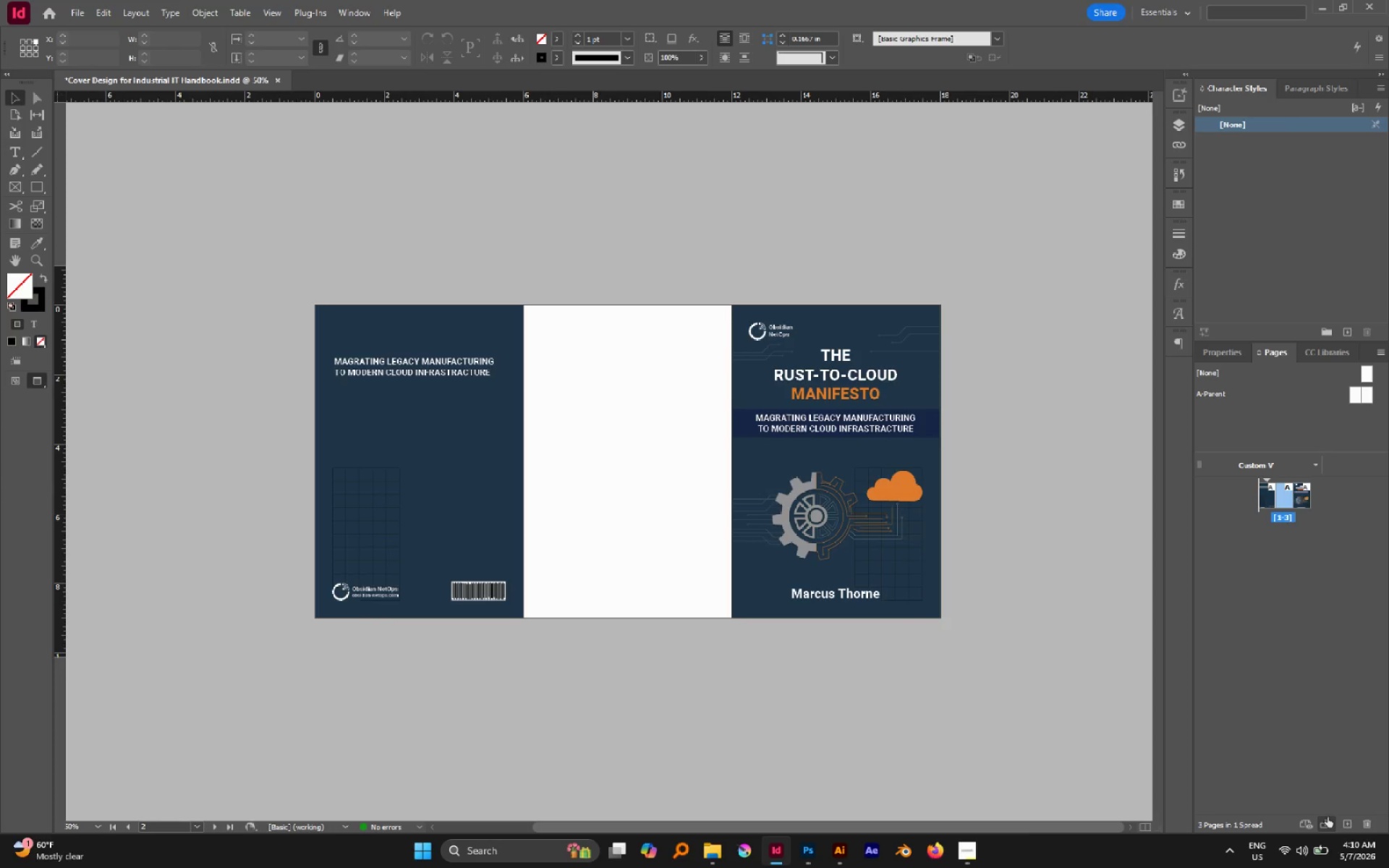 
left_click([1327, 817])
 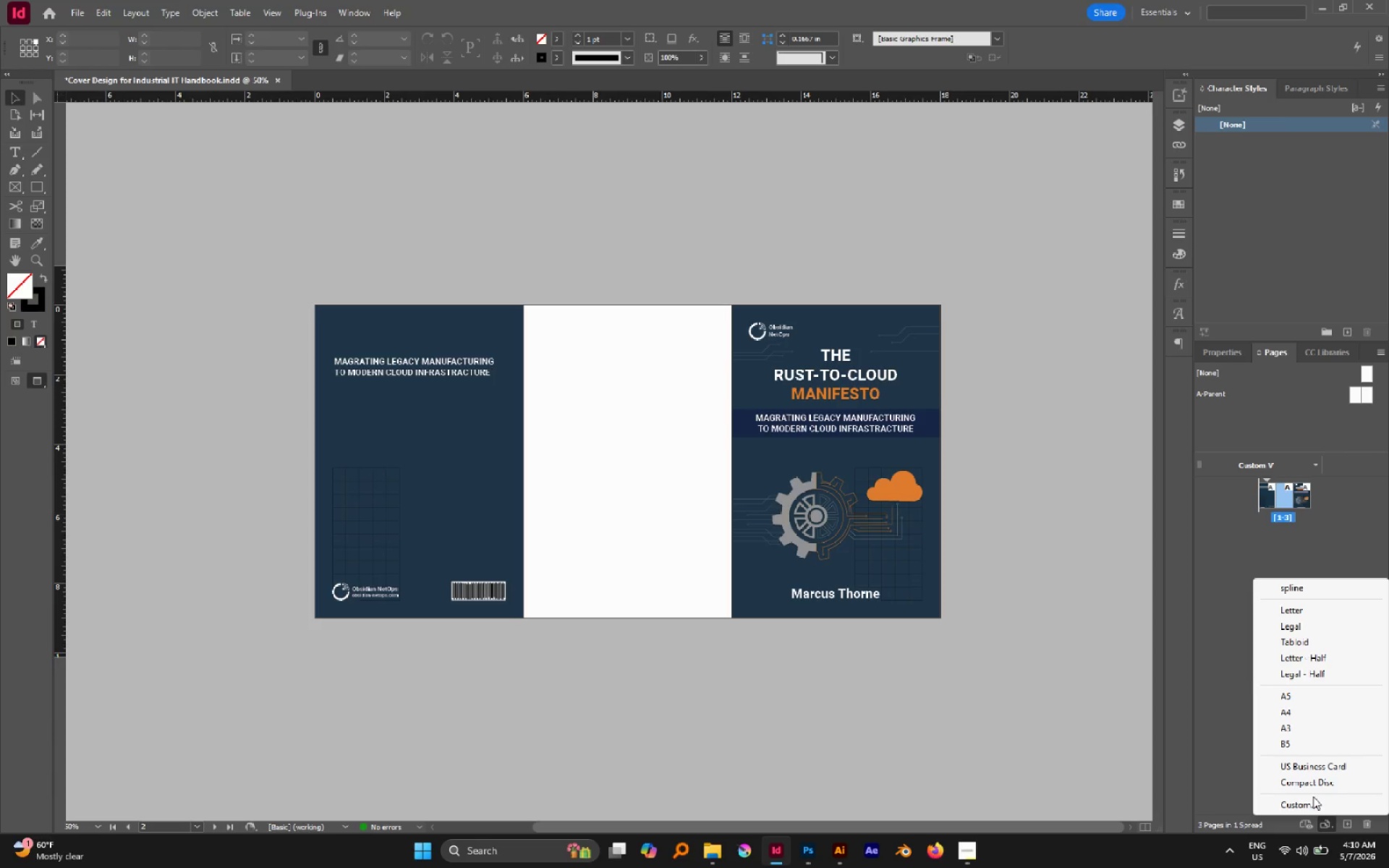 
left_click([1312, 799])
 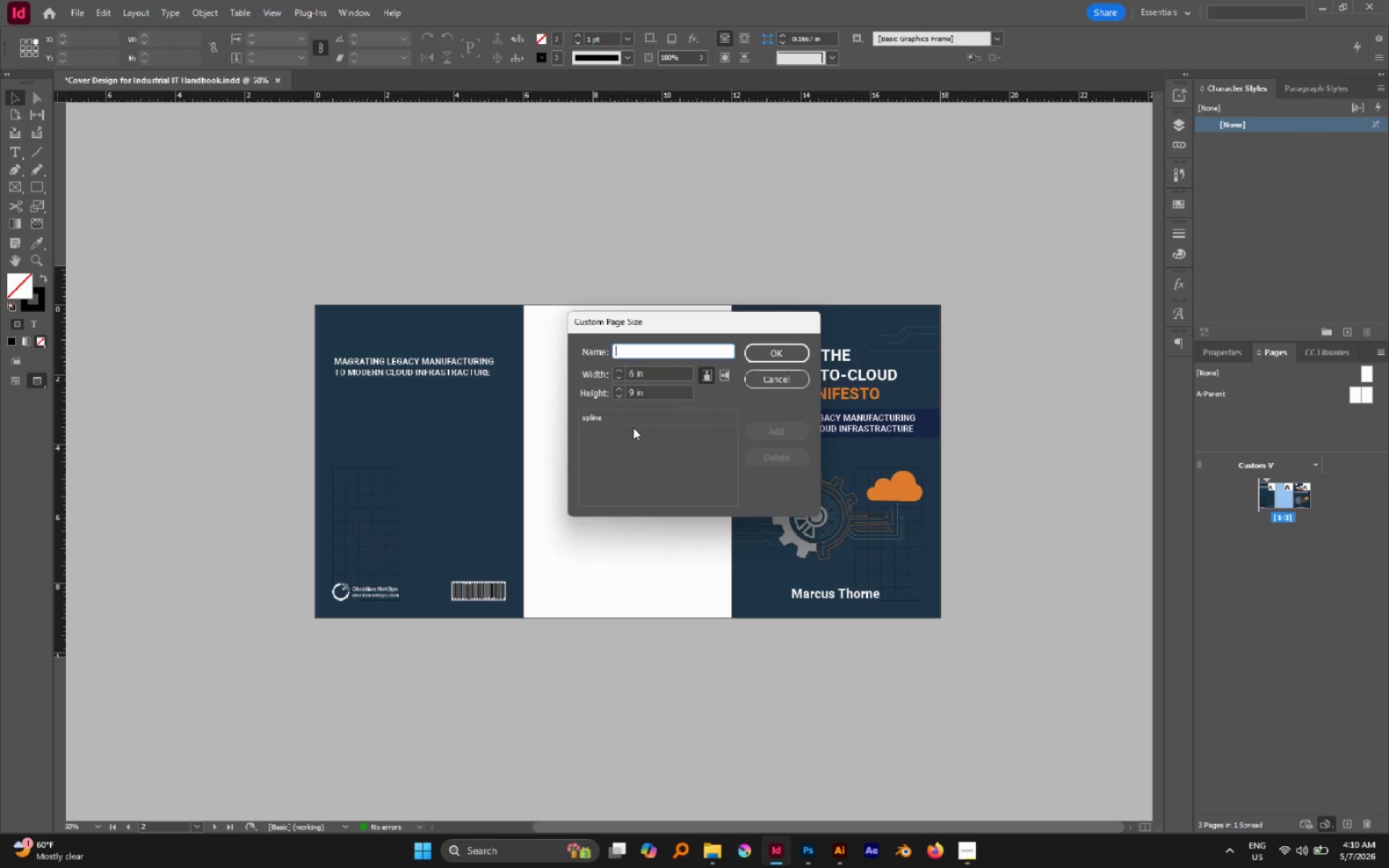 
left_click_drag(start_coordinate=[633, 375], to_coordinate=[606, 368])
 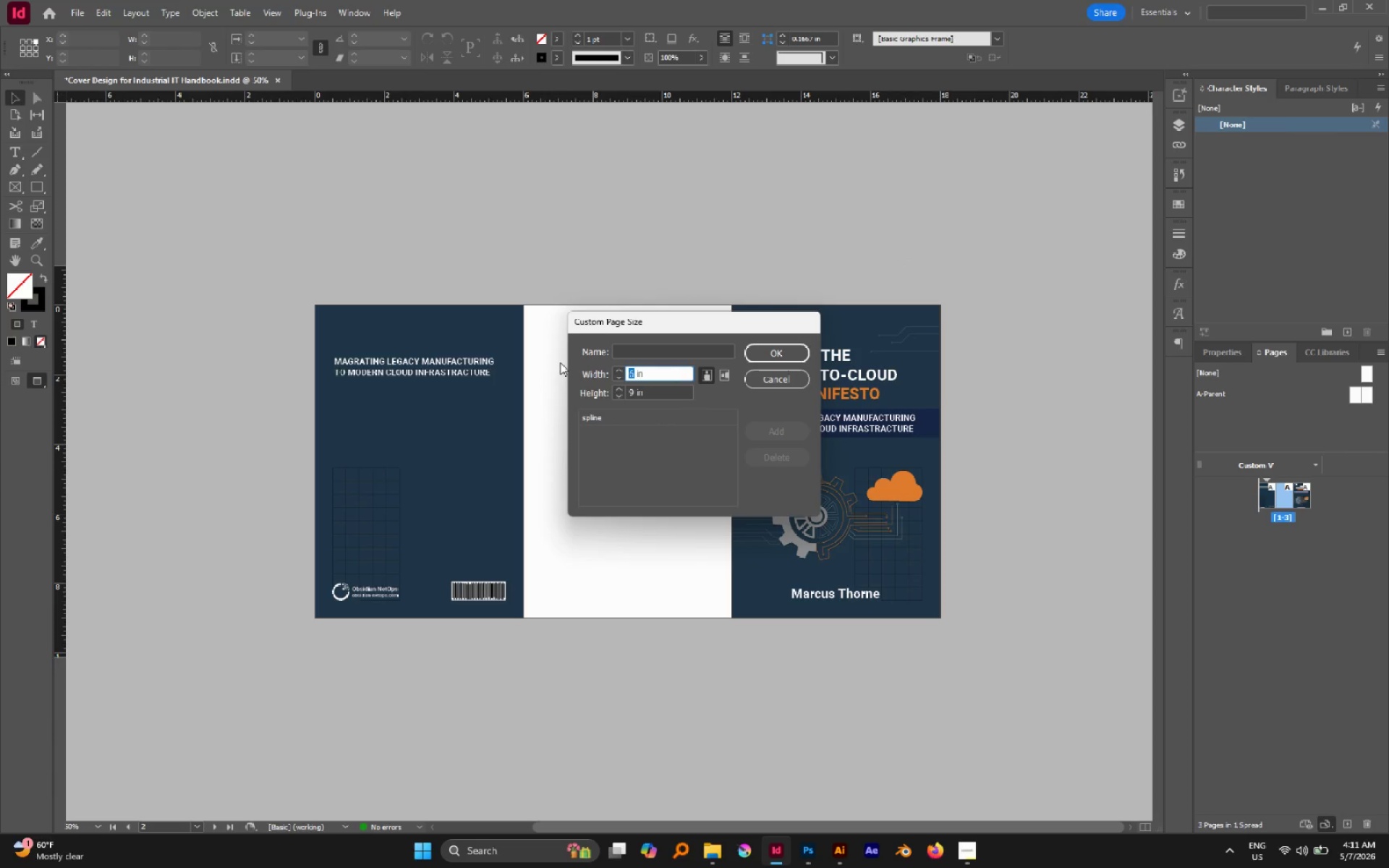 
key(Period)
 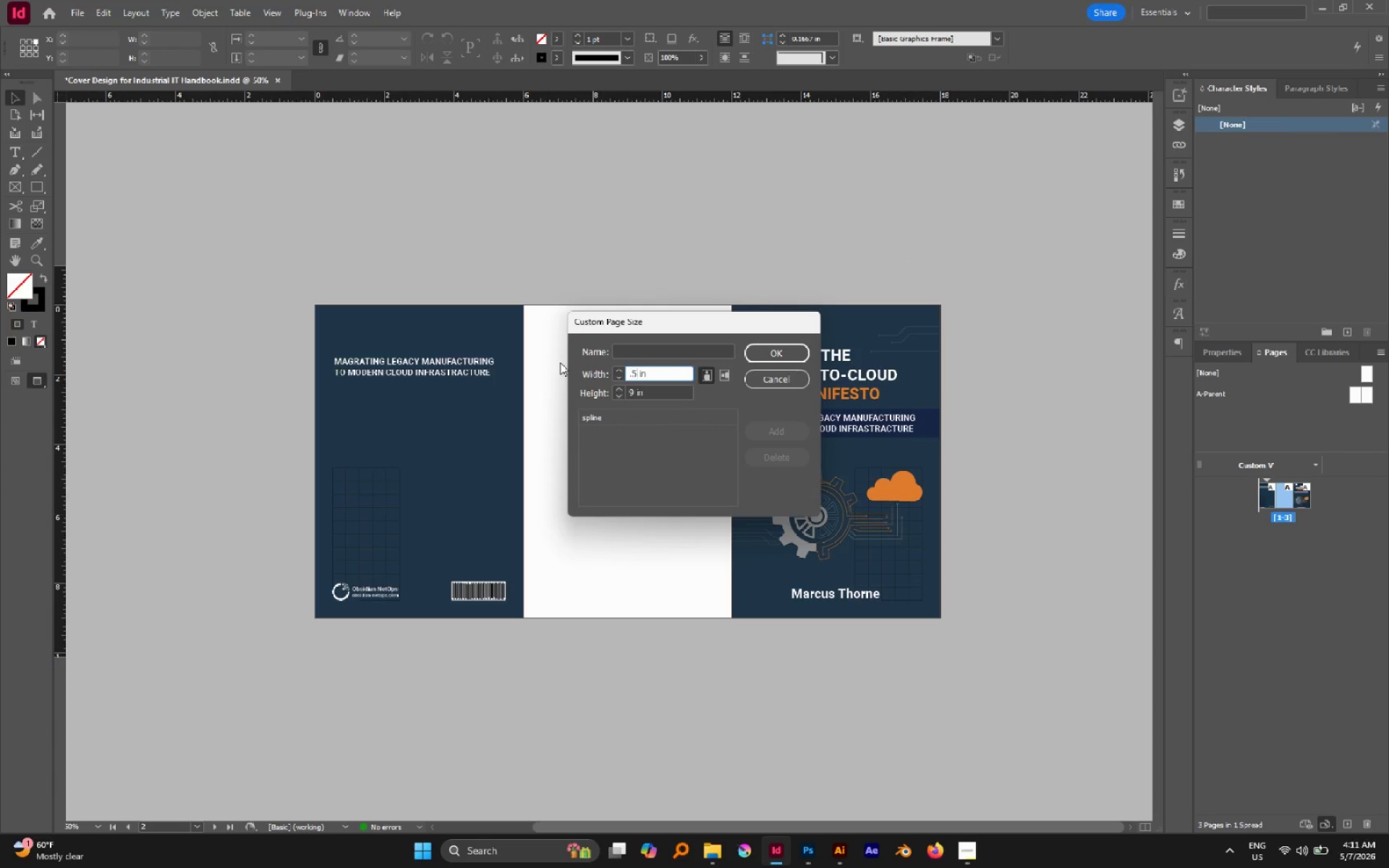 
key(5)
 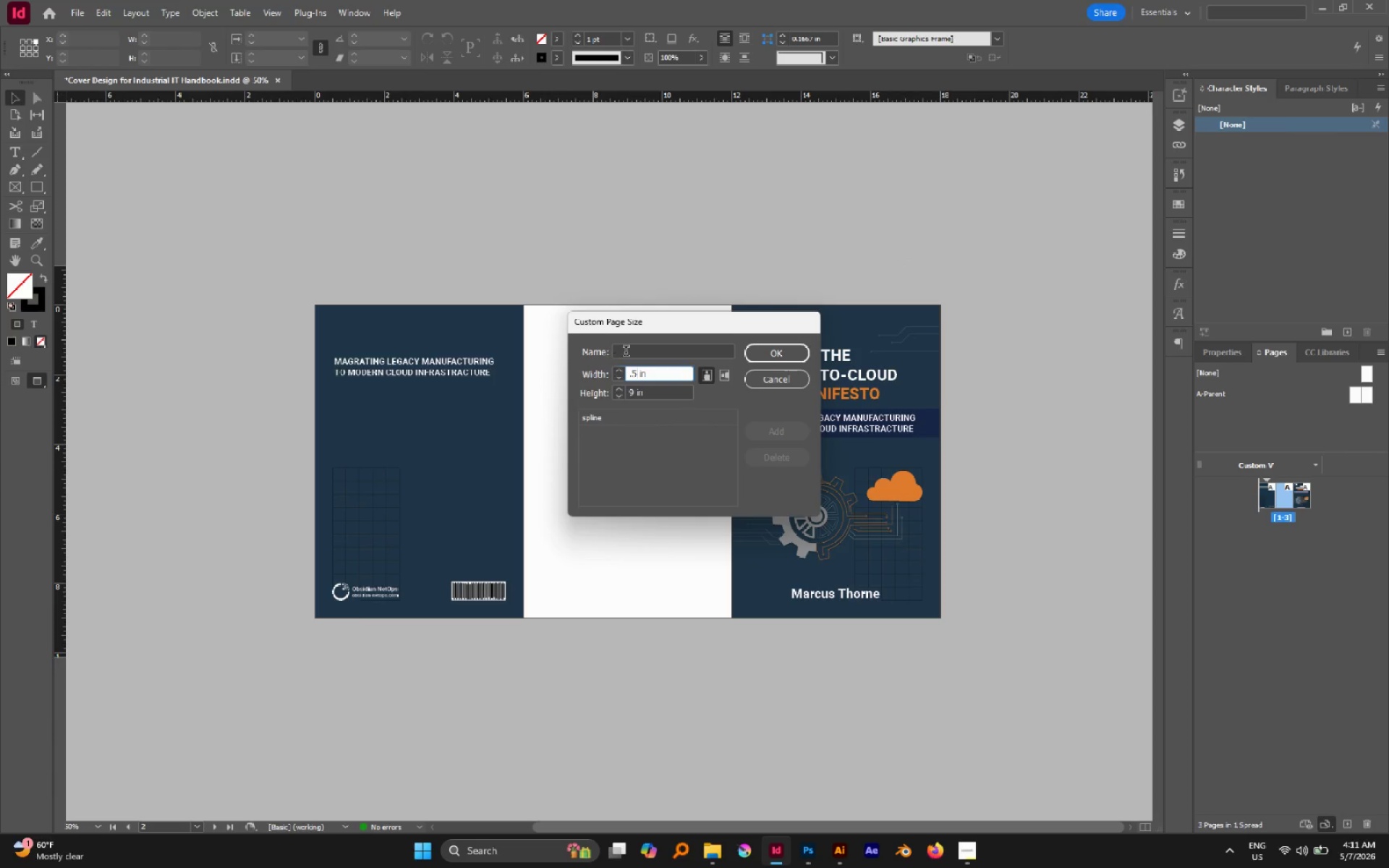 
left_click([634, 352])
 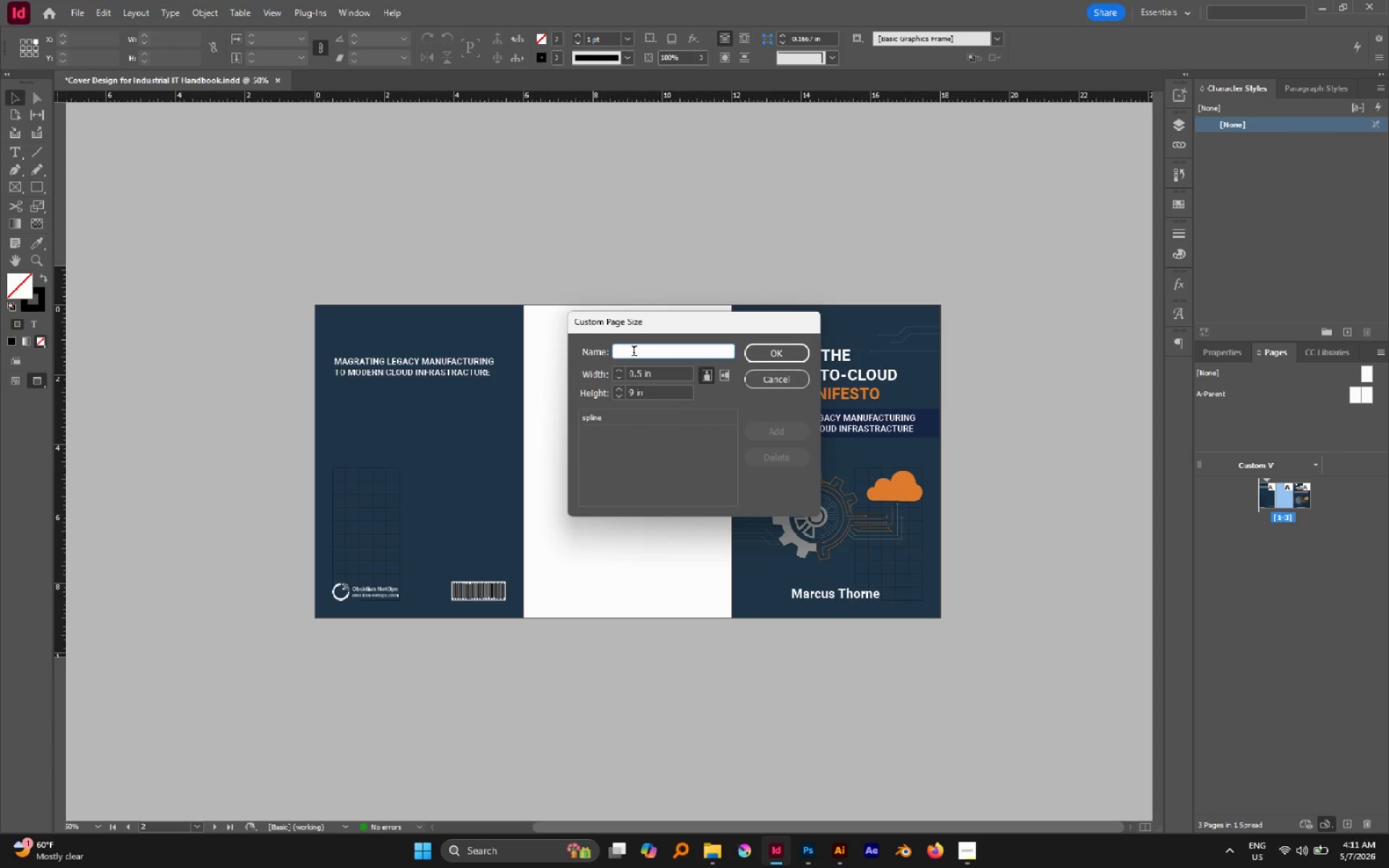 
type(spline)
 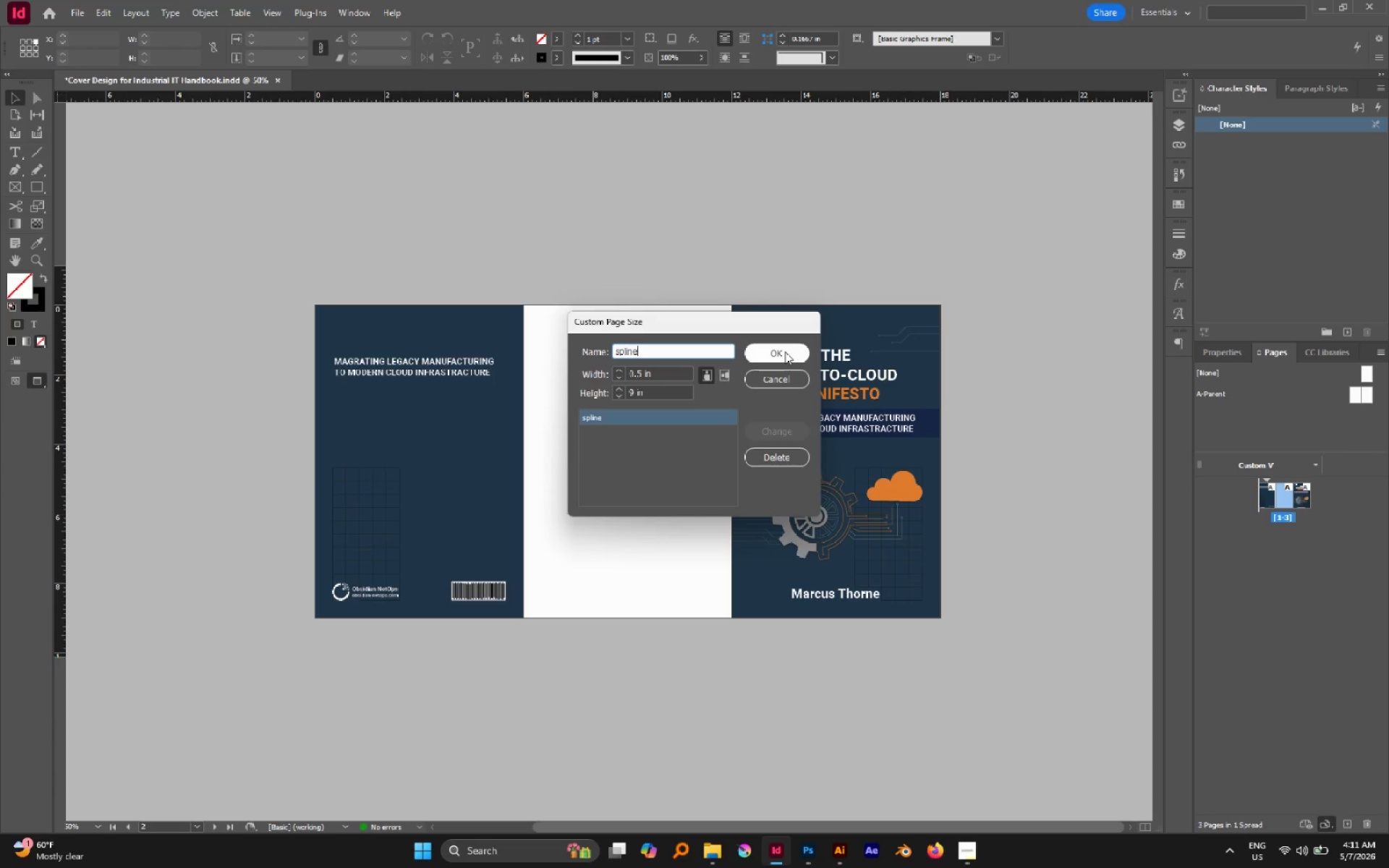 
left_click([785, 352])
 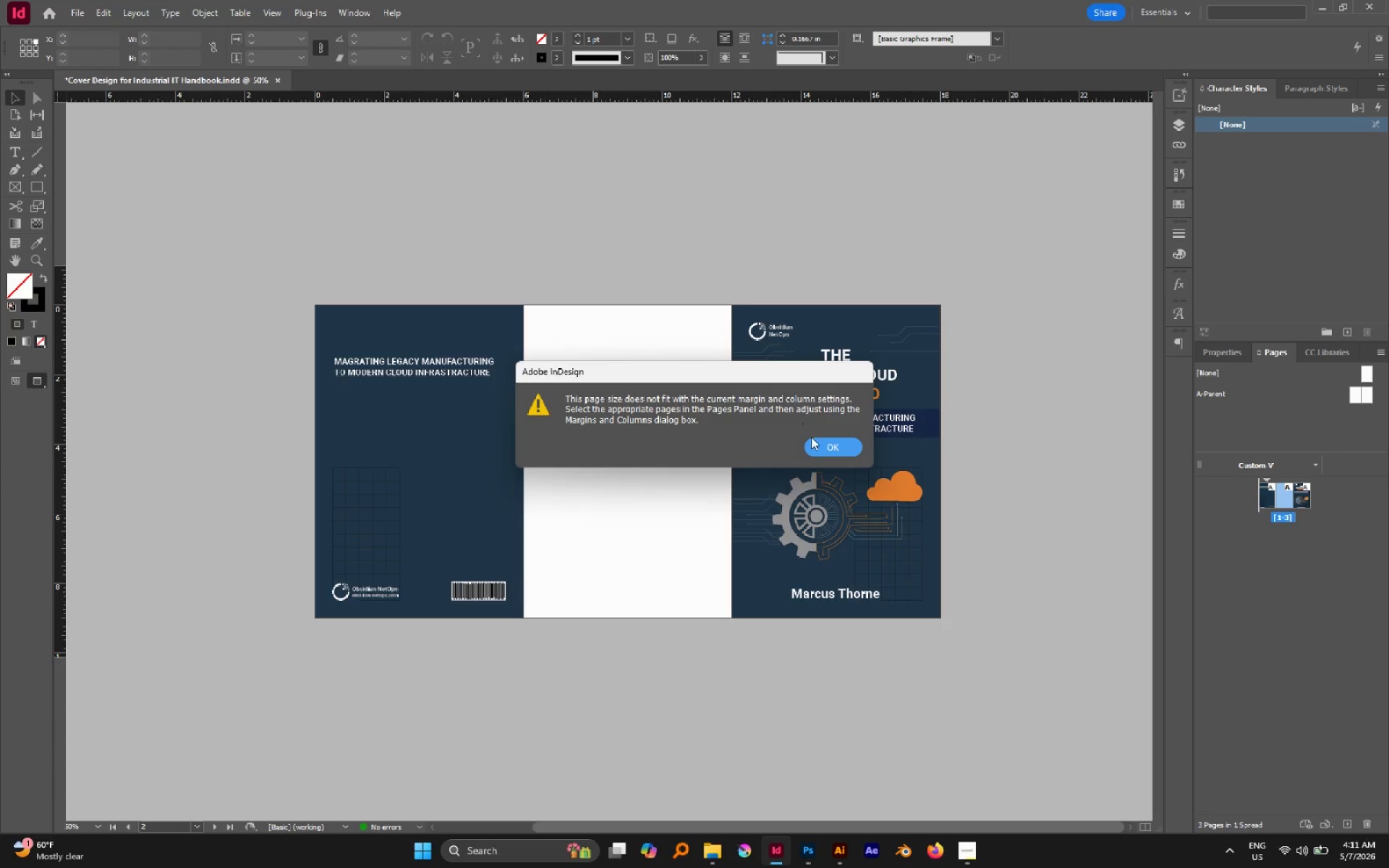 
left_click([817, 447])
 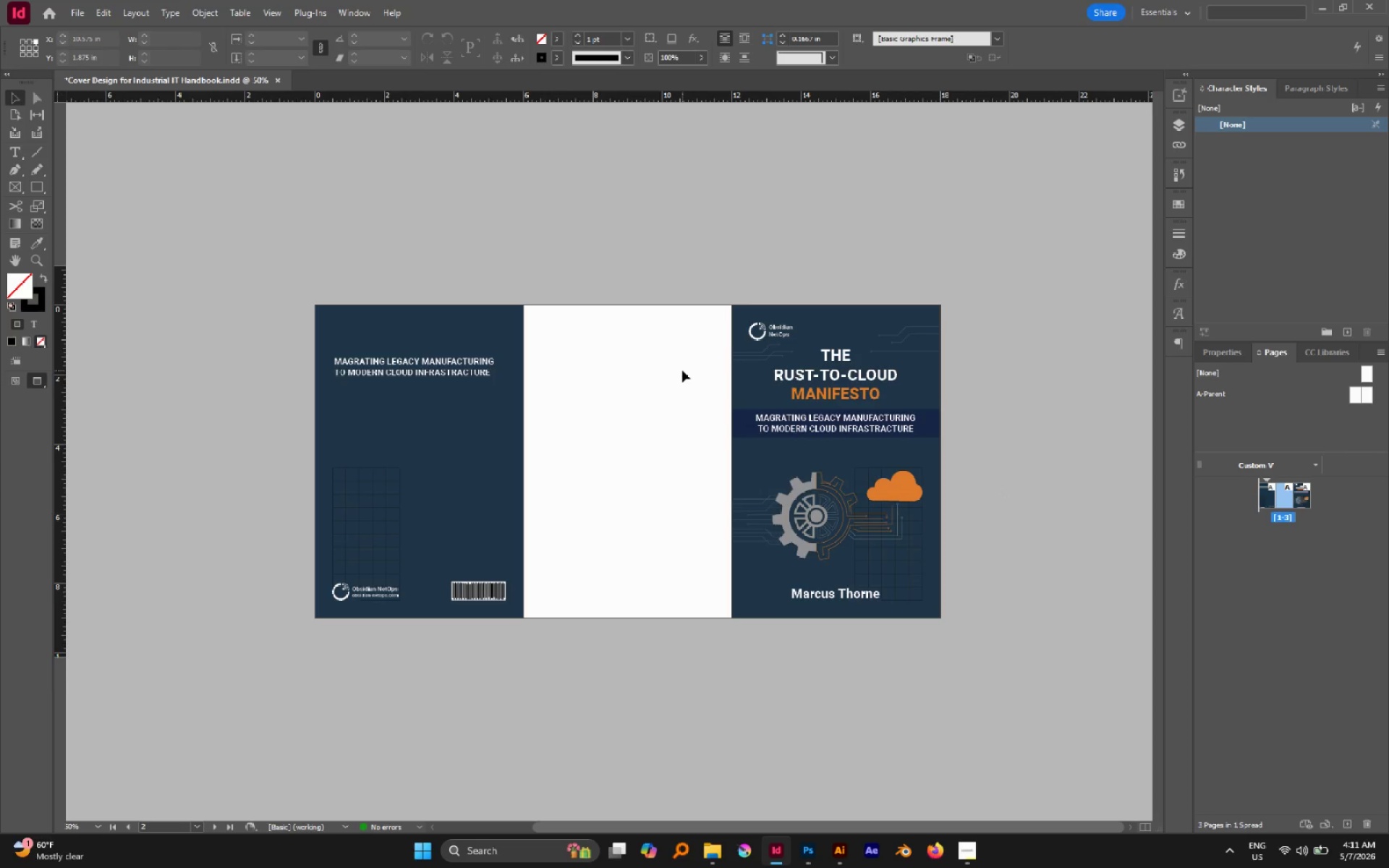 
key(W)
 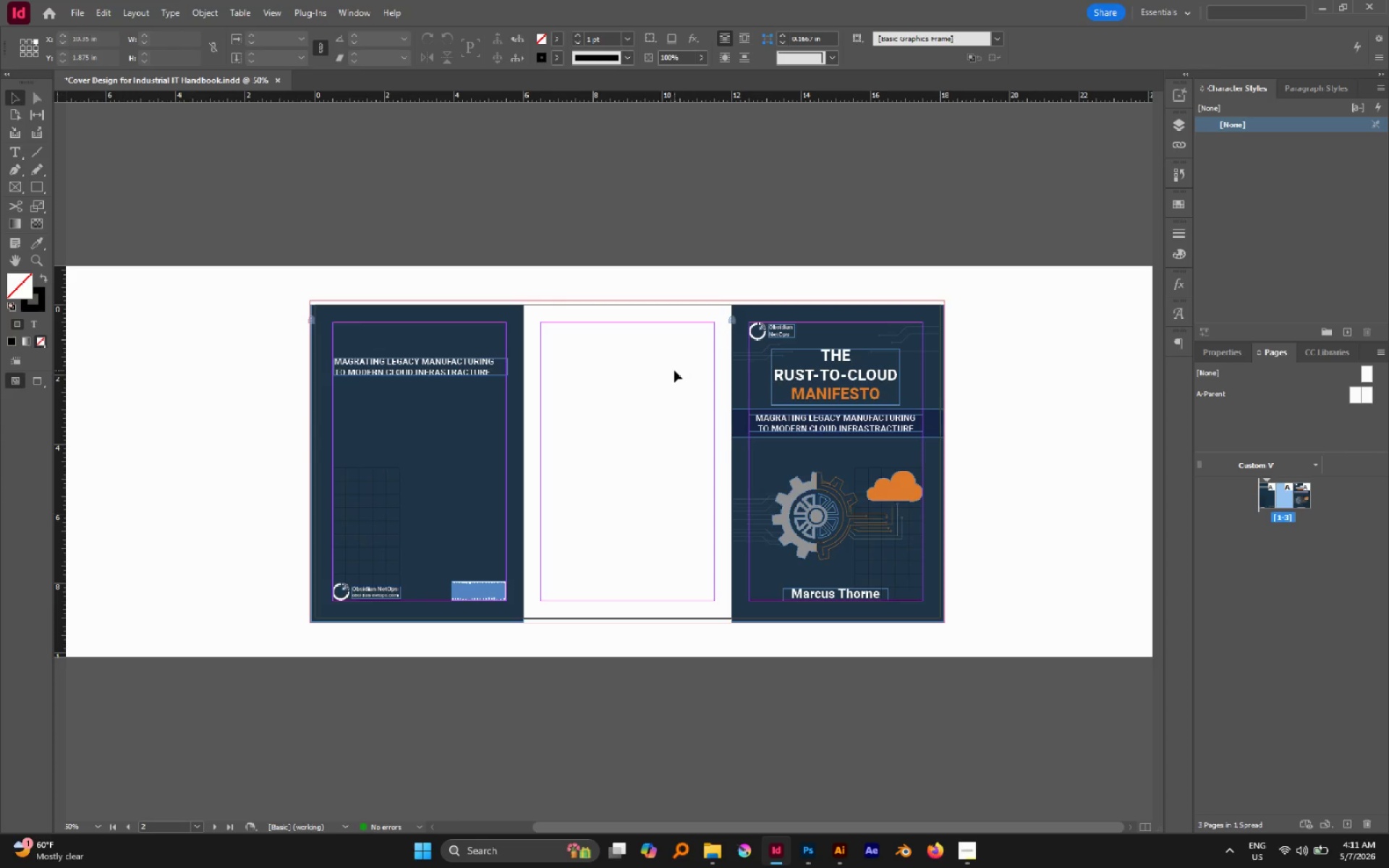 
left_click([674, 370])
 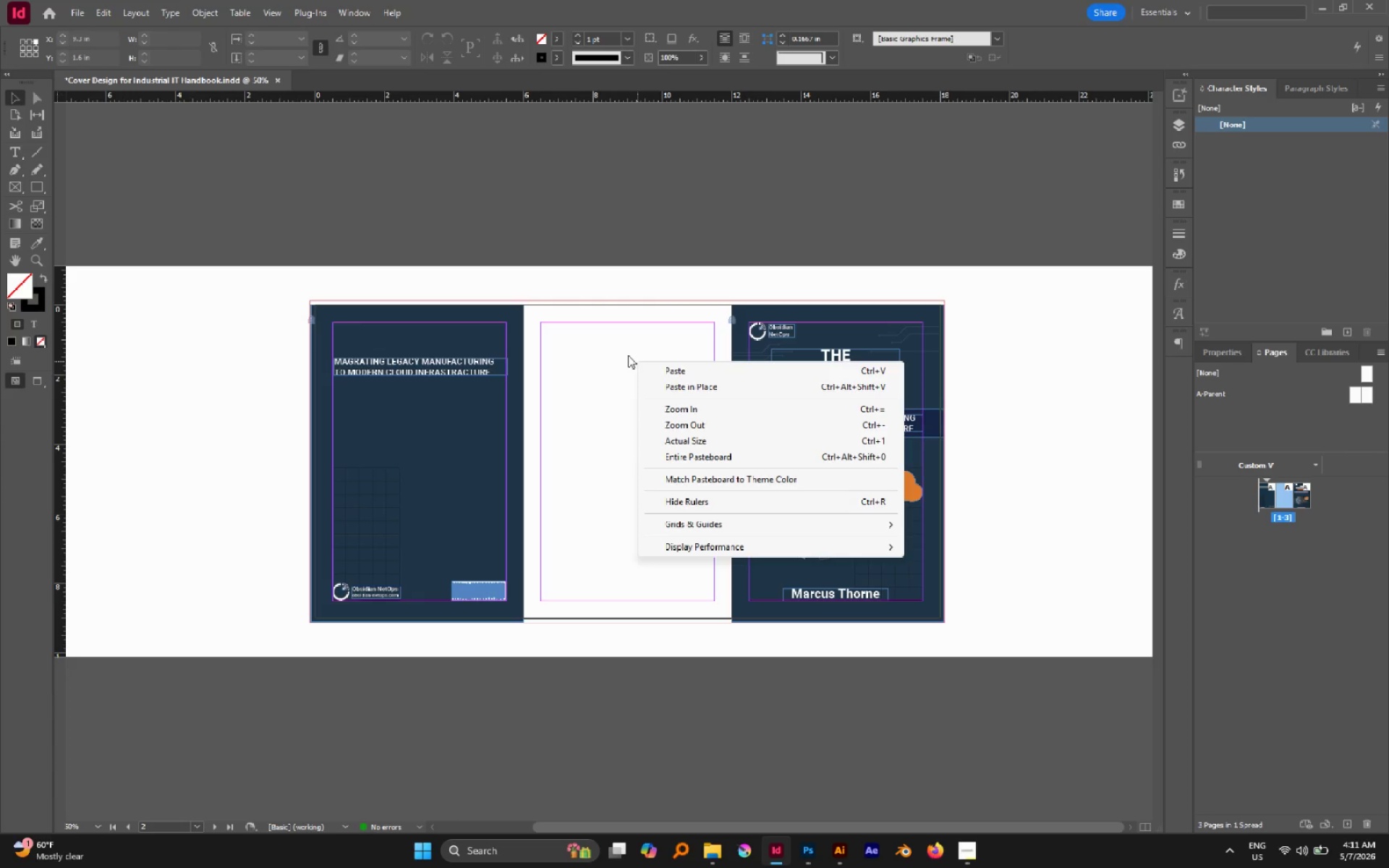 
left_click([587, 344])
 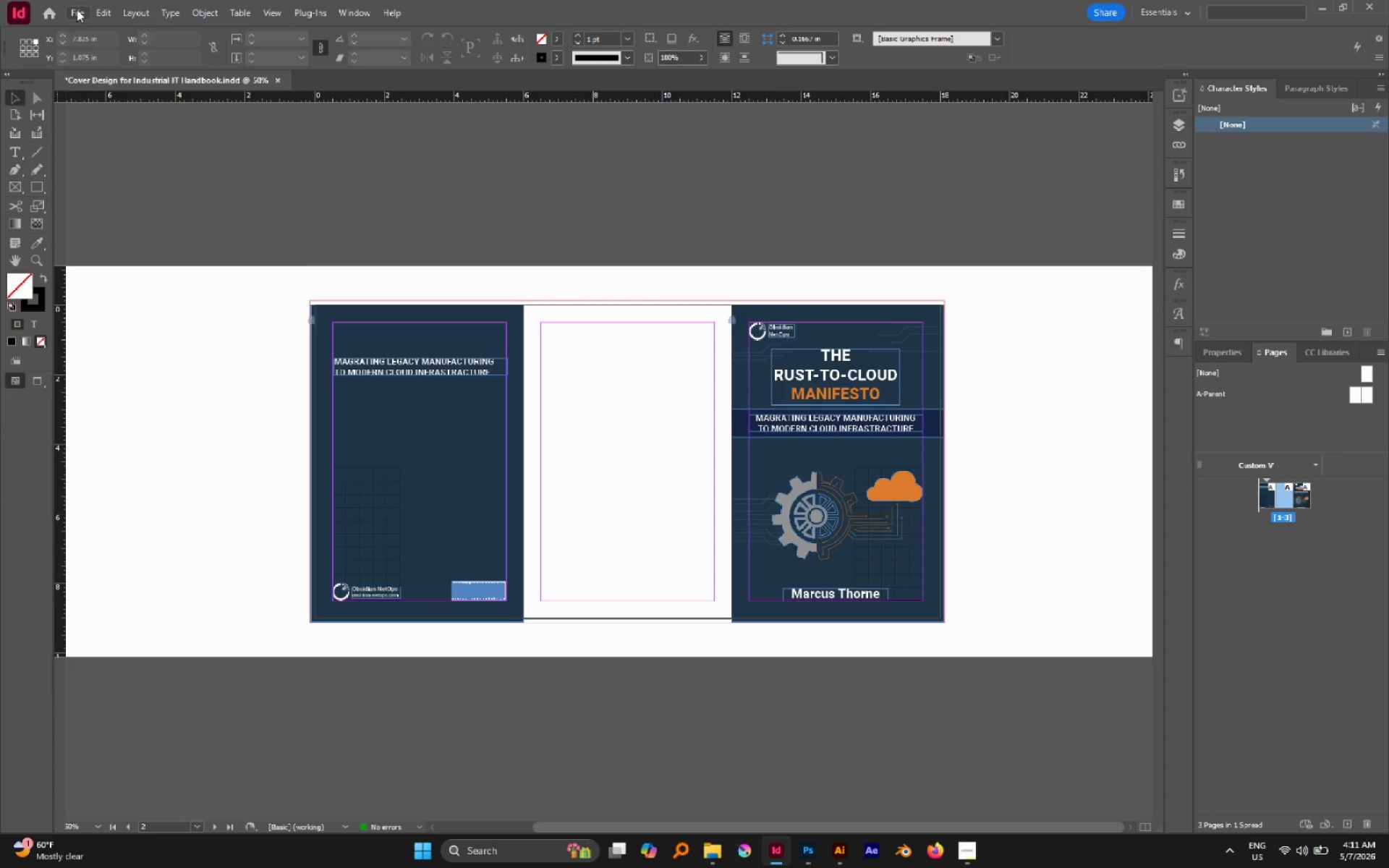 
left_click([79, 14])
 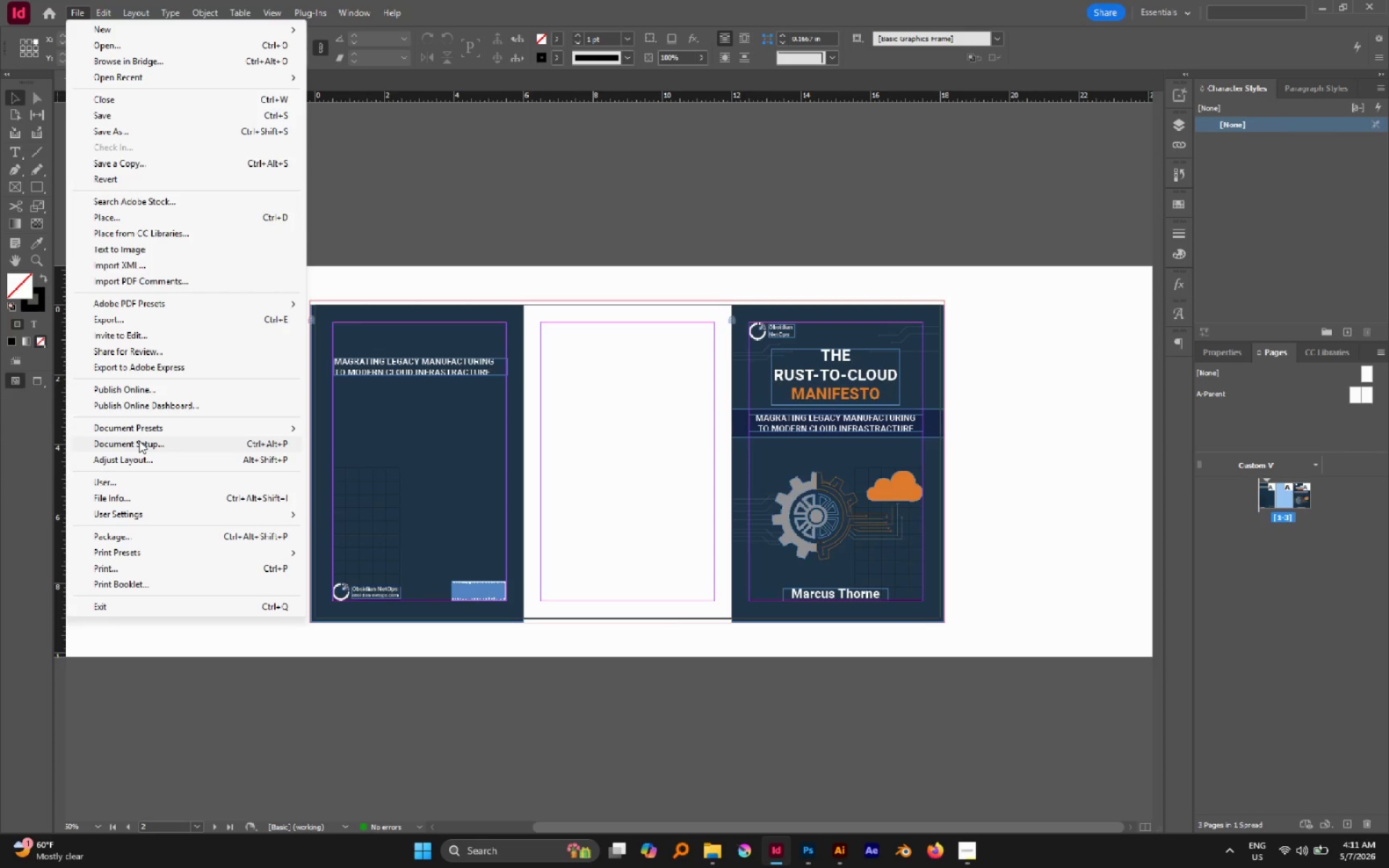 
wait(5.31)
 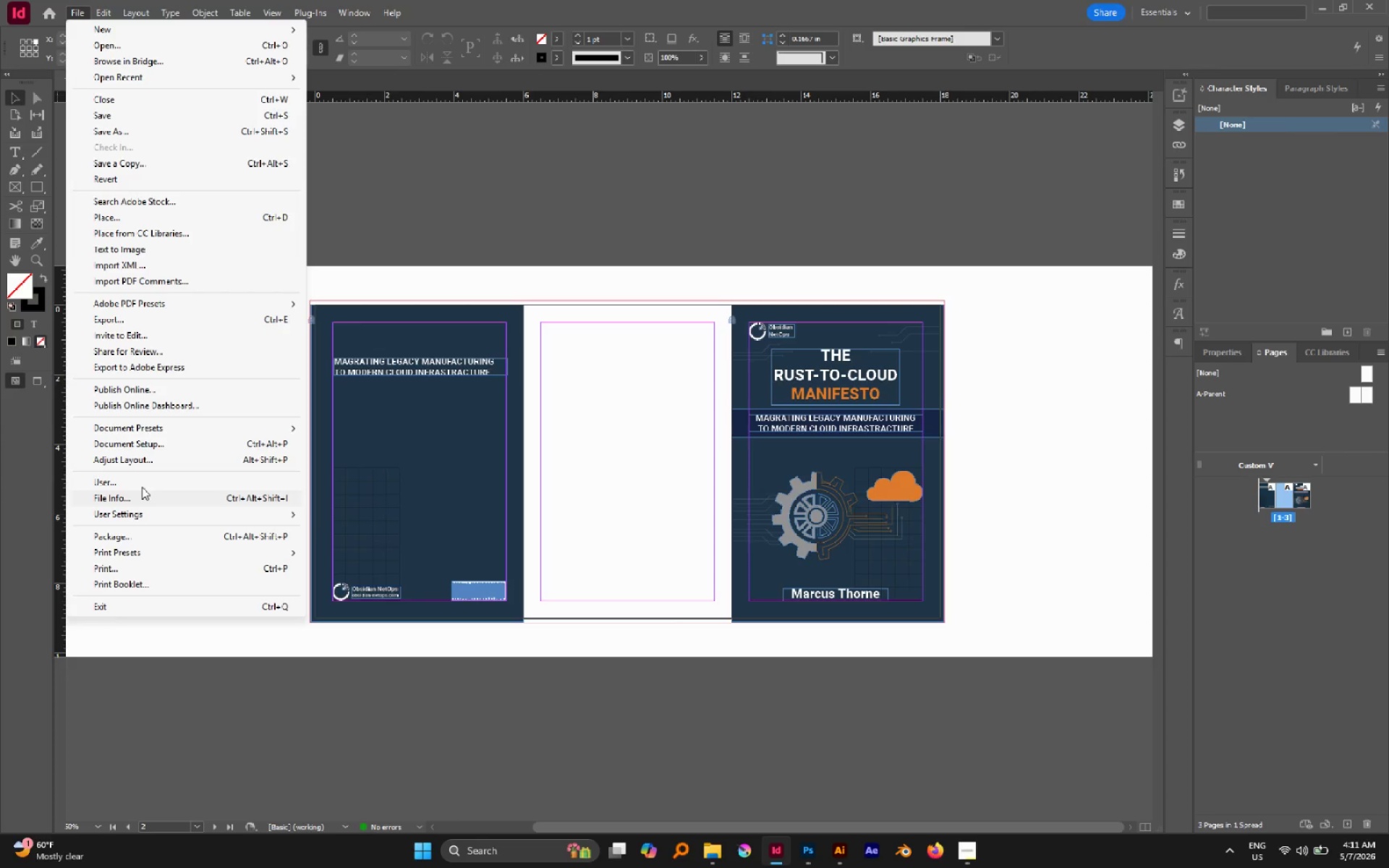 
left_click([139, 441])
 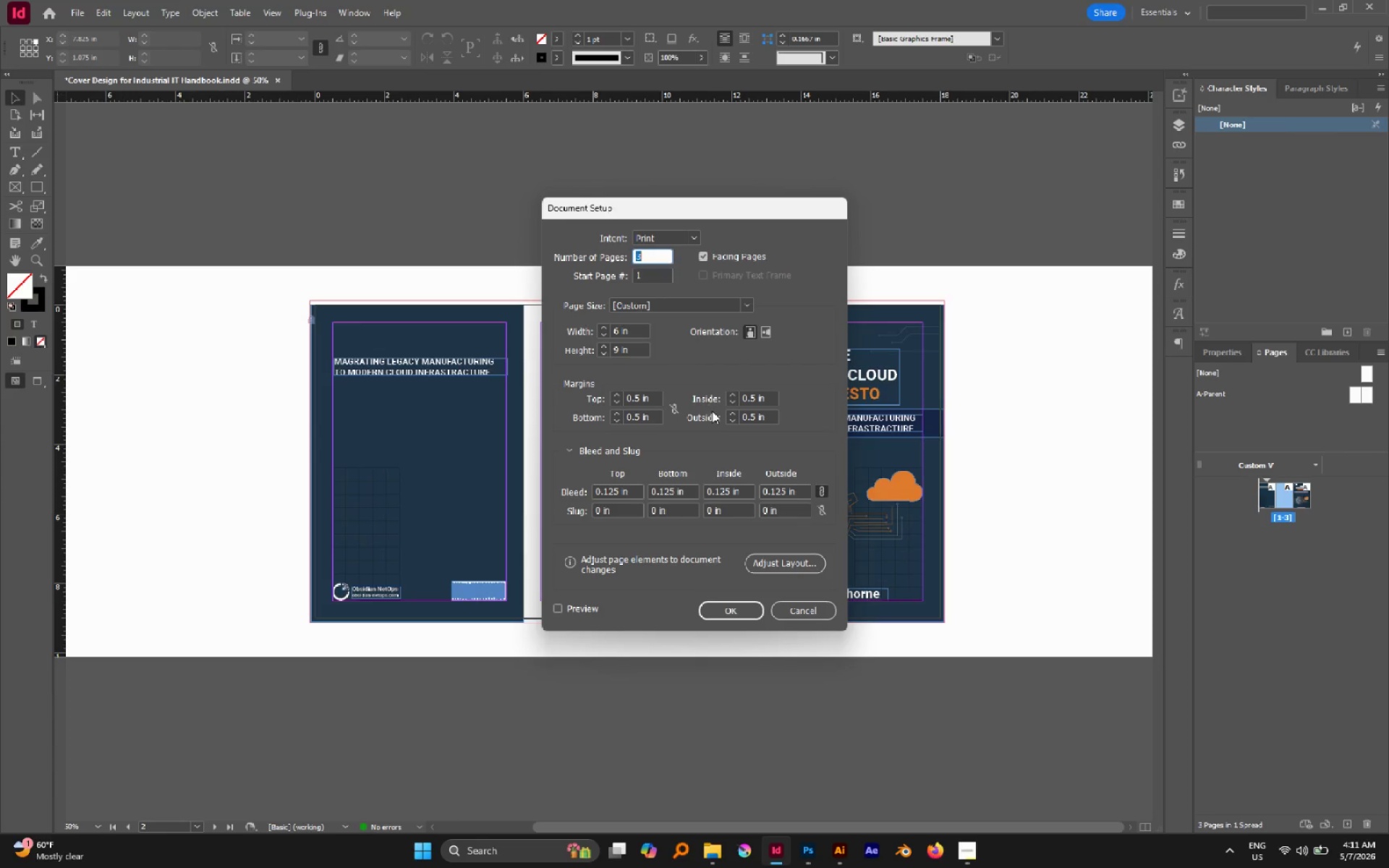 
wait(12.72)
 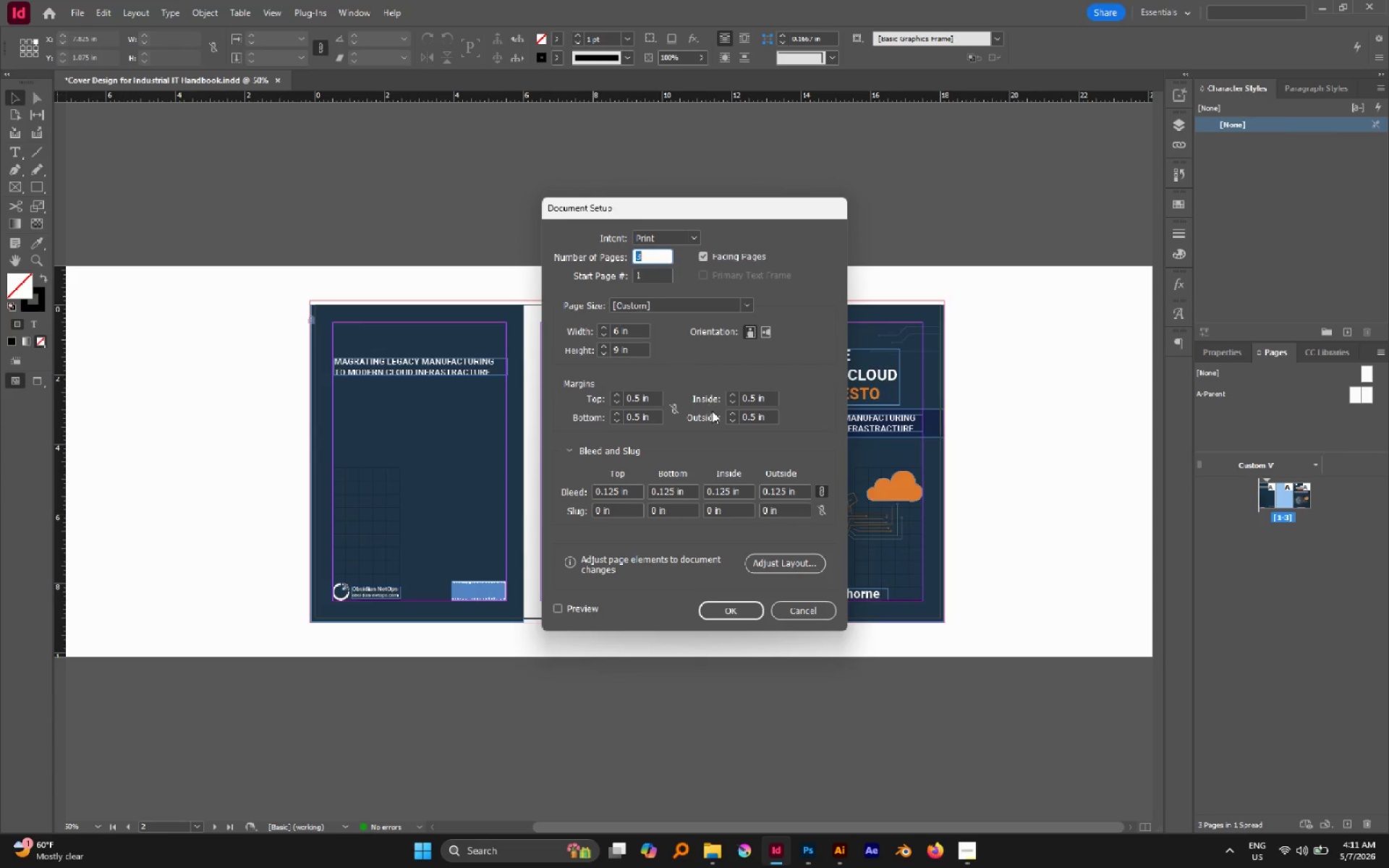 
left_click([753, 558])
 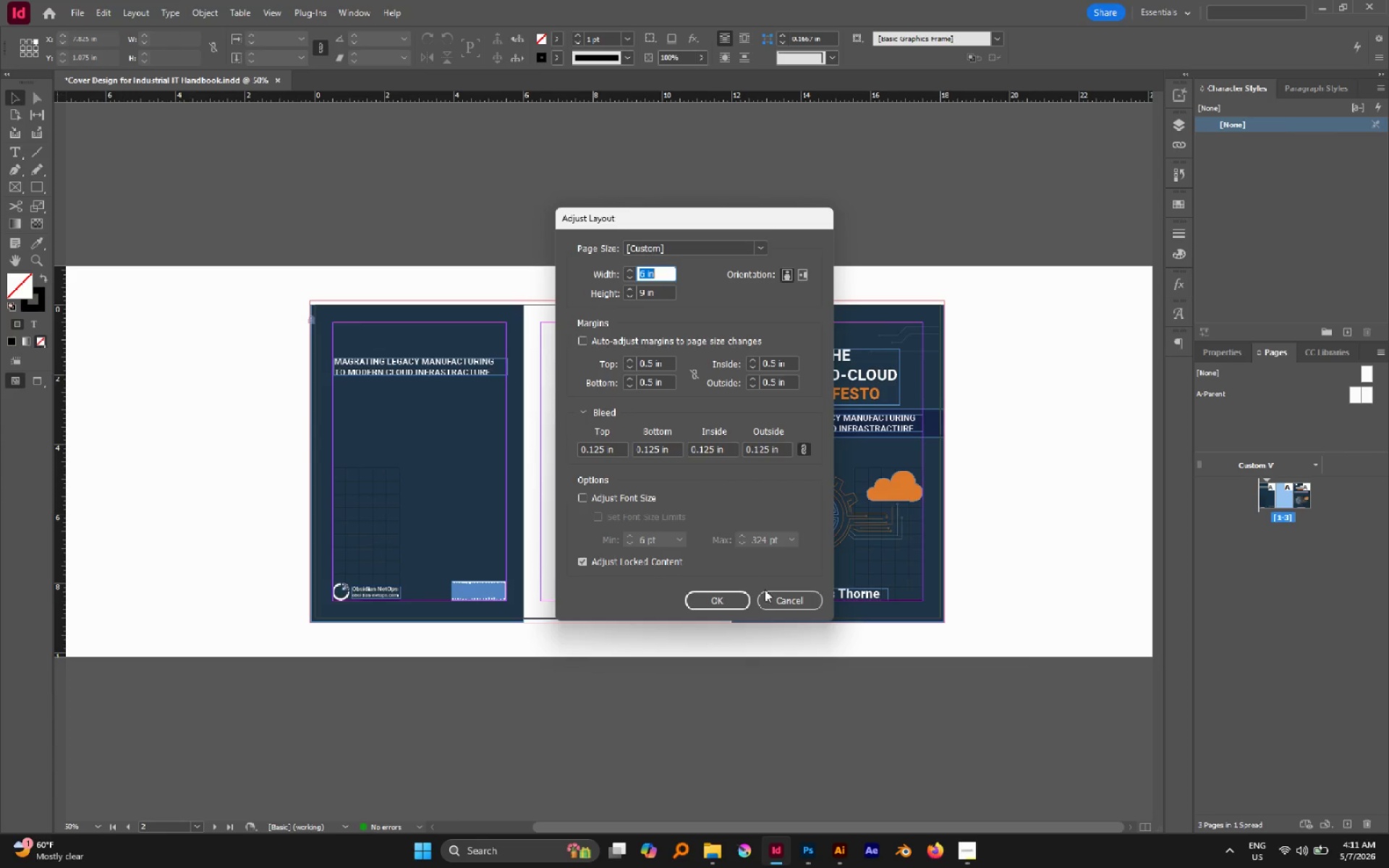 
wait(16.03)
 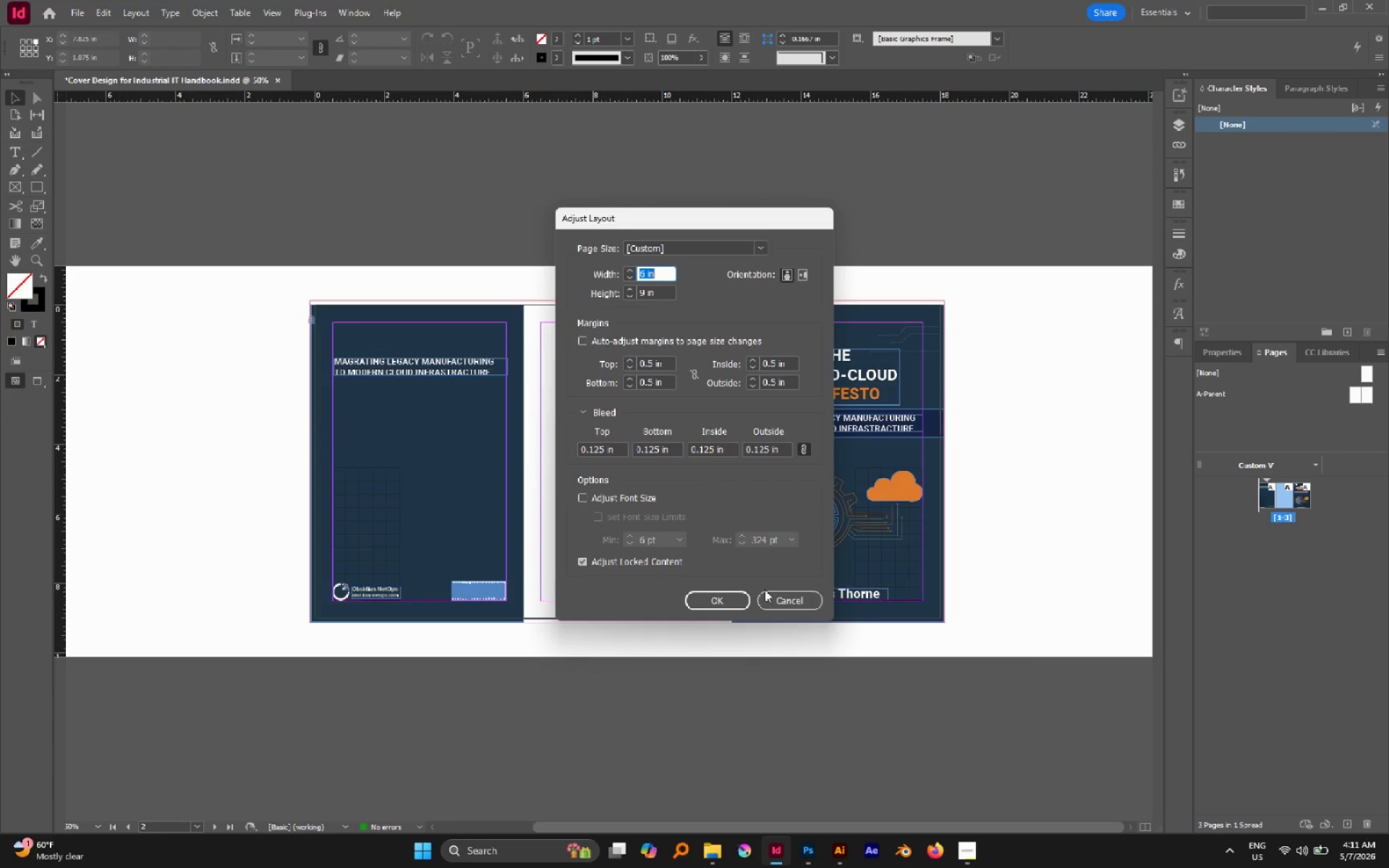 
left_click([650, 365])
 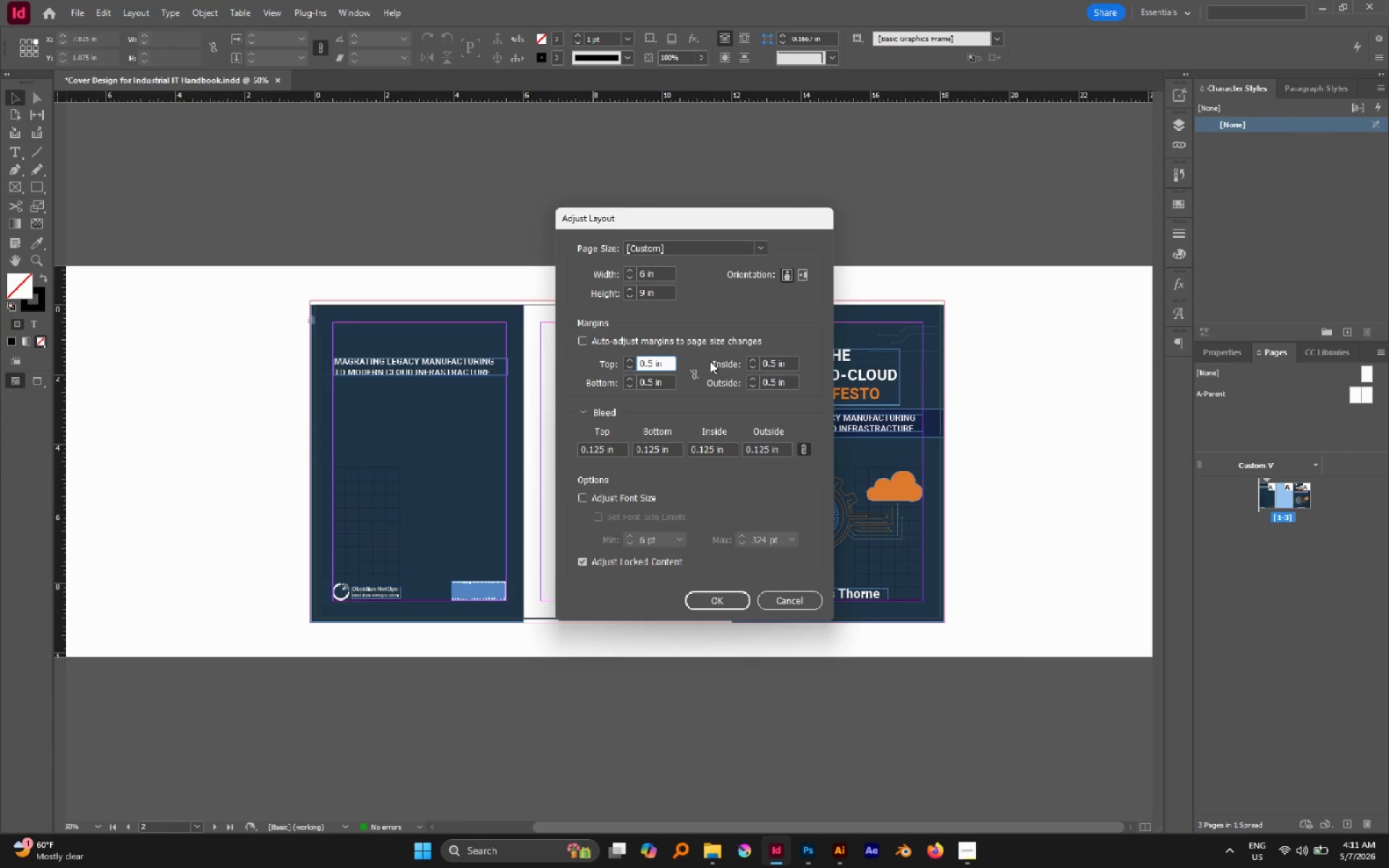 
key(Backspace)
 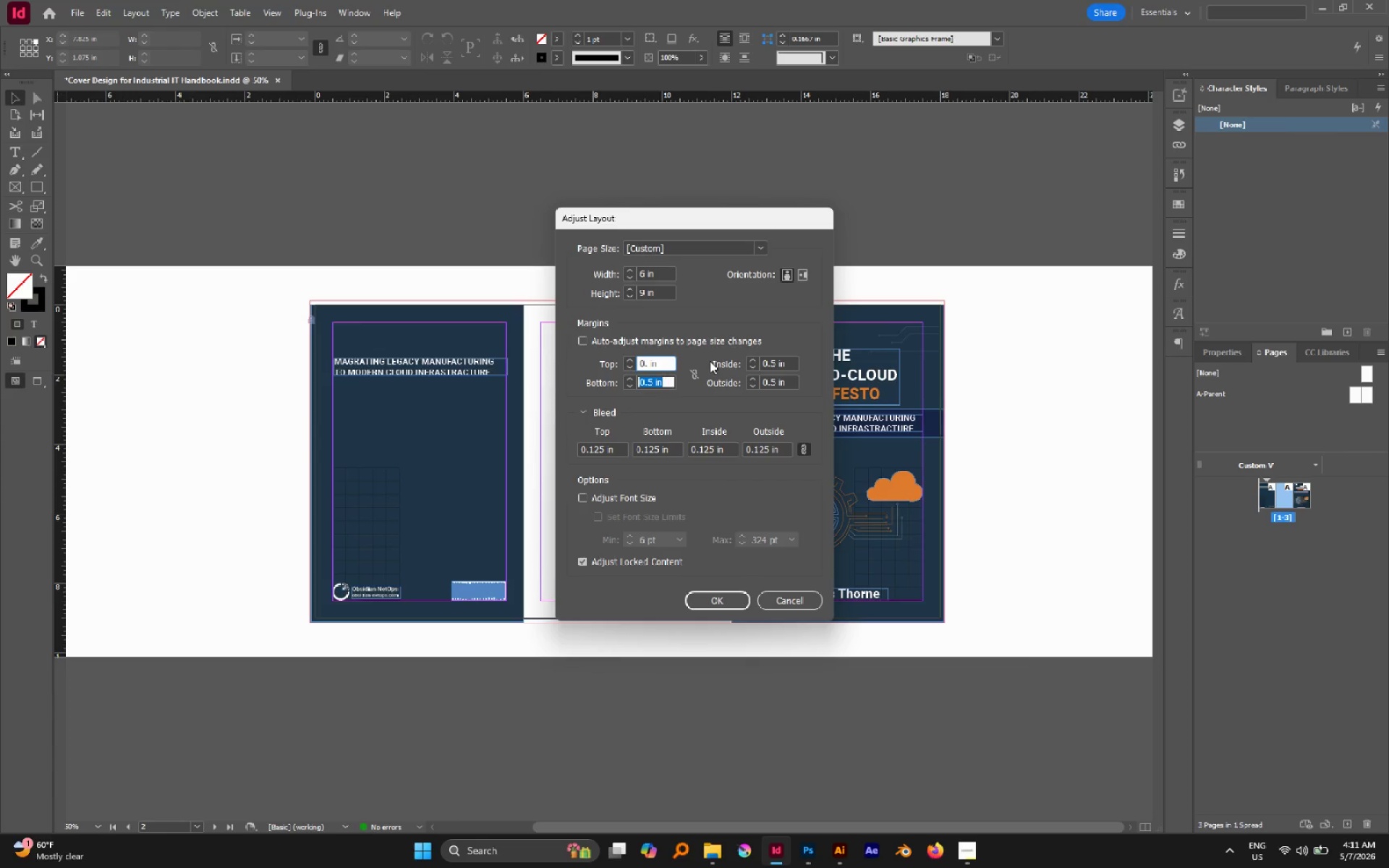 
key(Tab)
 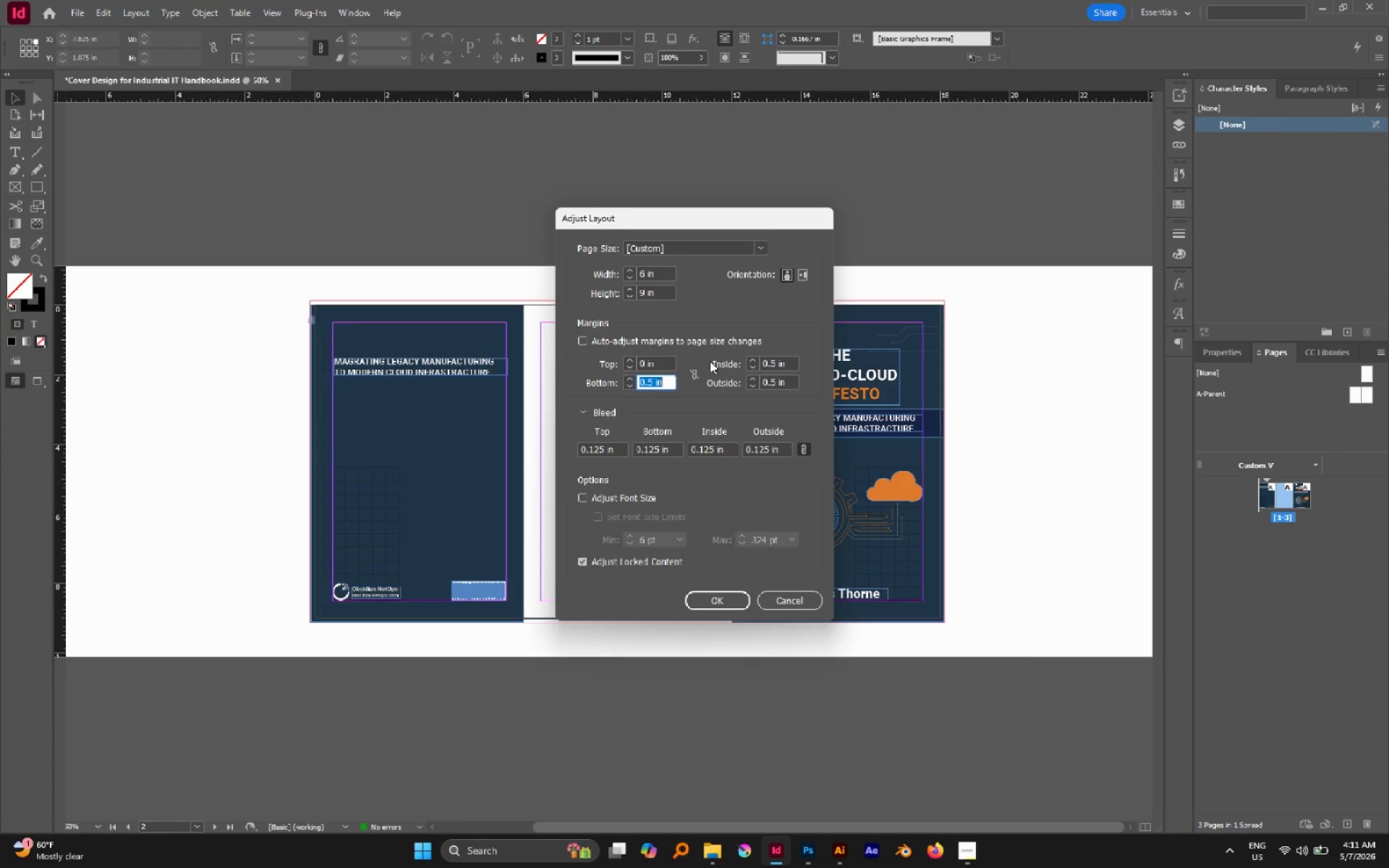 
key(0)
 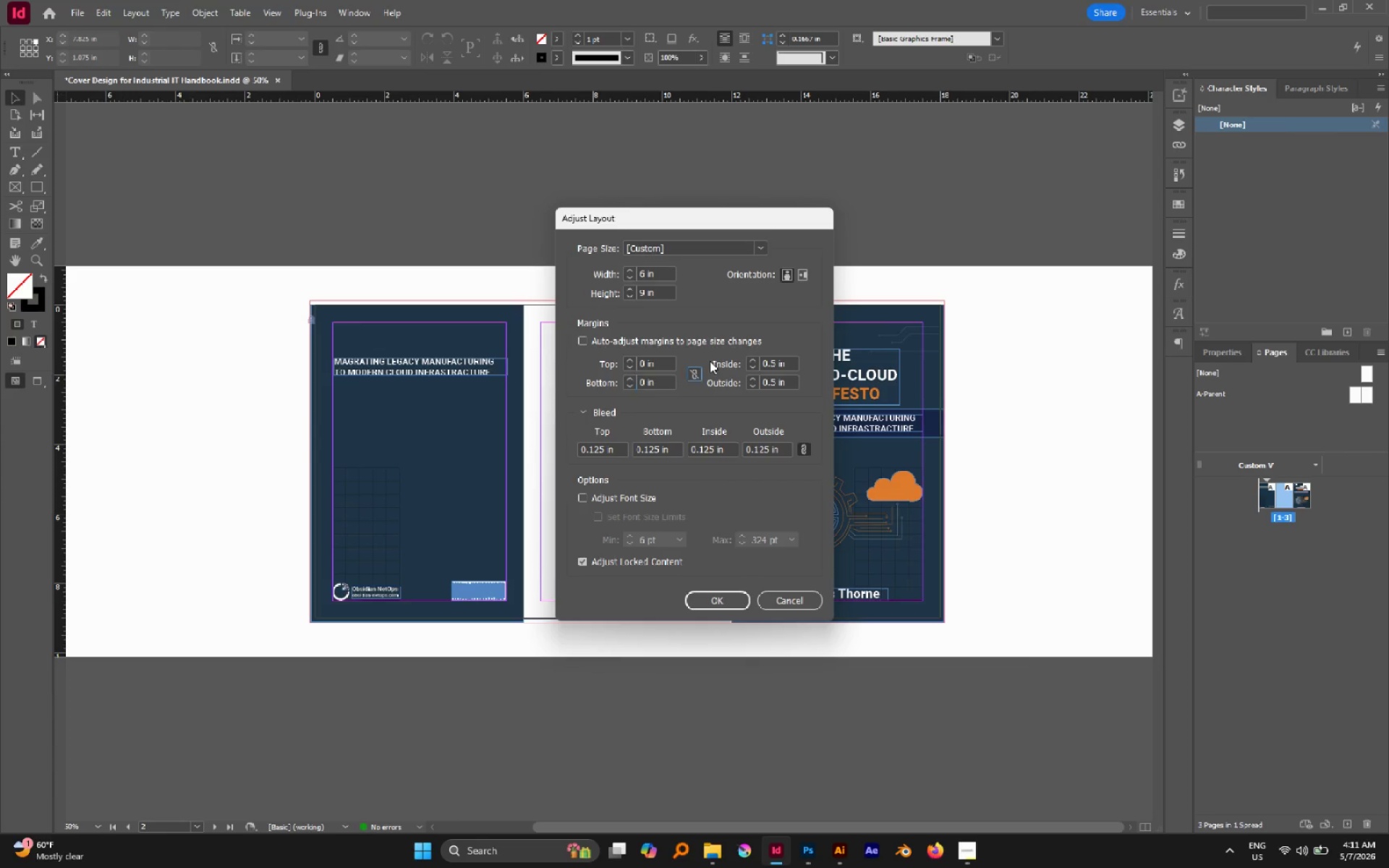 
key(Tab)
 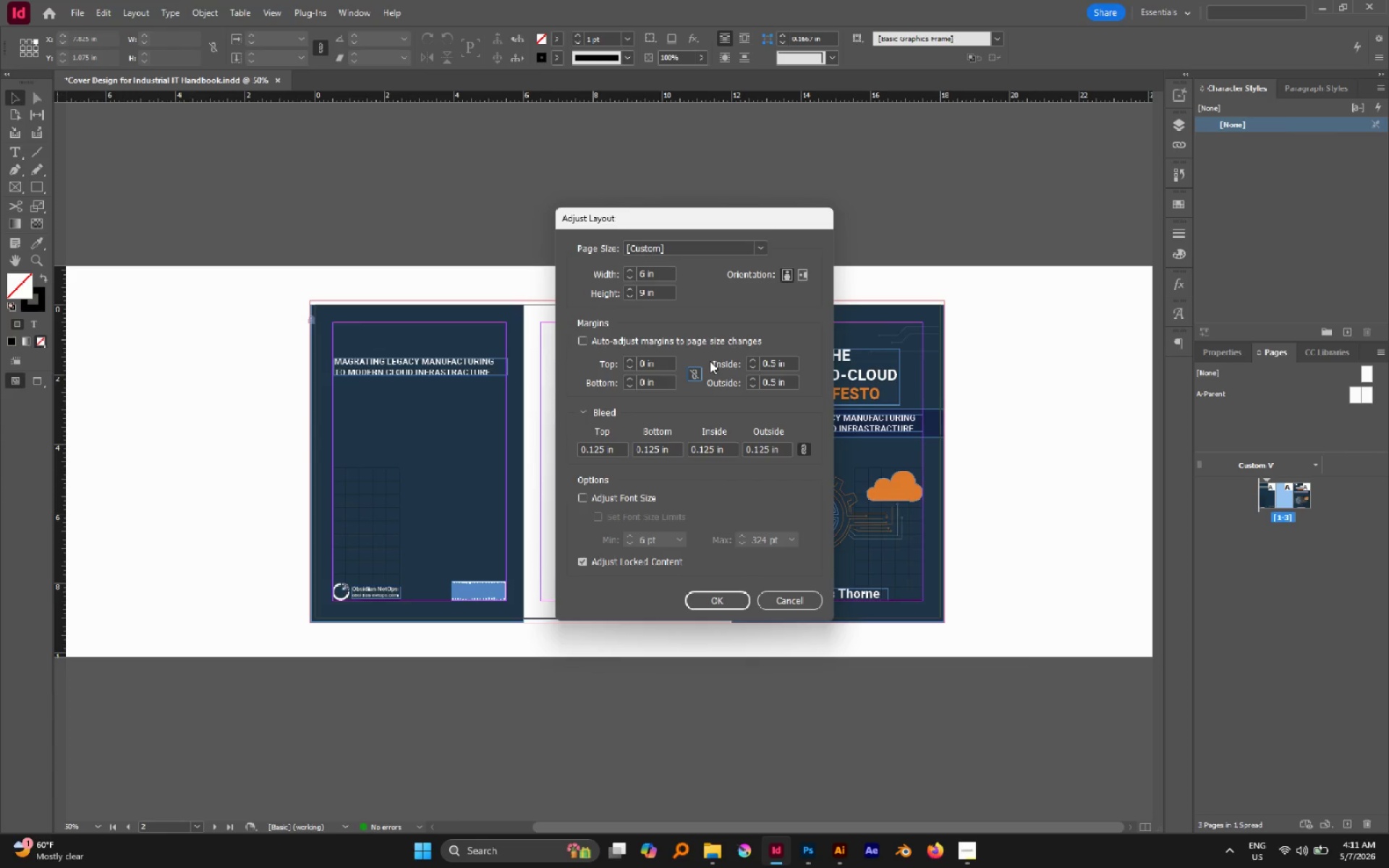 
key(0)
 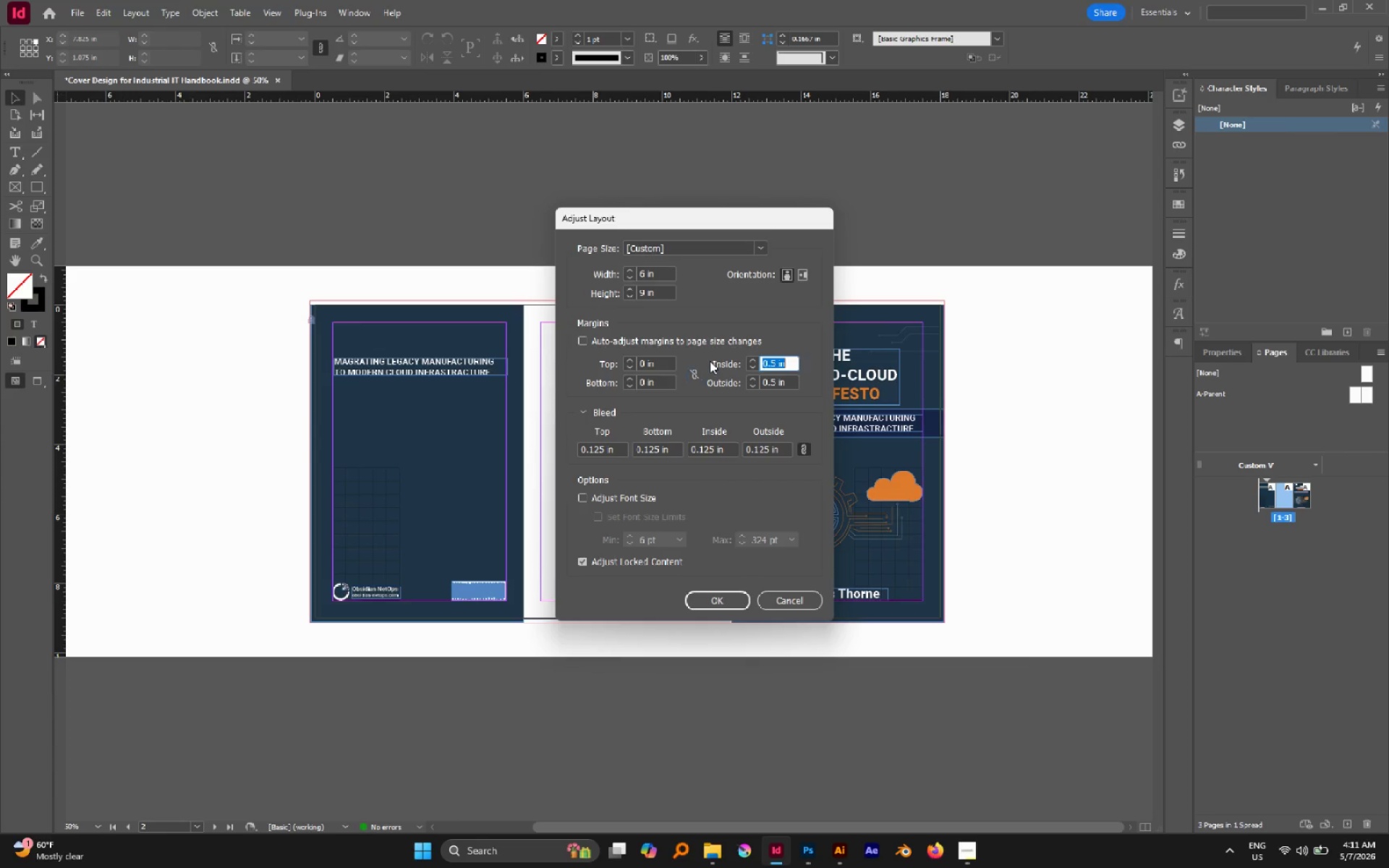 
key(Tab)
 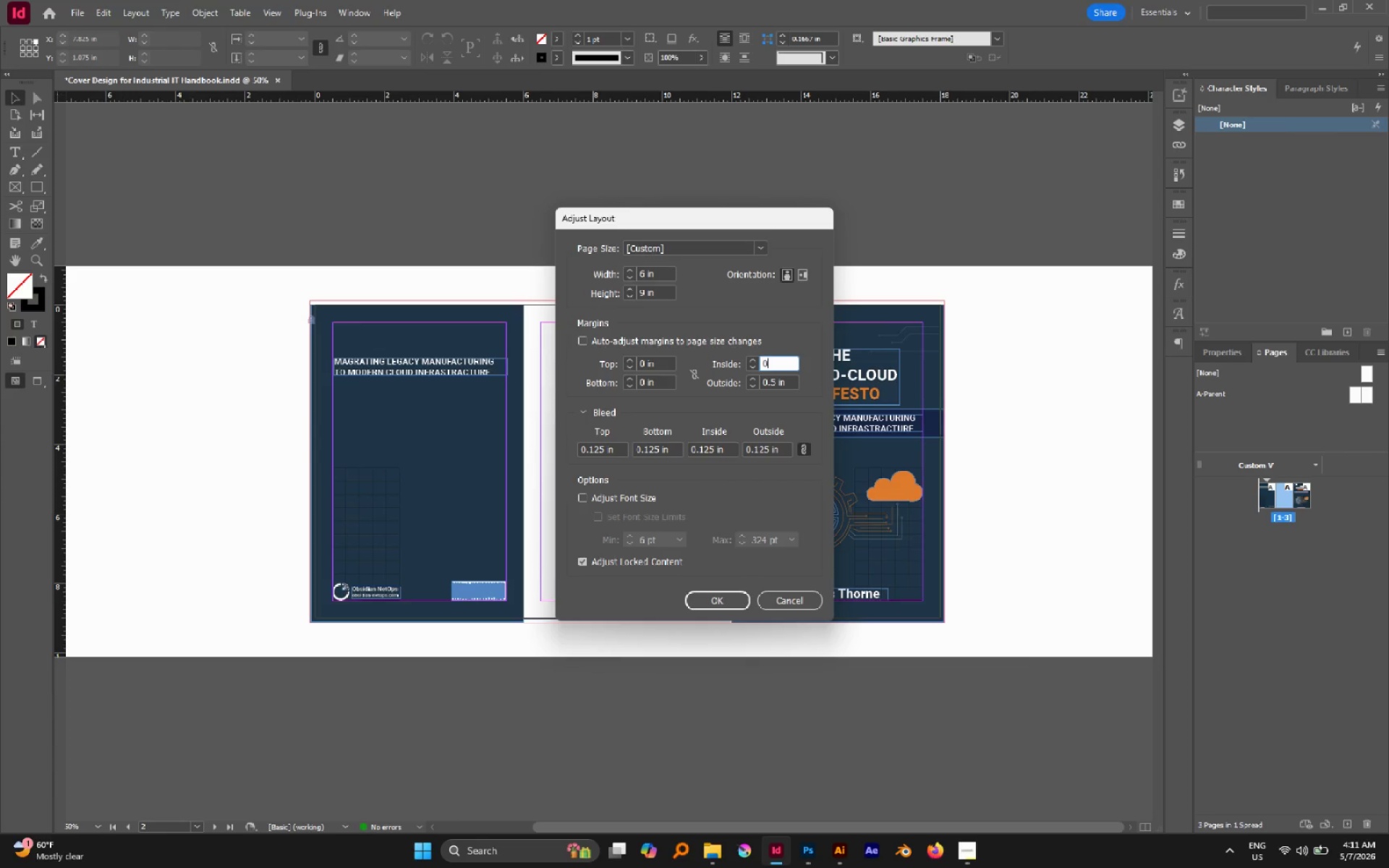 
key(0)
 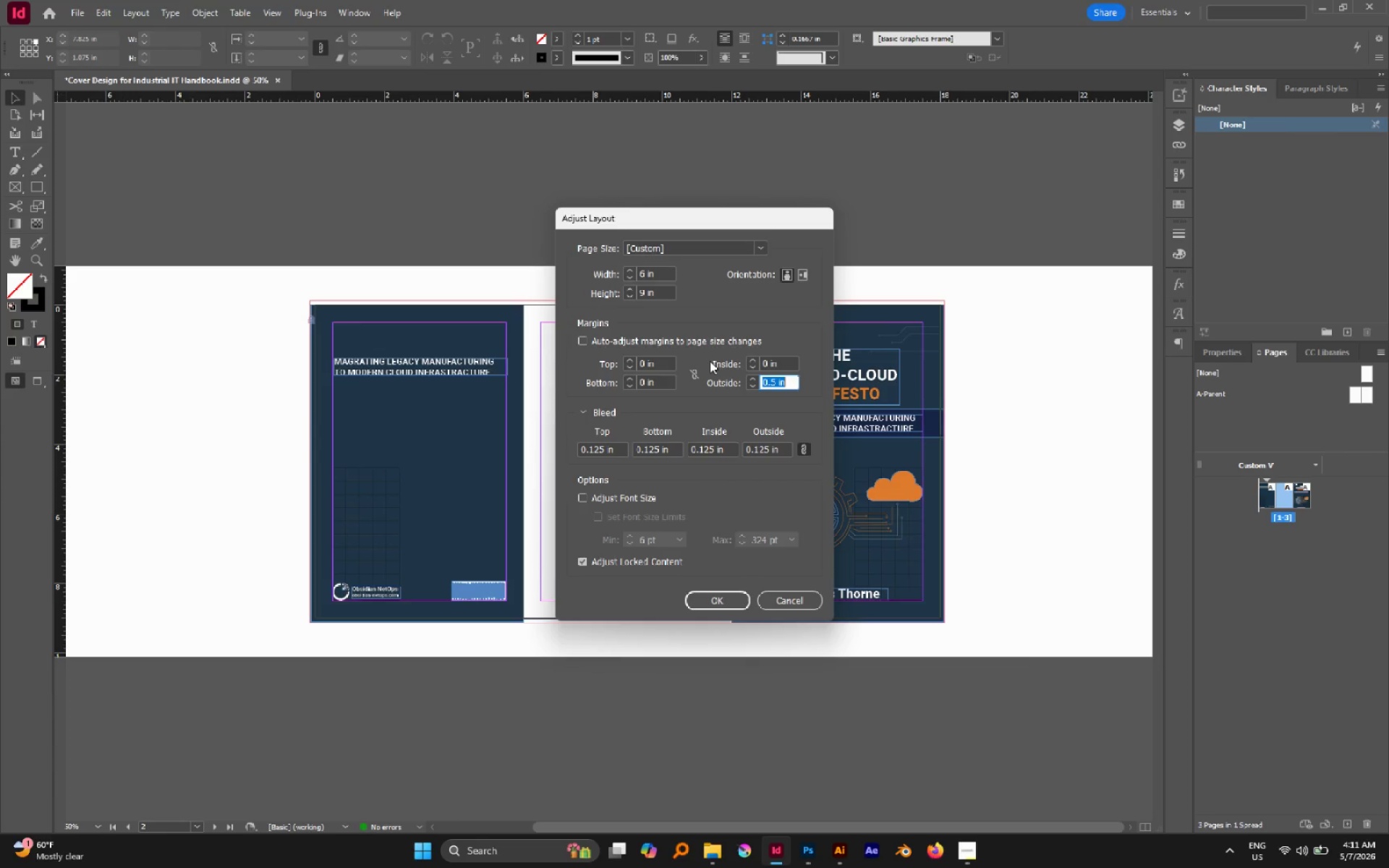 
key(Tab)
 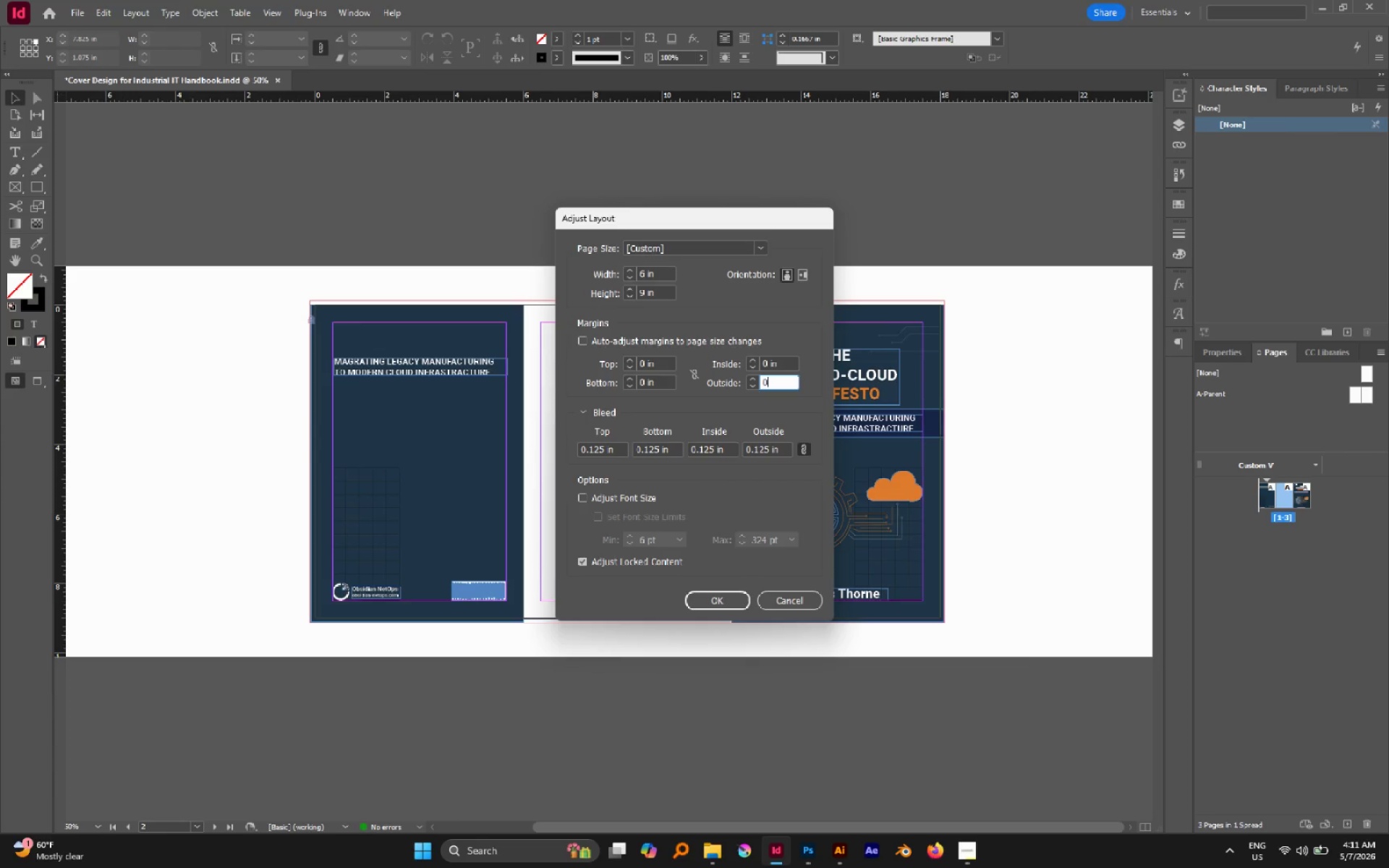 
key(0)
 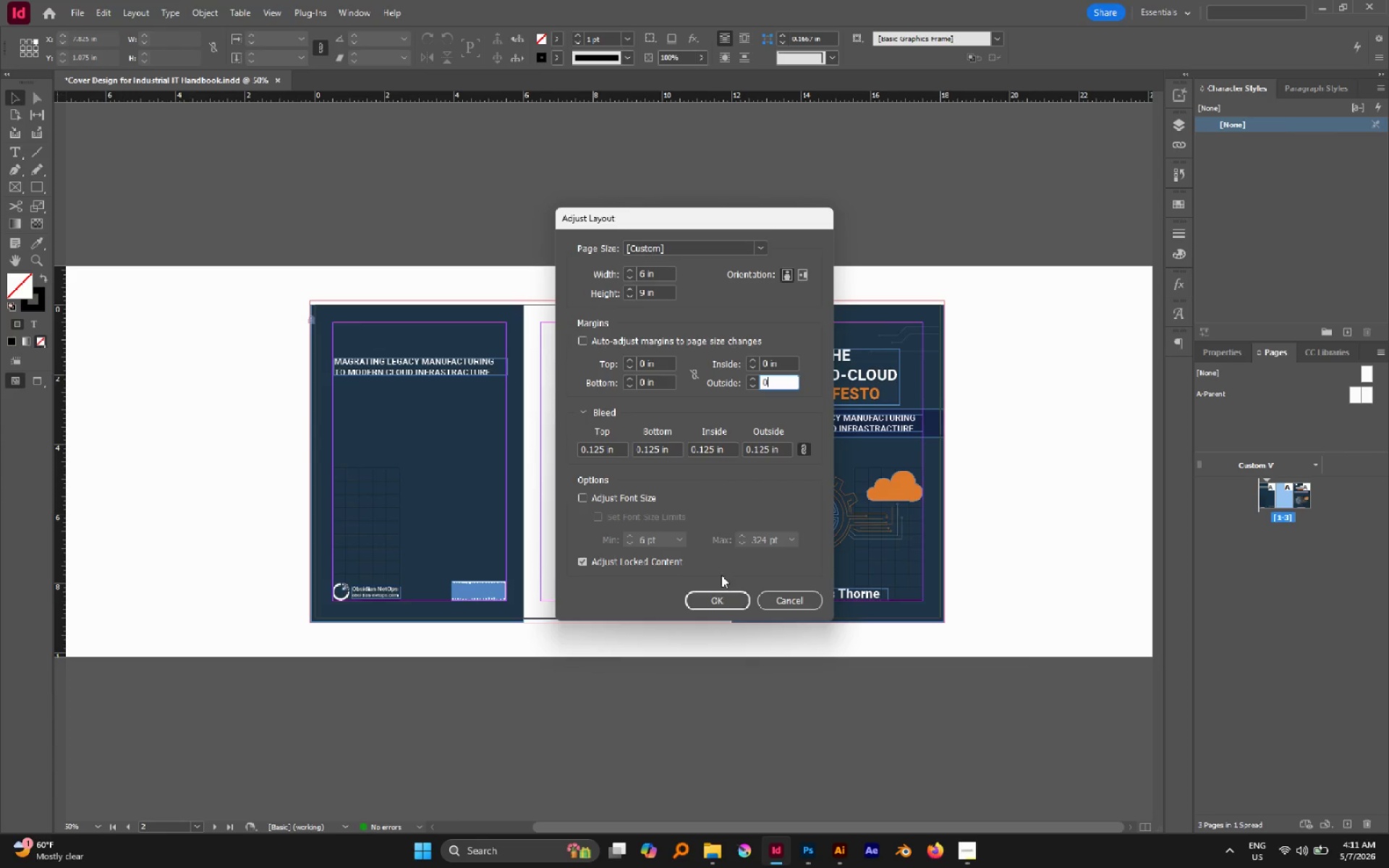 
left_click([729, 595])
 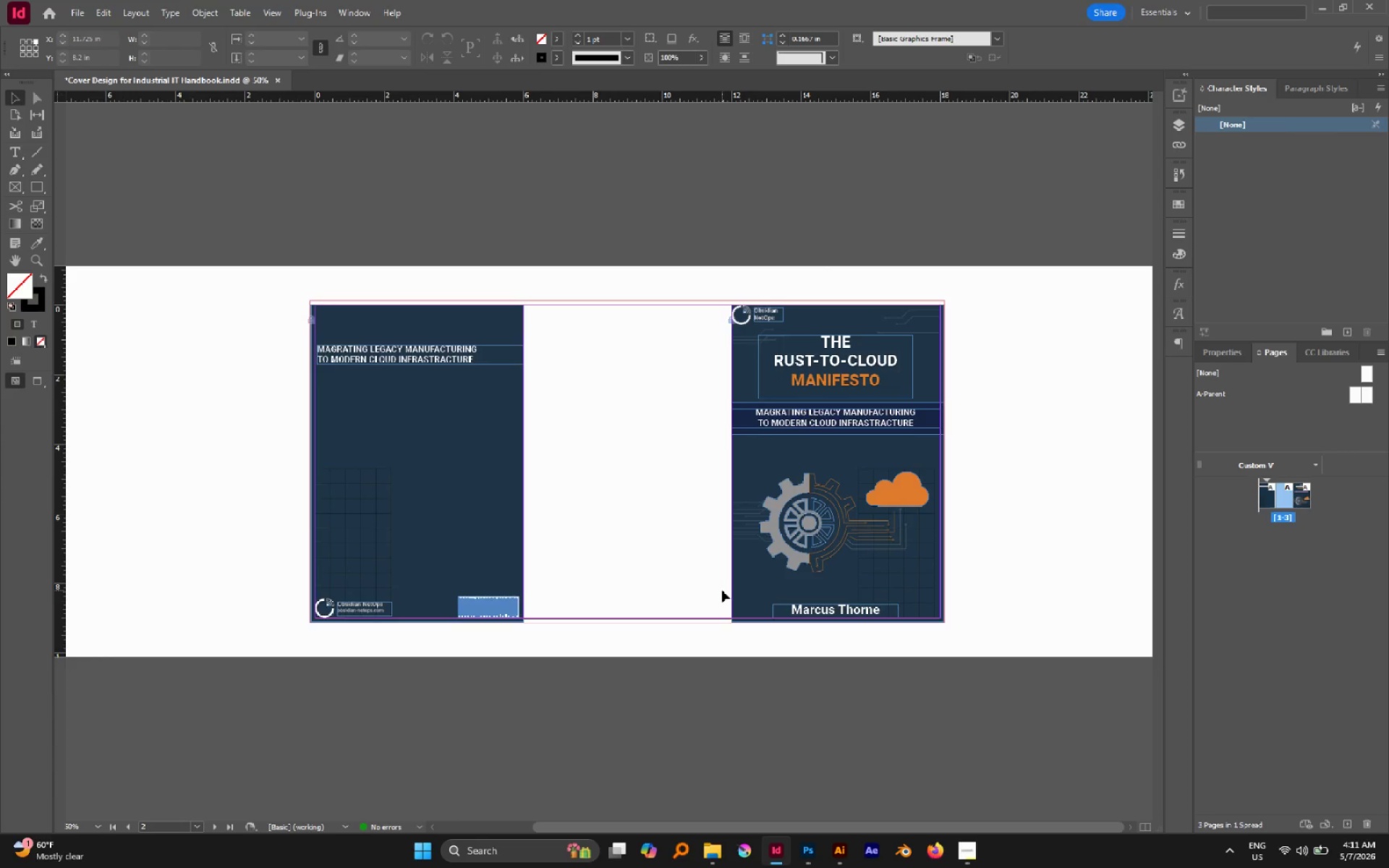 
key(Control+Z)
 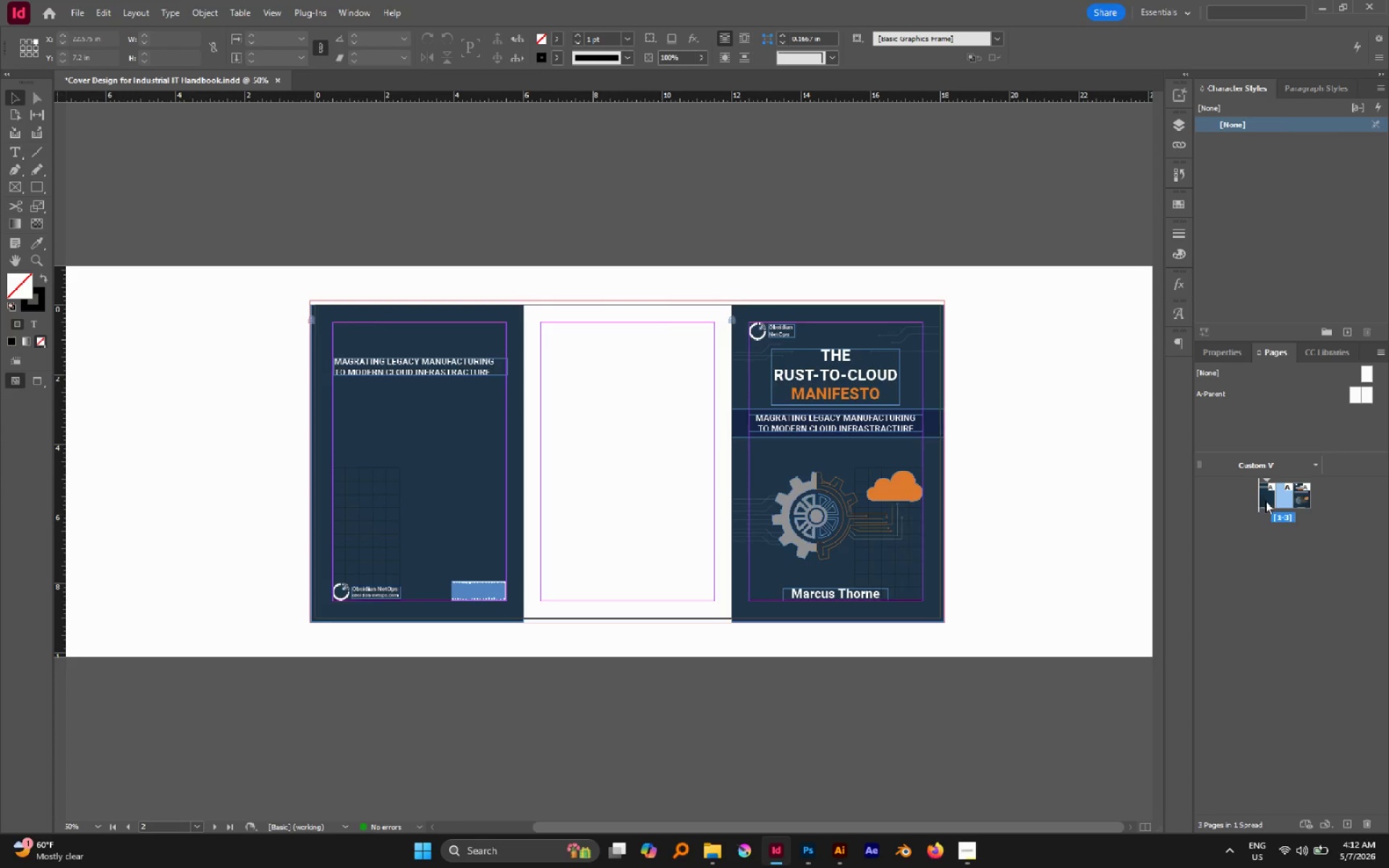 
right_click([1273, 492])
 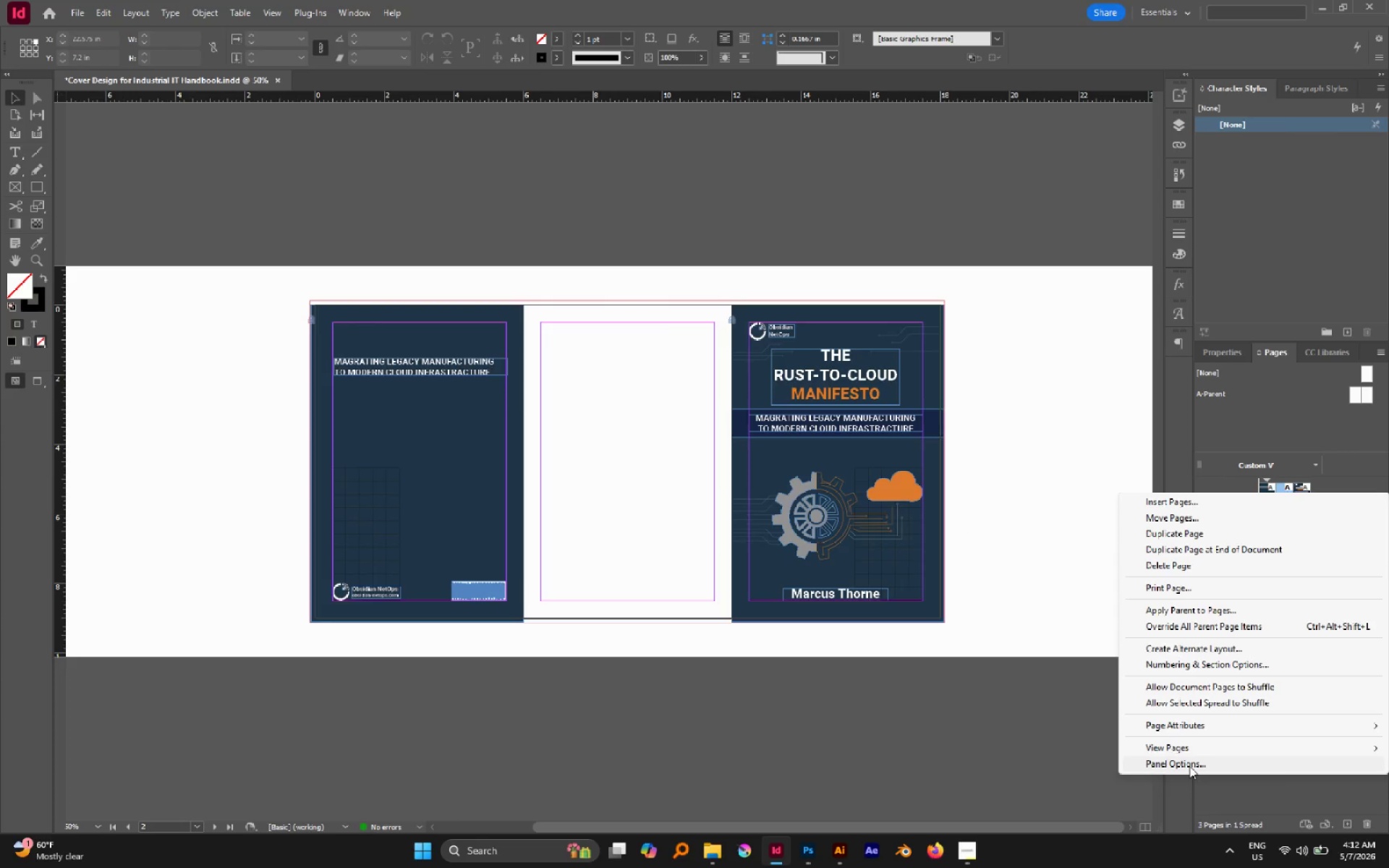 
mouse_move([1179, 716])
 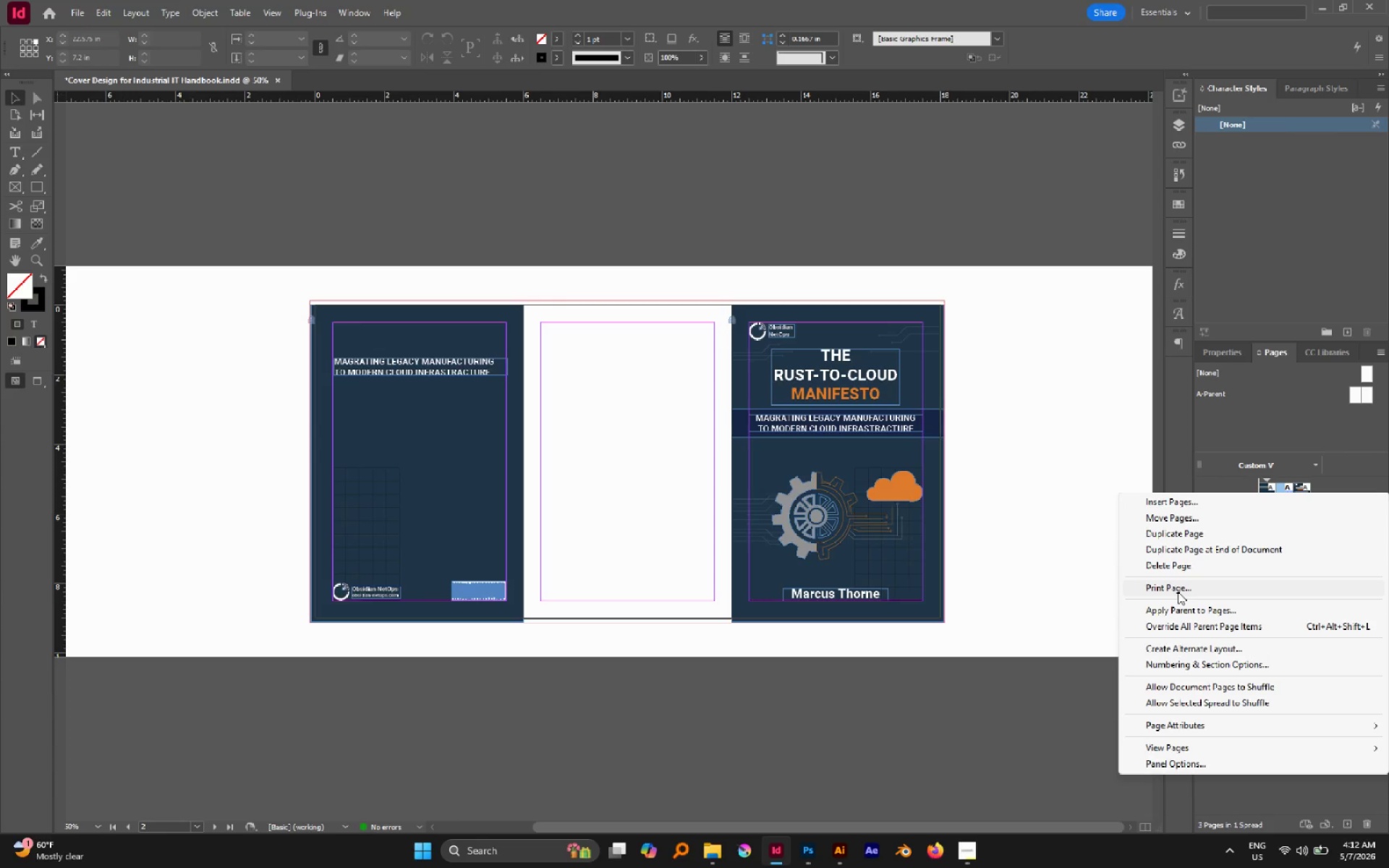 
wait(7.49)
 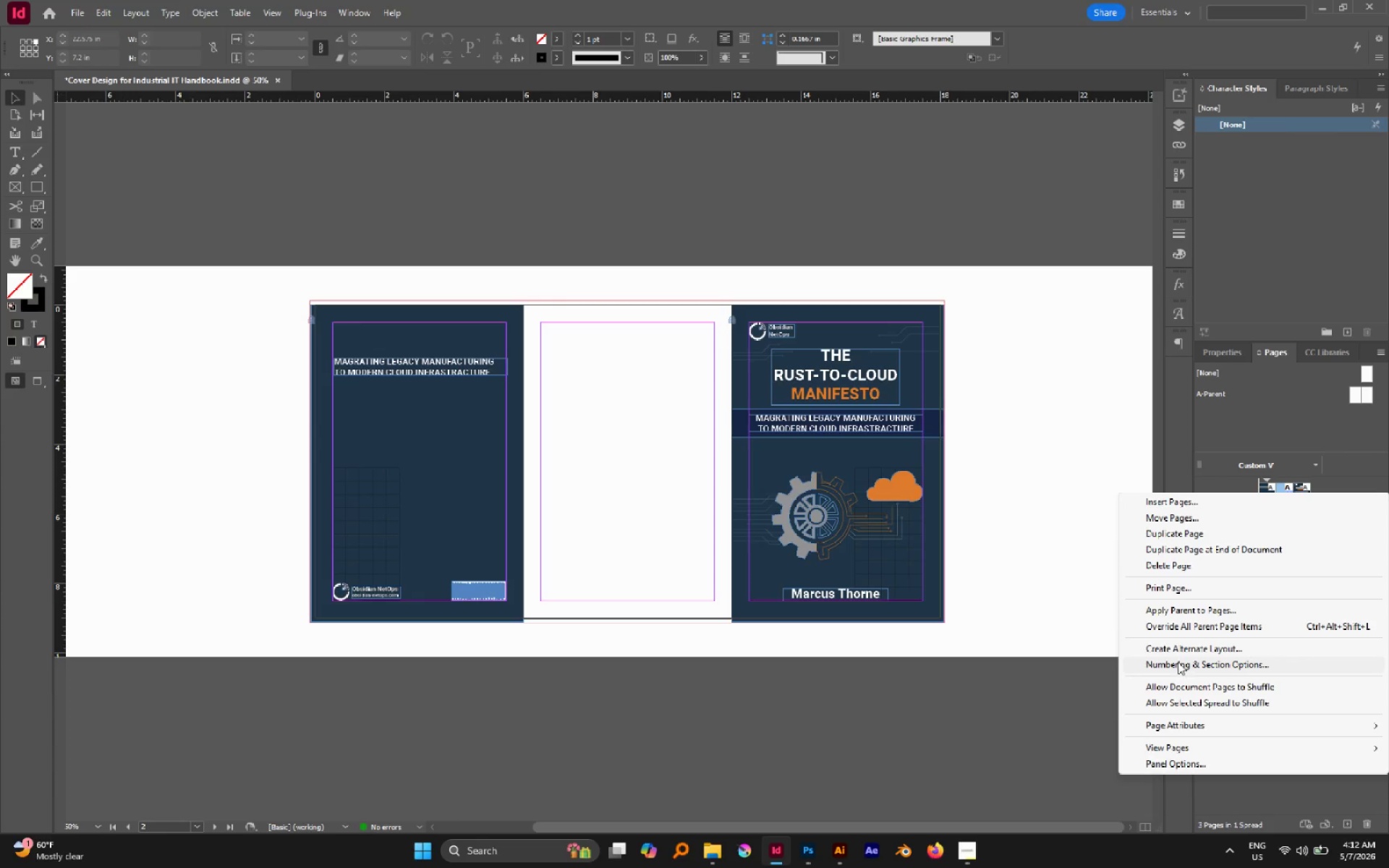 
left_click([1321, 820])
 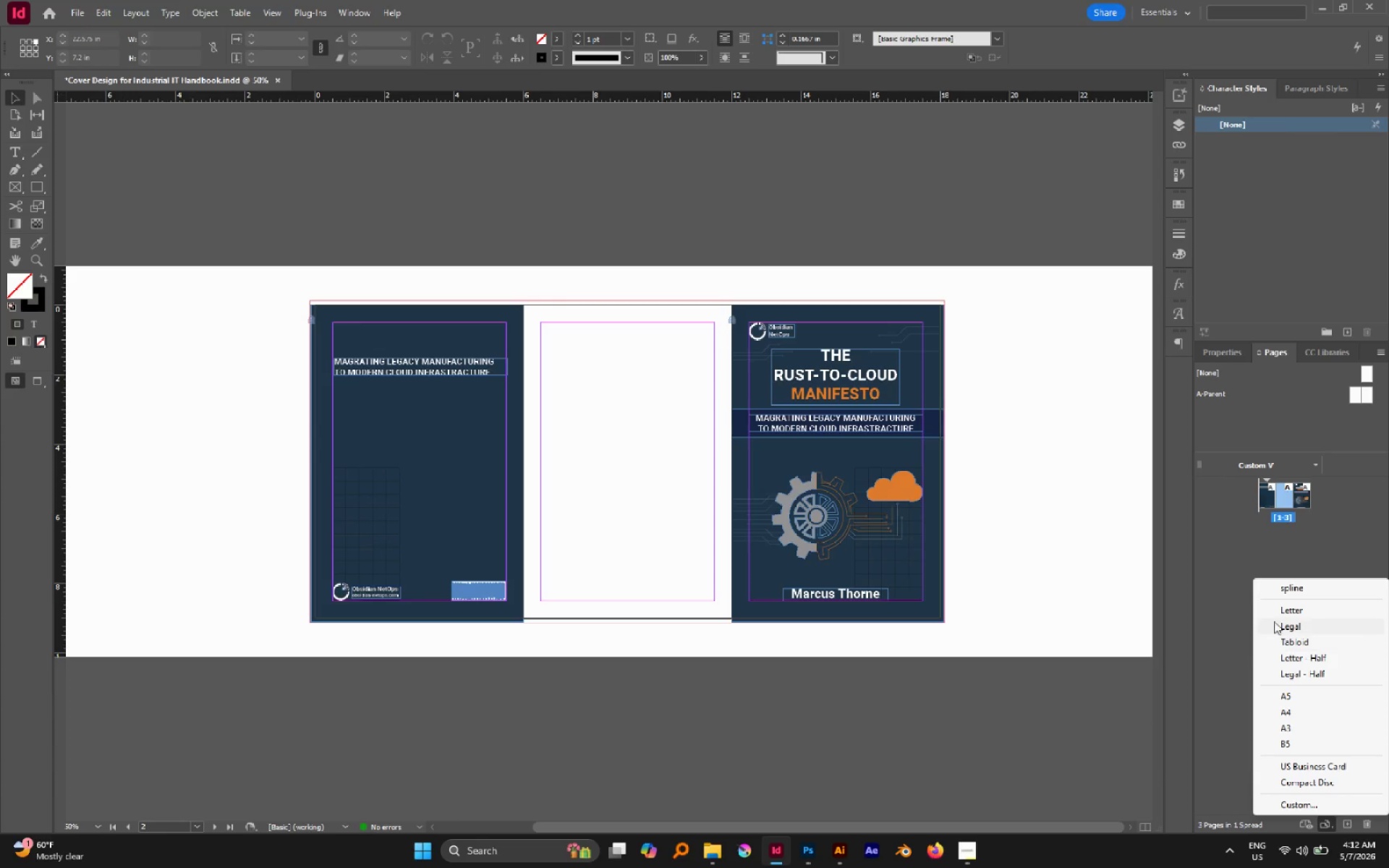 
left_click([1279, 588])
 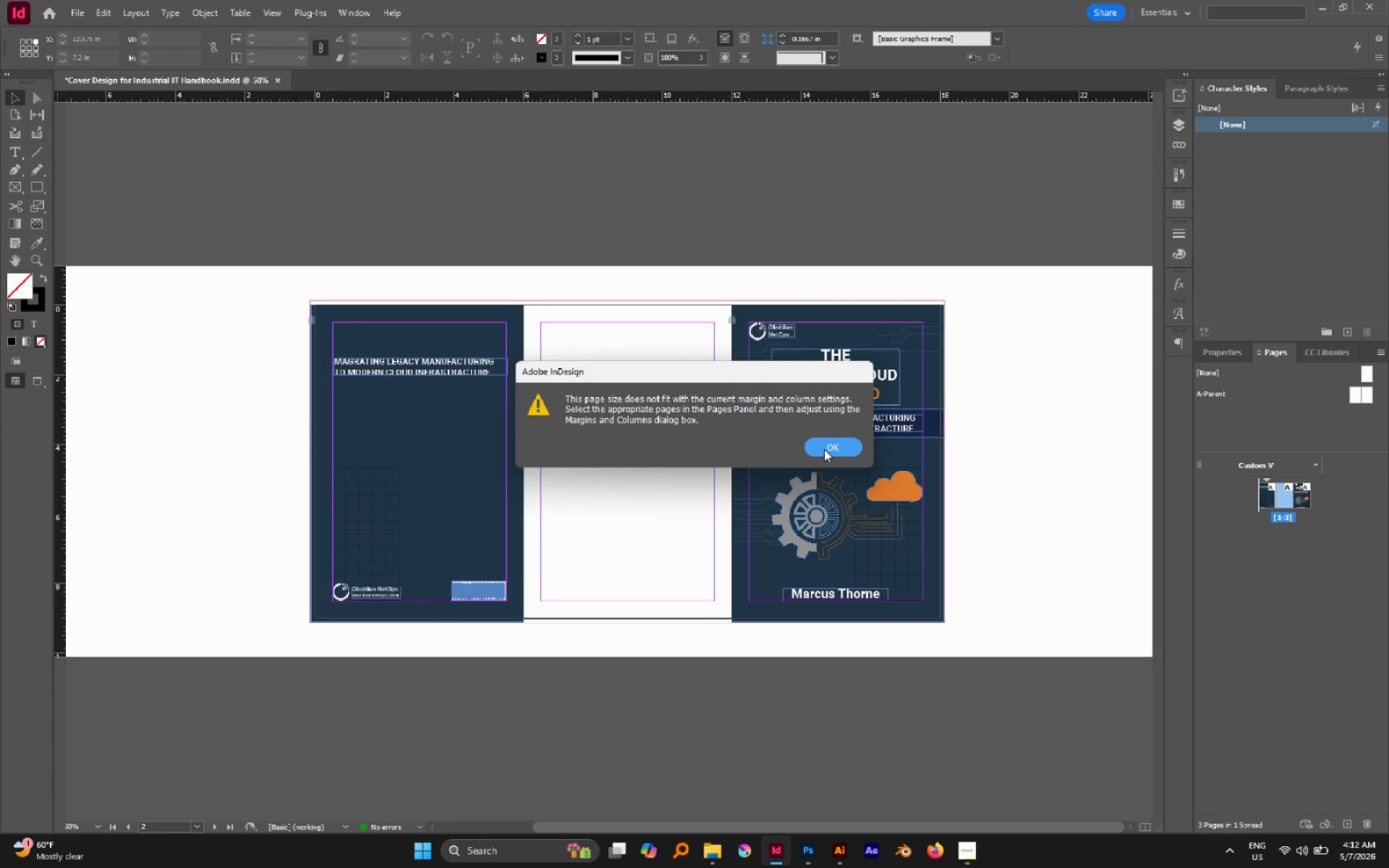 
left_click([825, 448])
 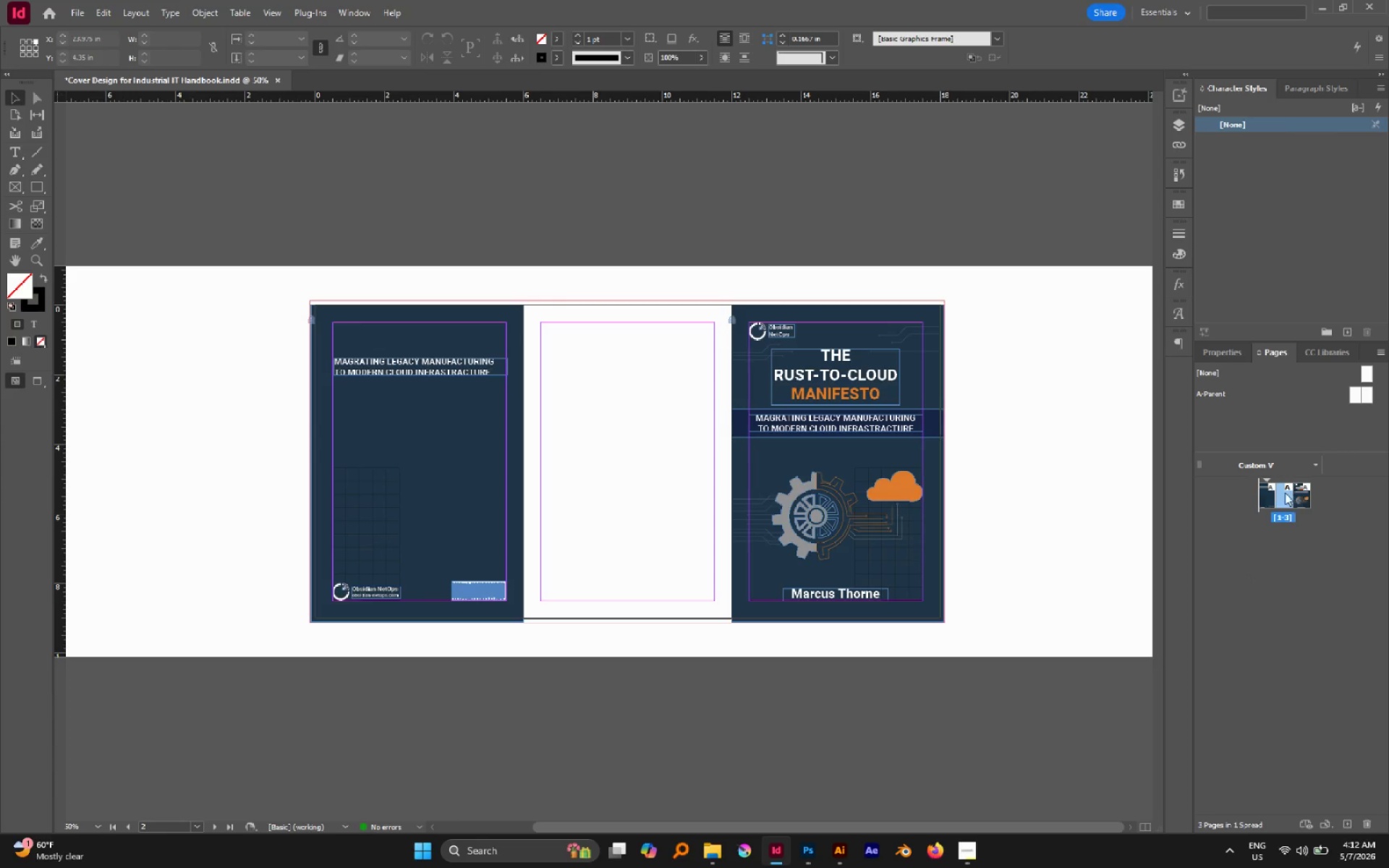 
right_click([1283, 493])
 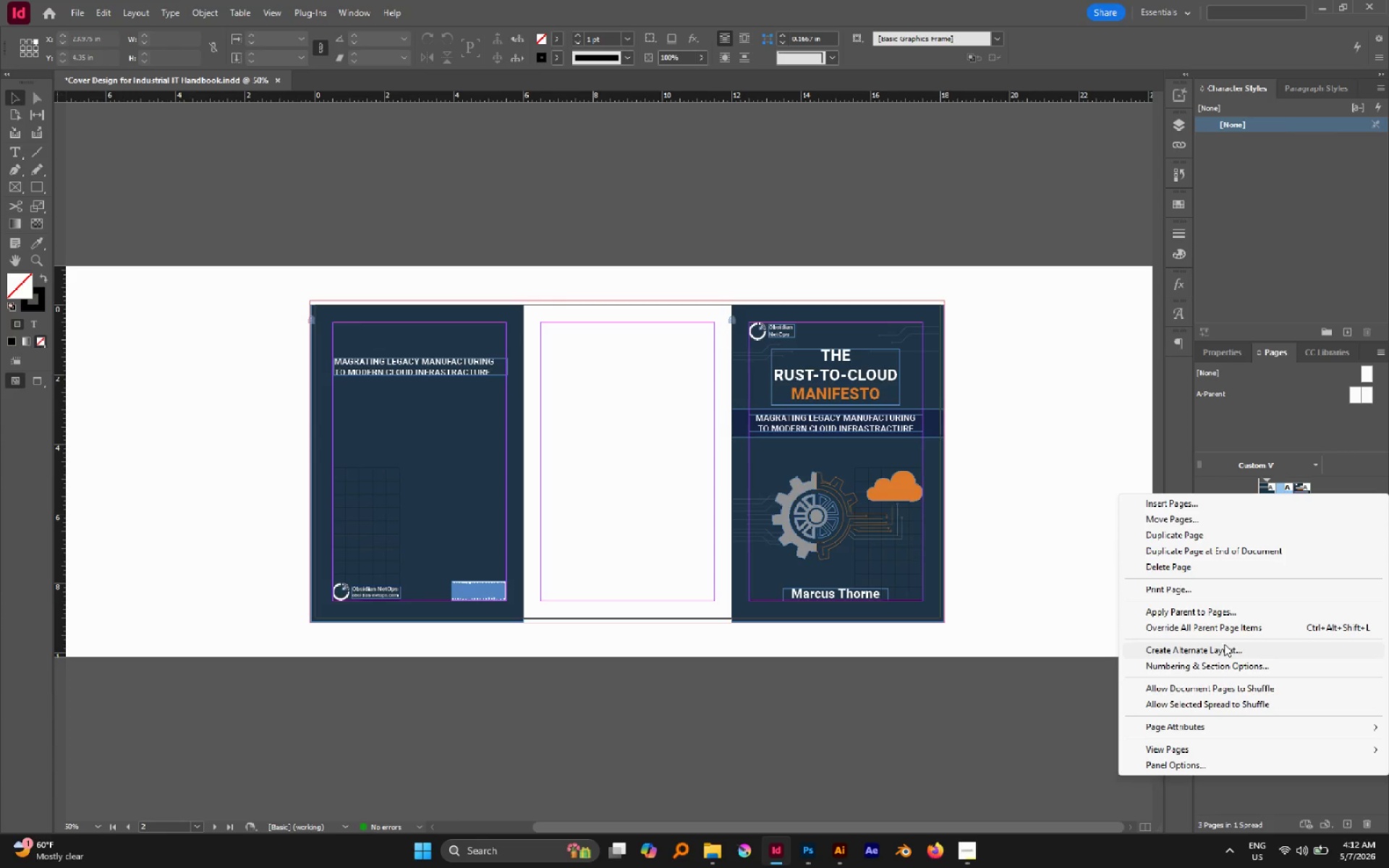 
wait(8.55)
 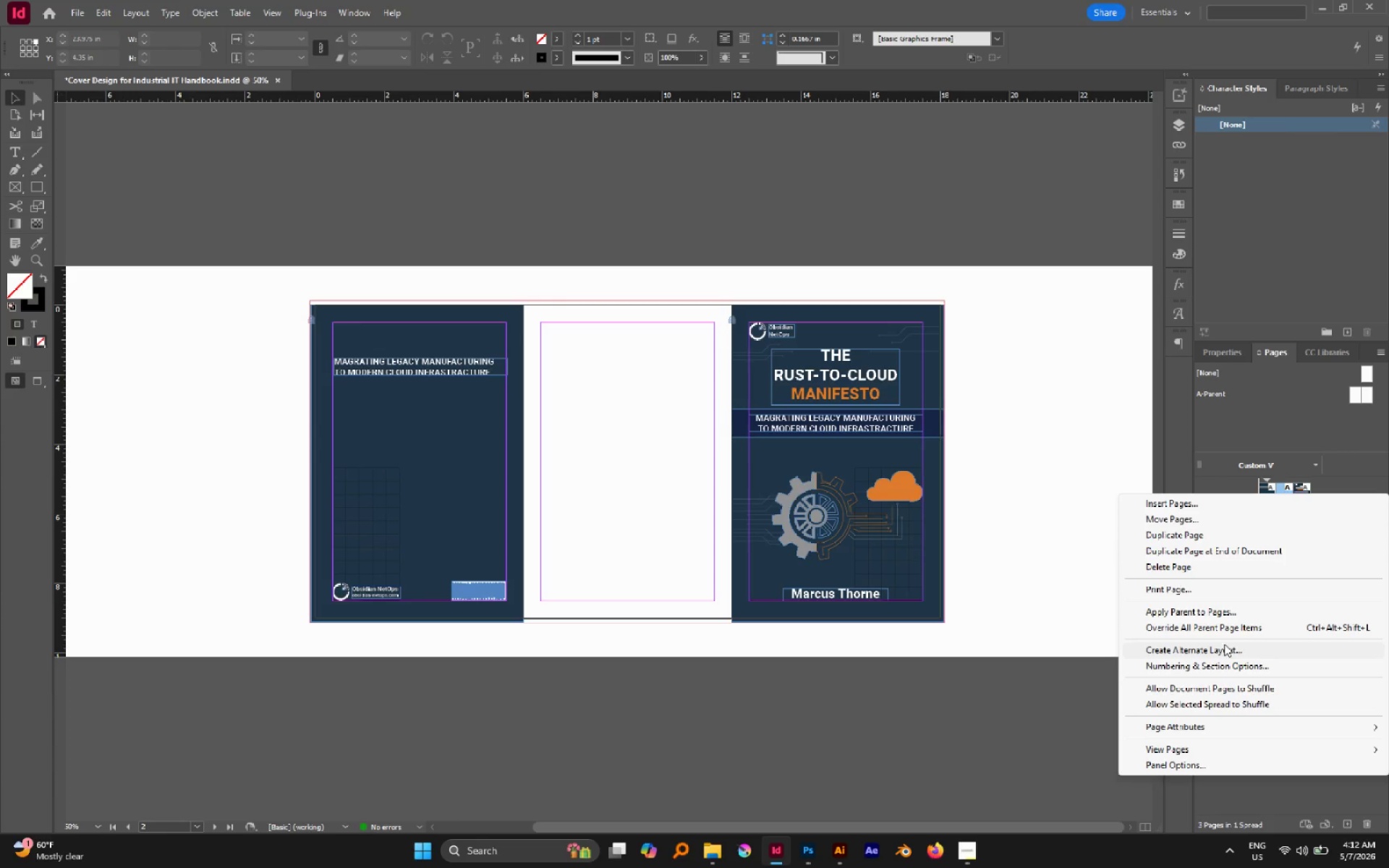 
left_click([1193, 731])
 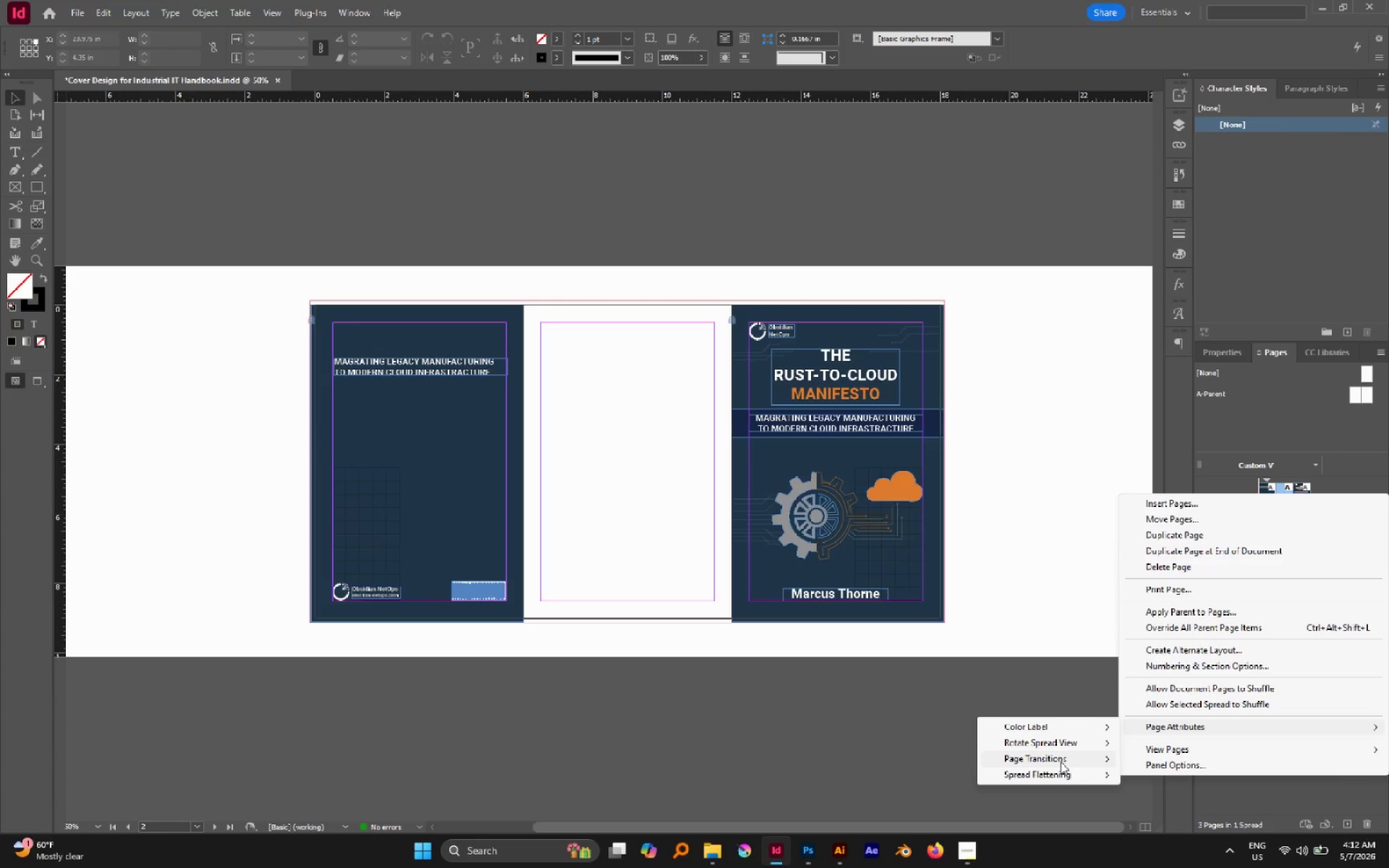 
mouse_move([1079, 771])
 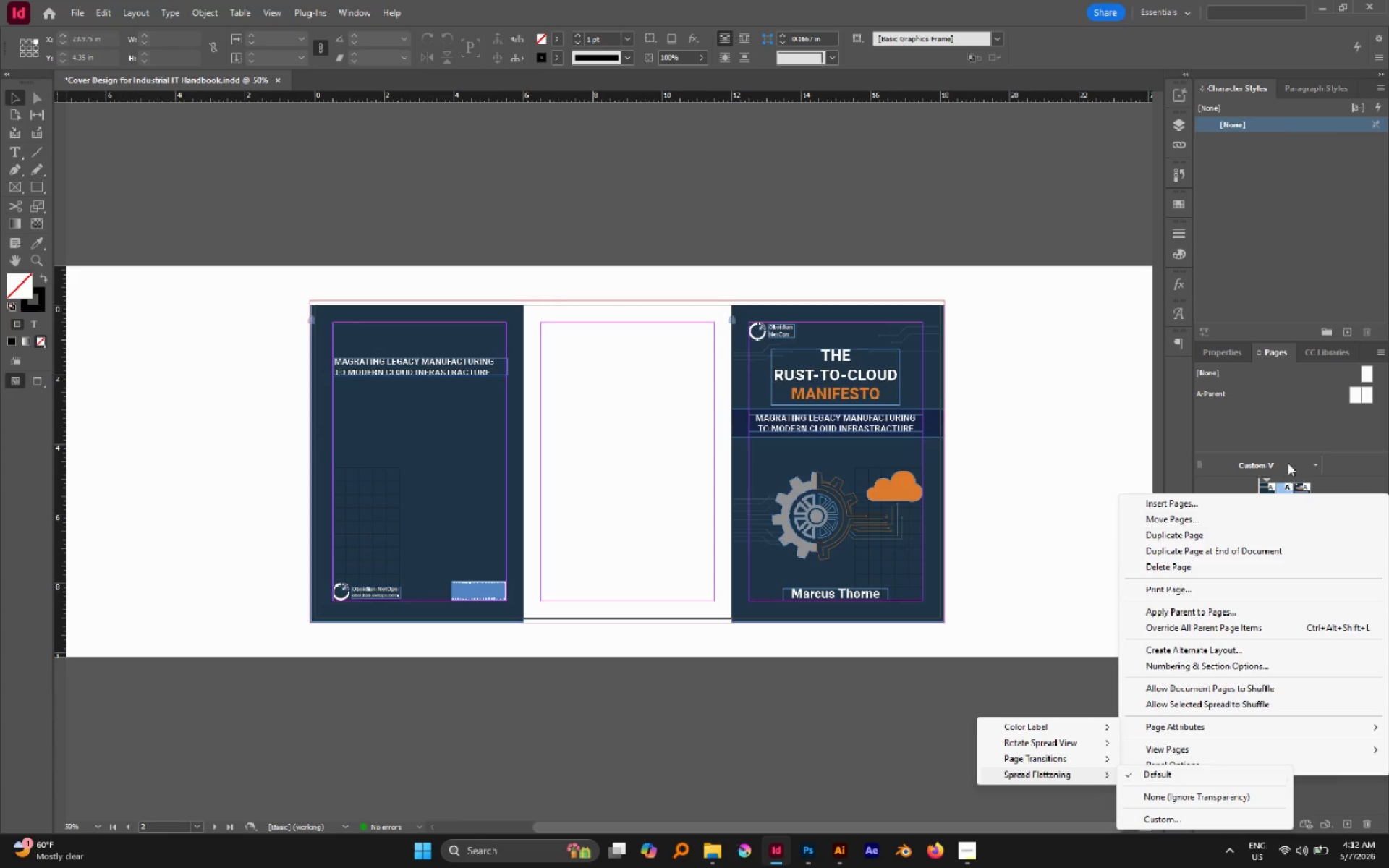 
left_click([1287, 452])
 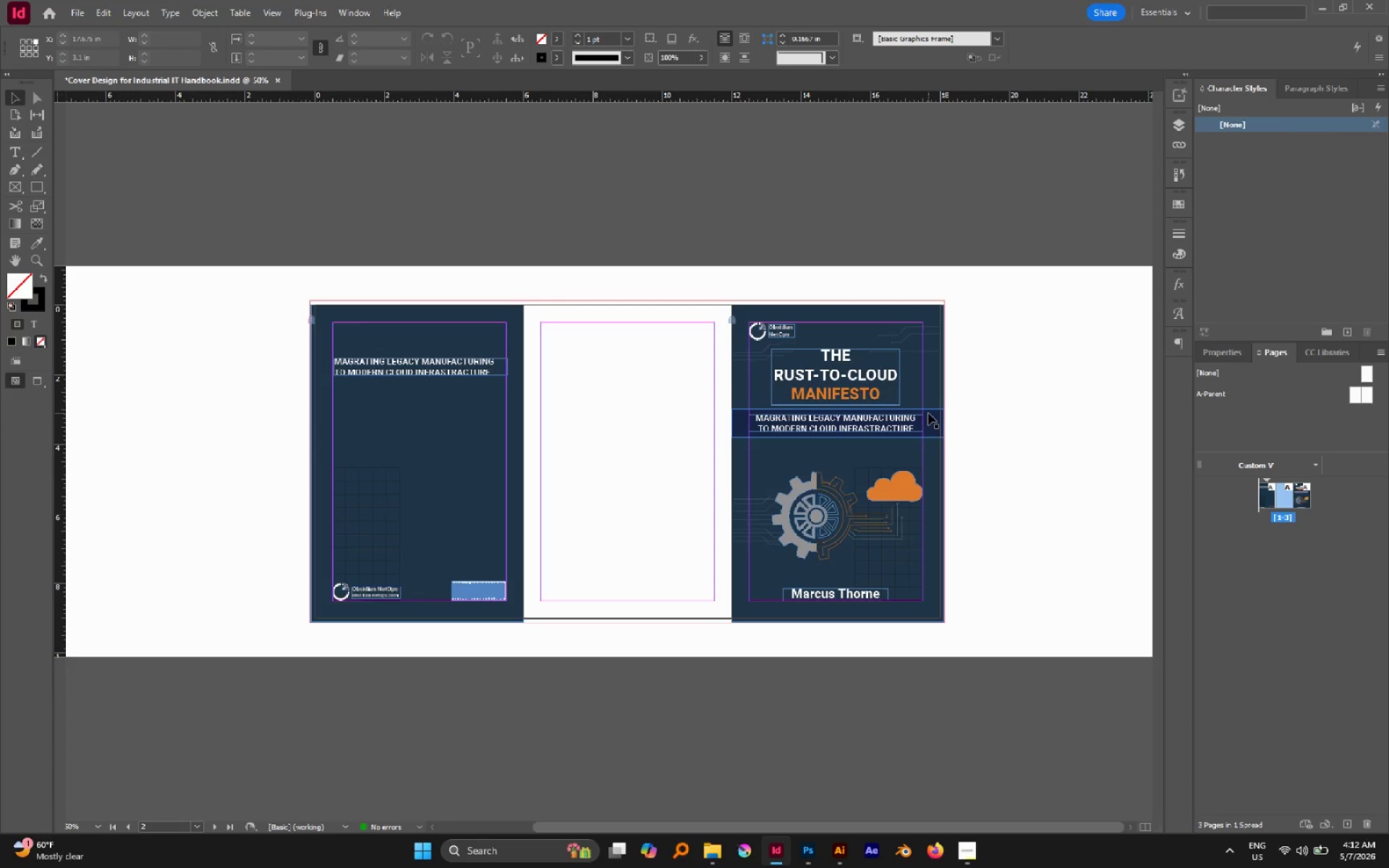 
key(Control+K)
 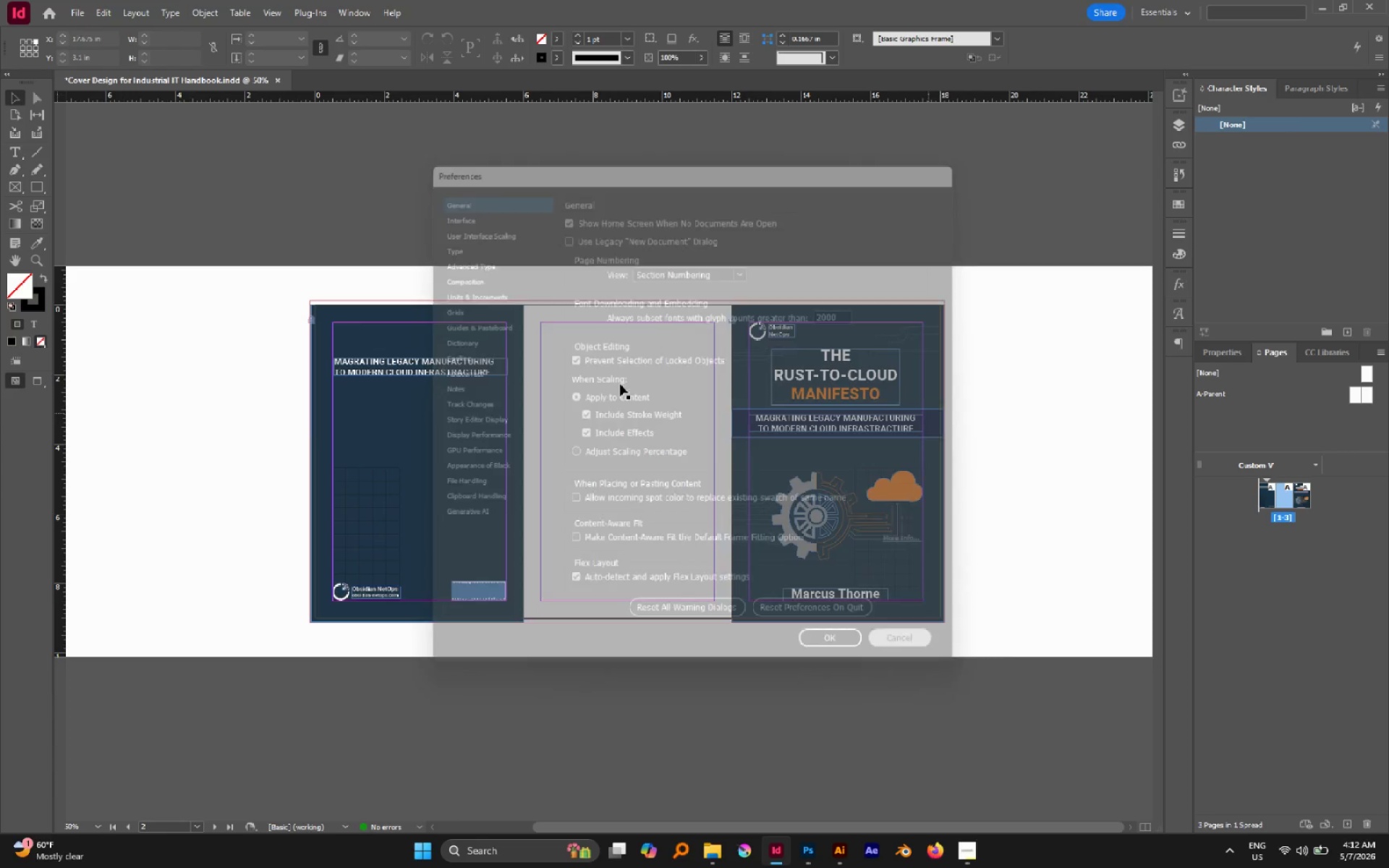 
left_click([68, 12])
 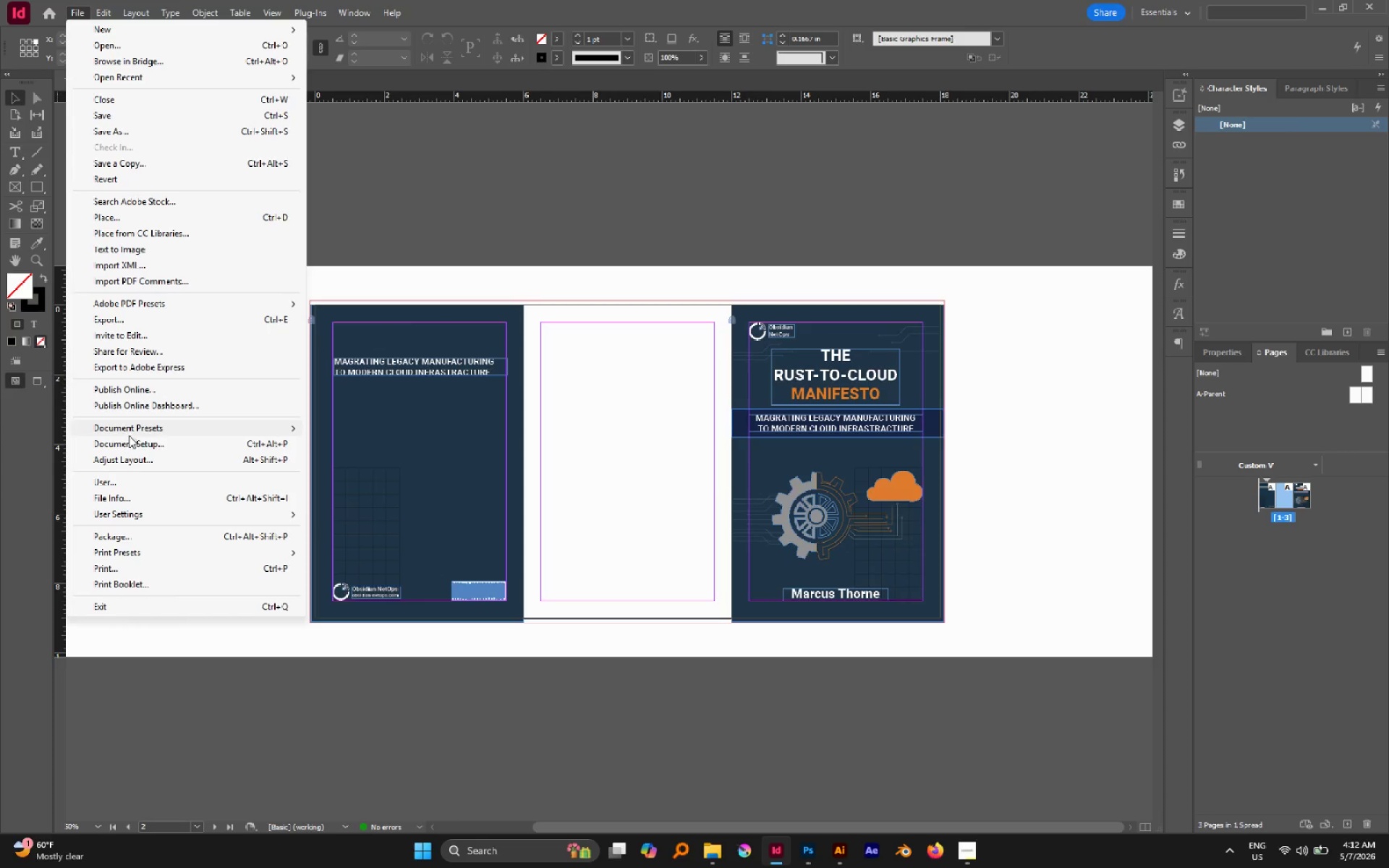 
left_click([133, 445])
 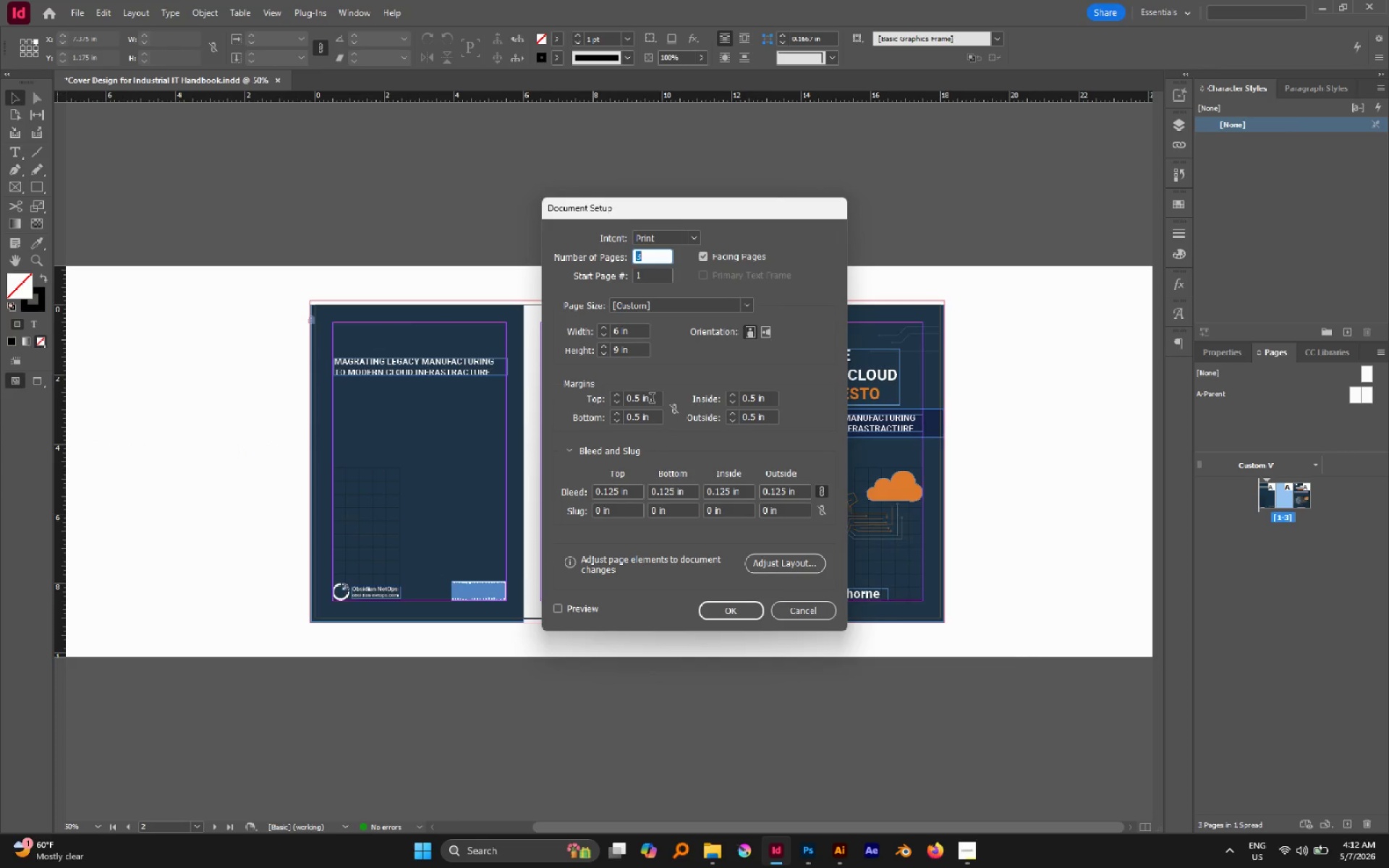 
left_click_drag(start_coordinate=[645, 398], to_coordinate=[608, 396])
 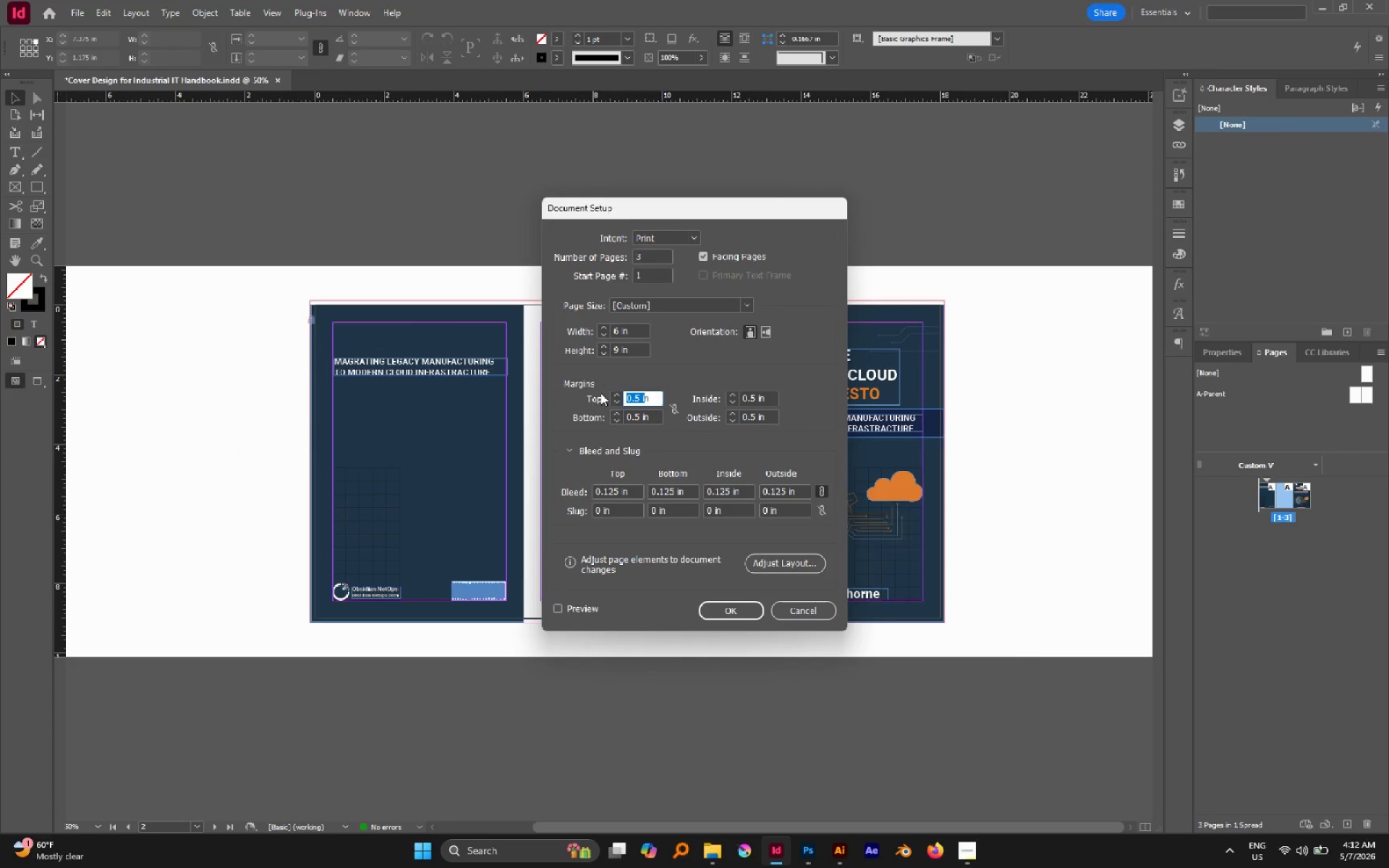 
key(0)
 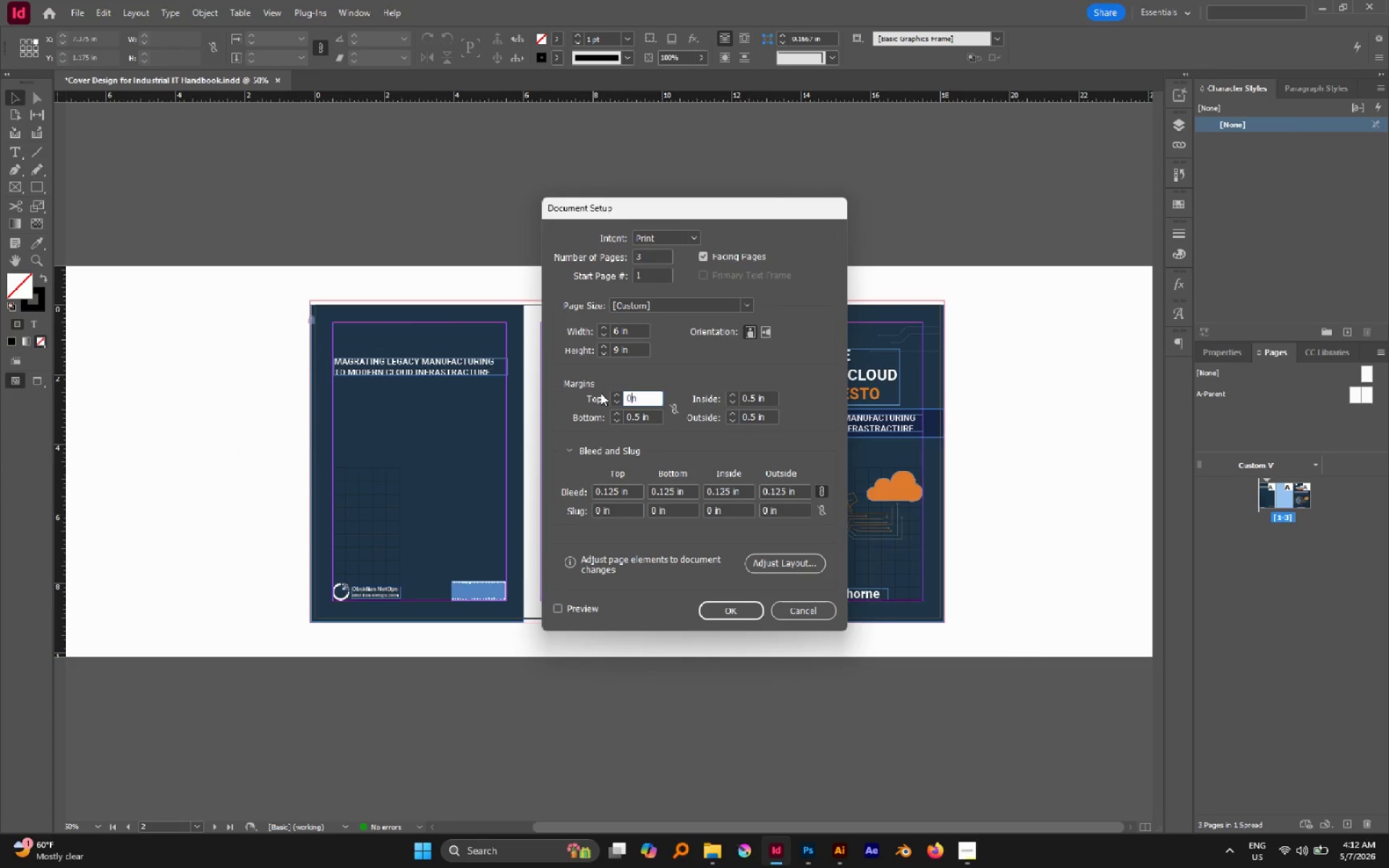 
key(CapsLock)
 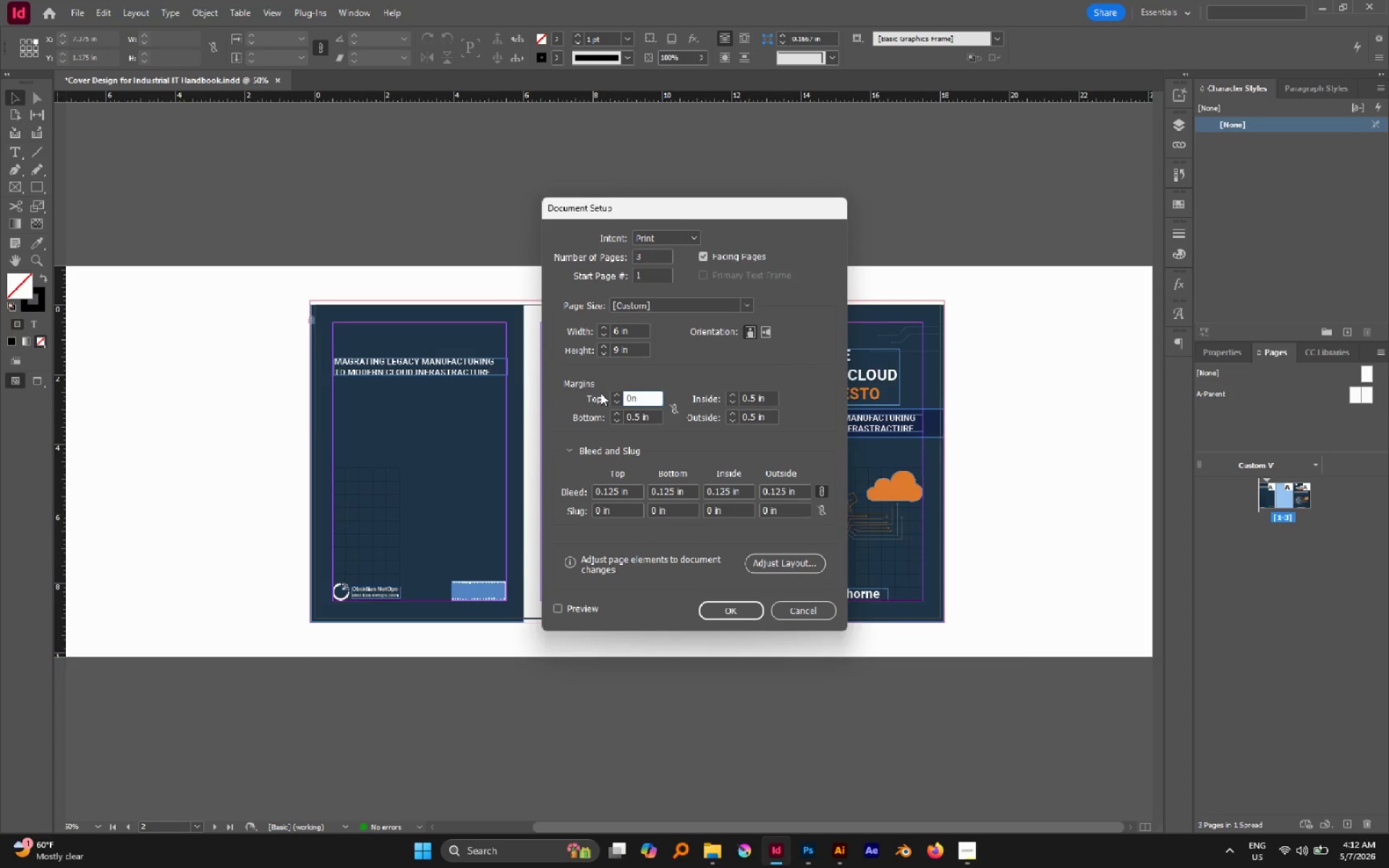 
key(Tab)
 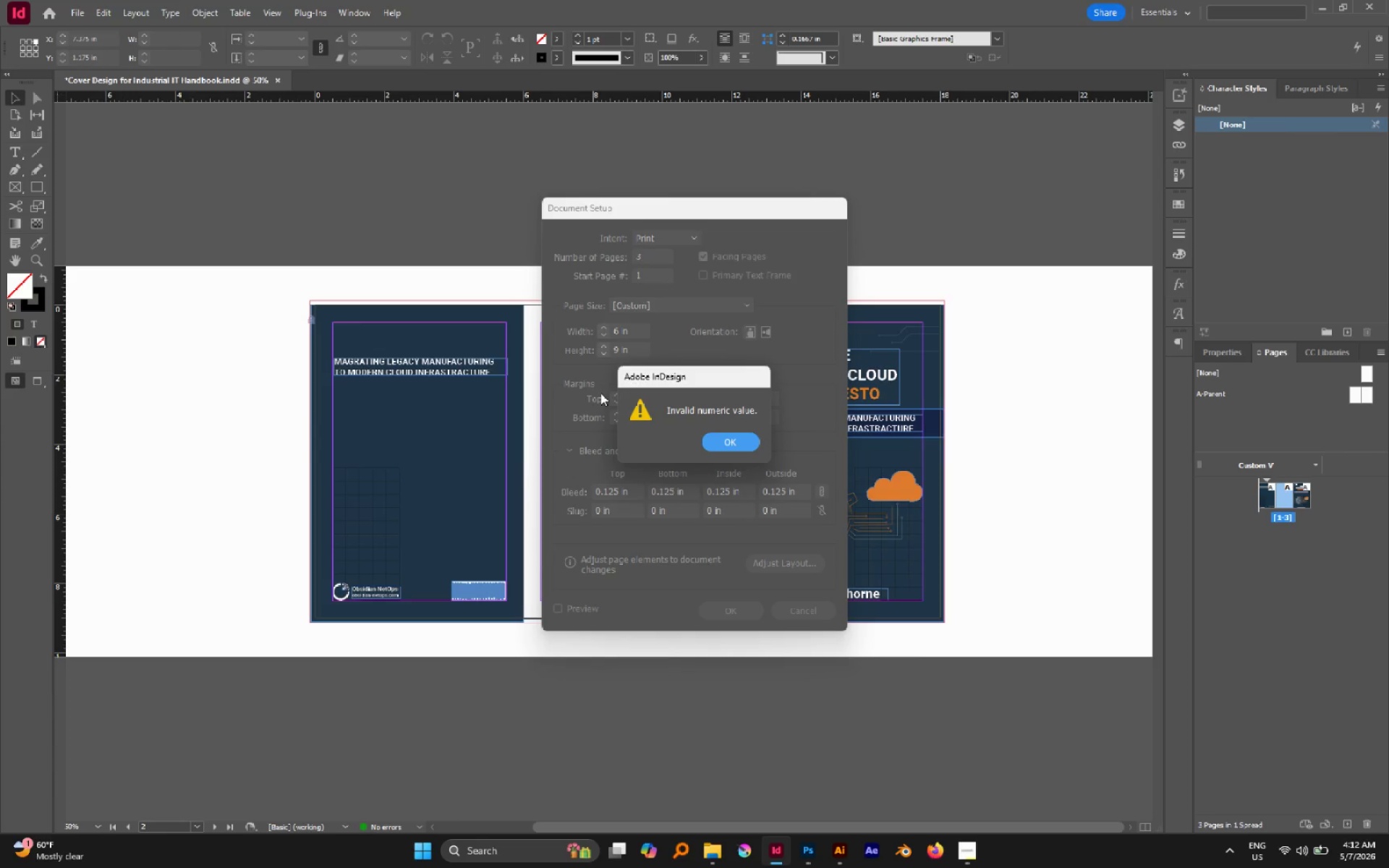 
key(Enter)
 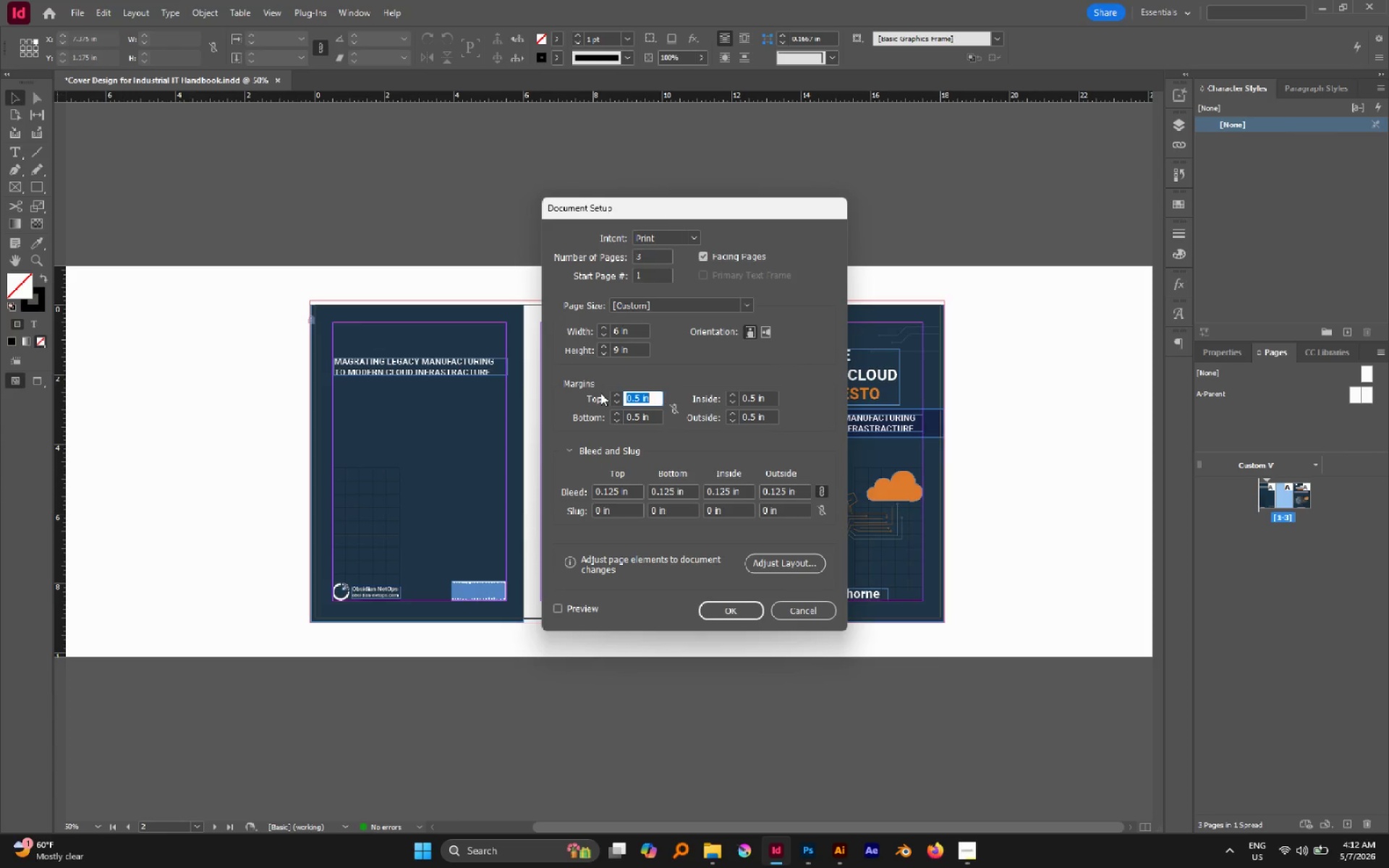 
key(0)
 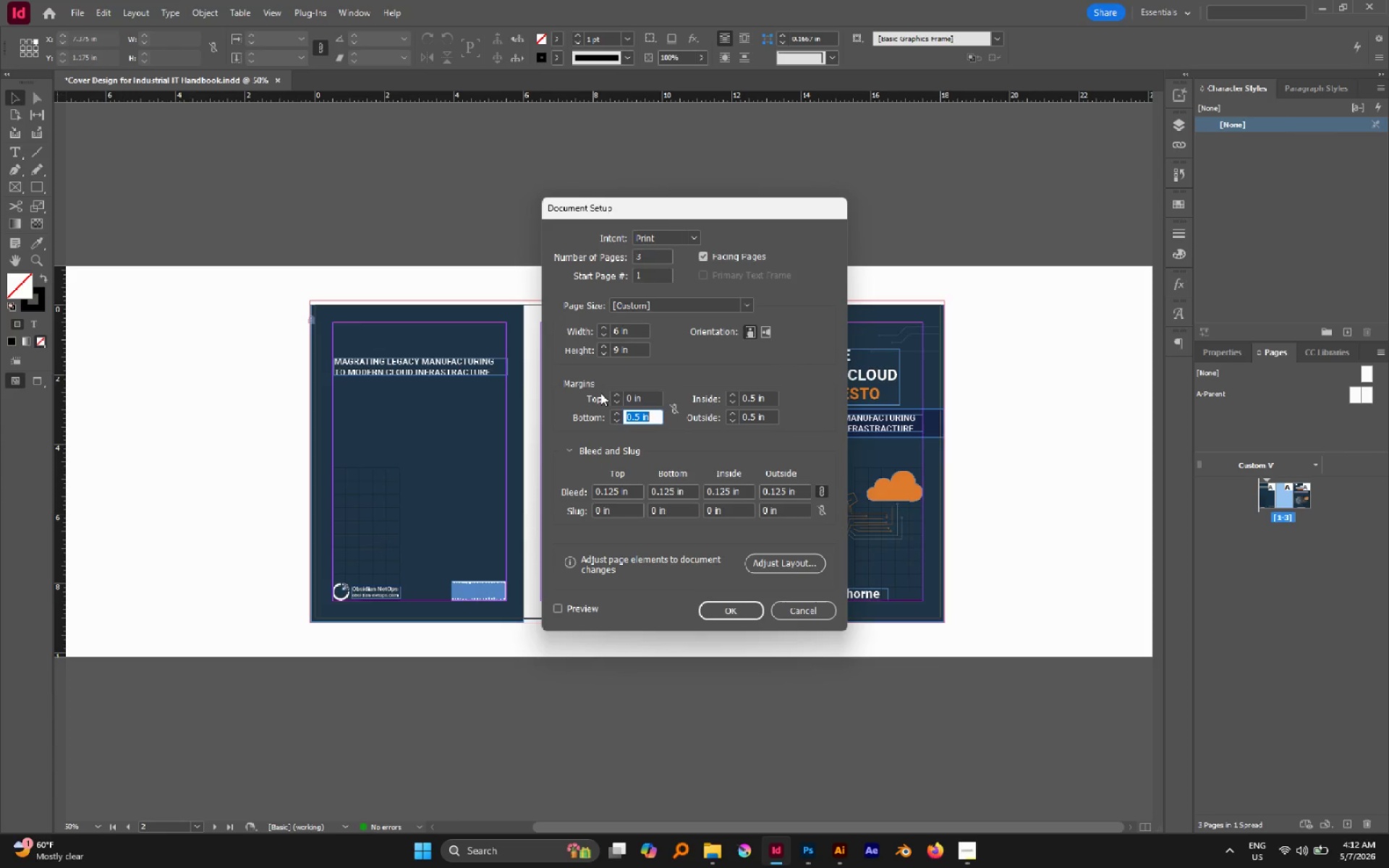 
key(Tab)
 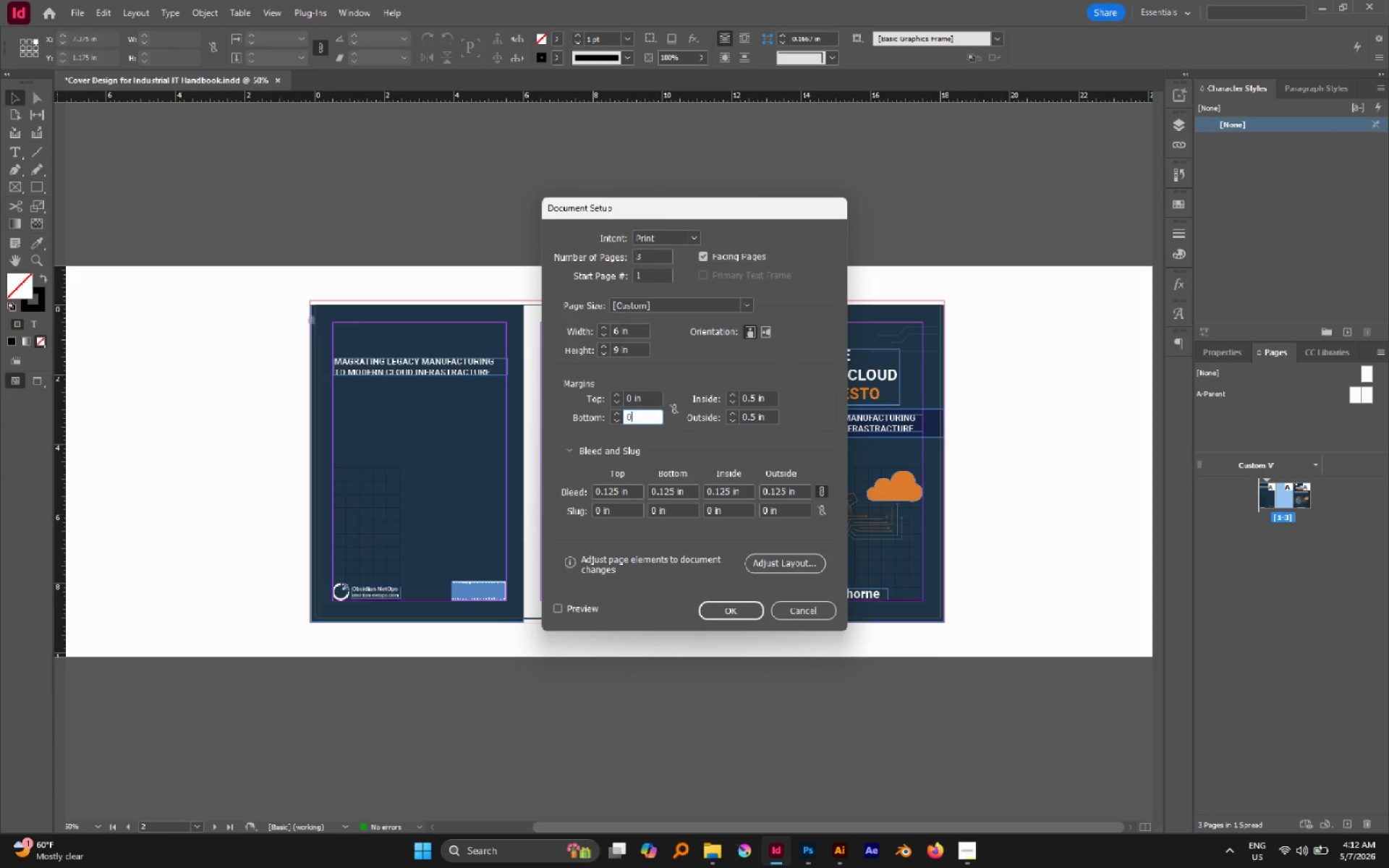 
key(0)
 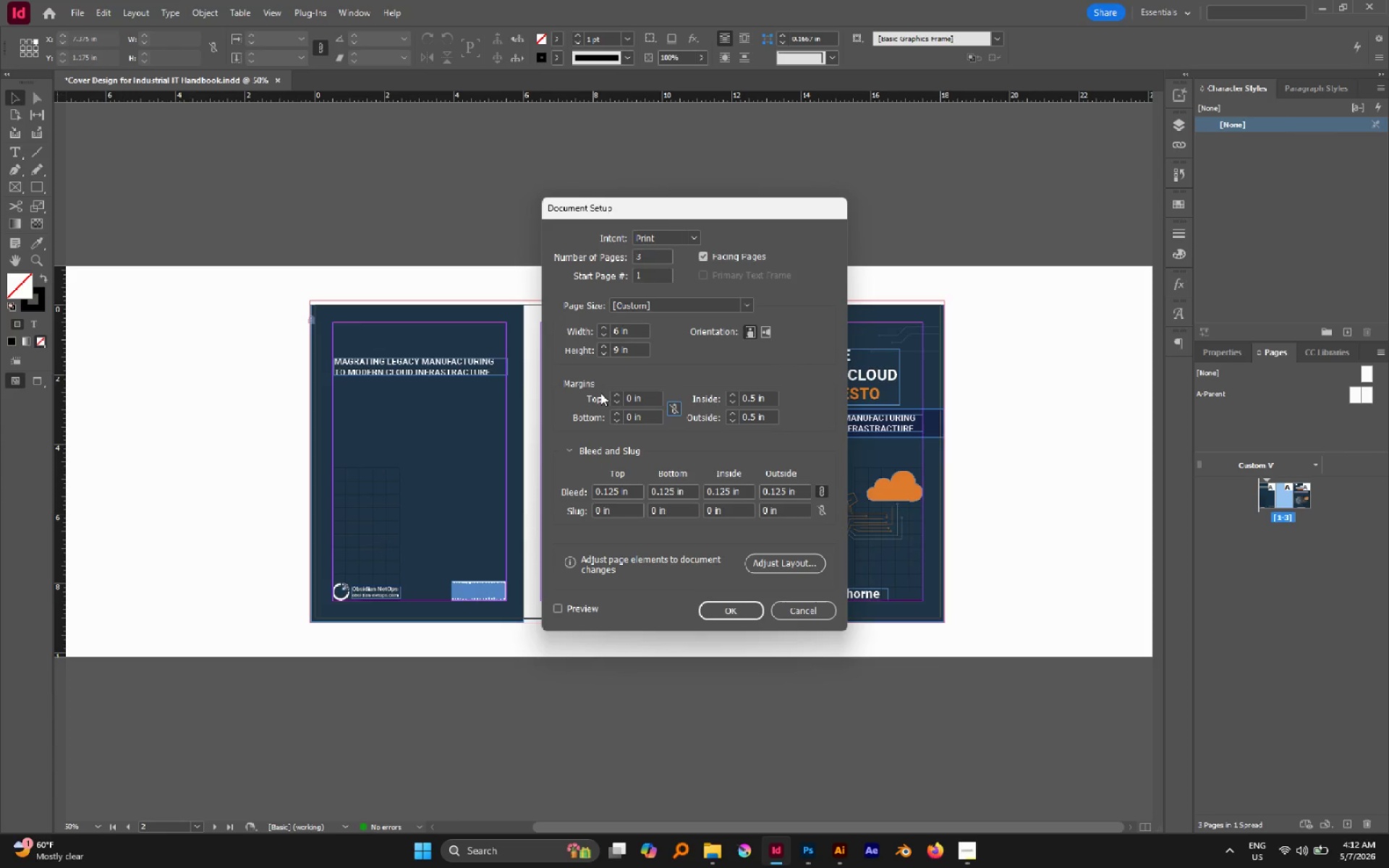 
key(Tab)
 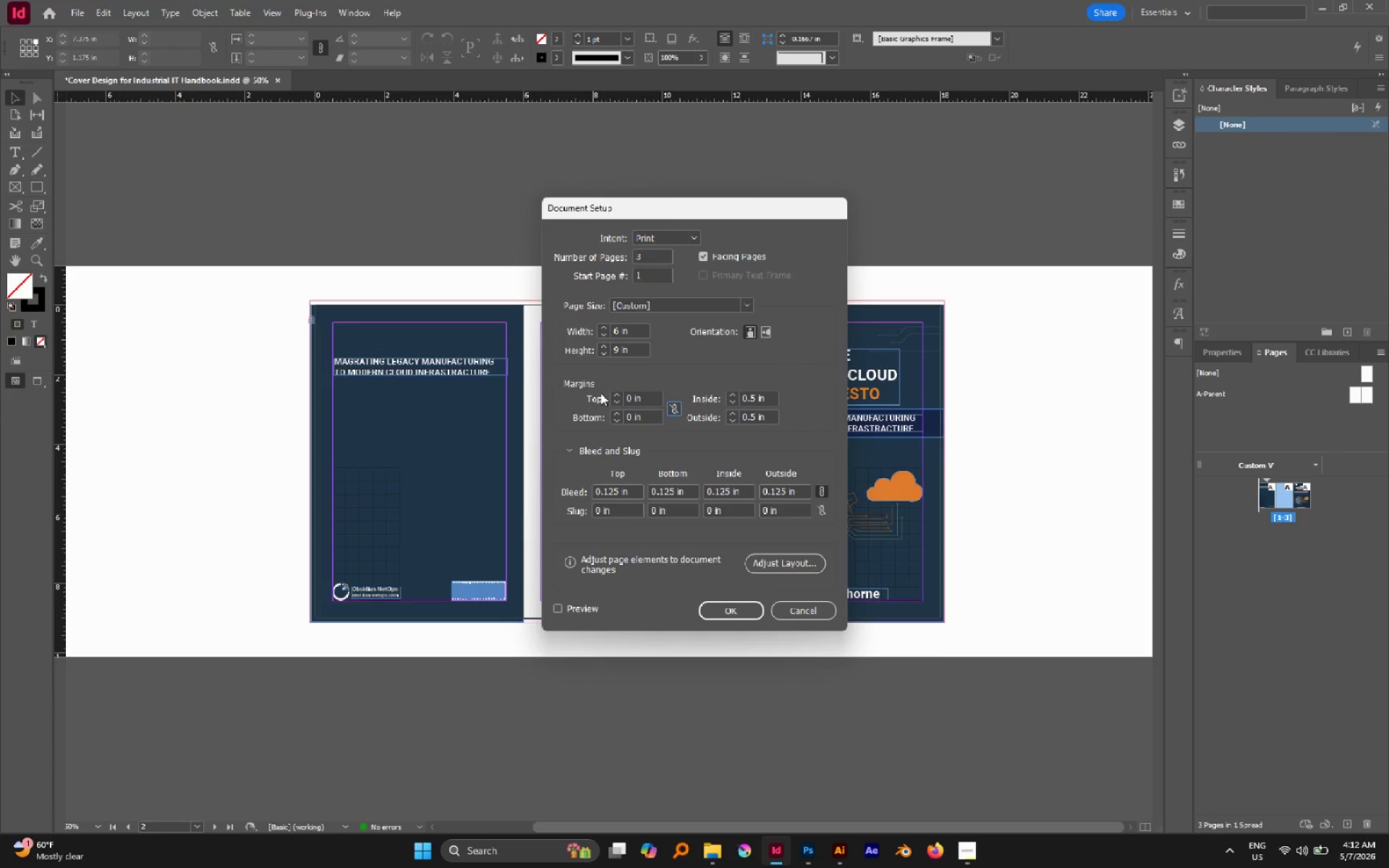 
key(0)
 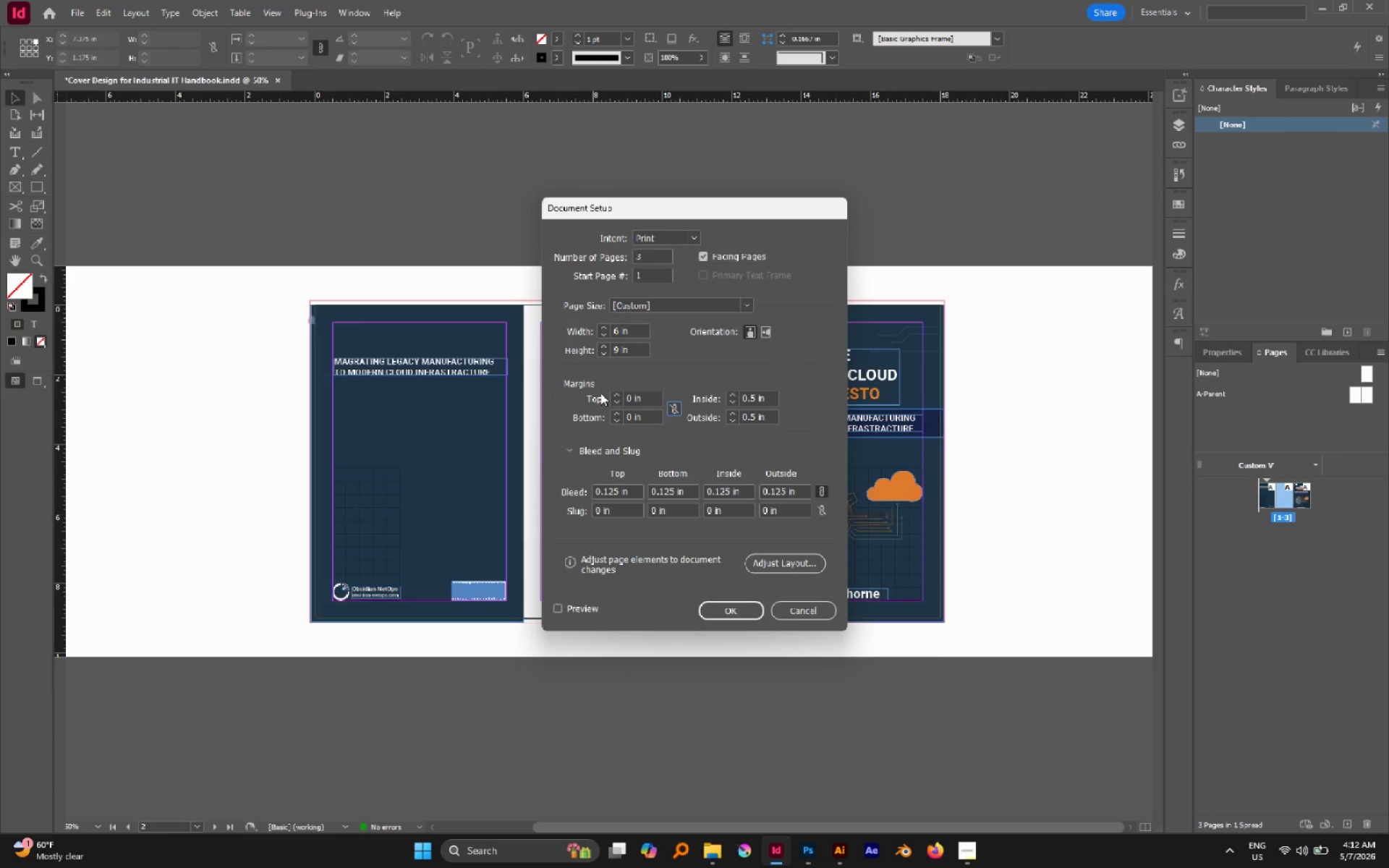 
key(Tab)
 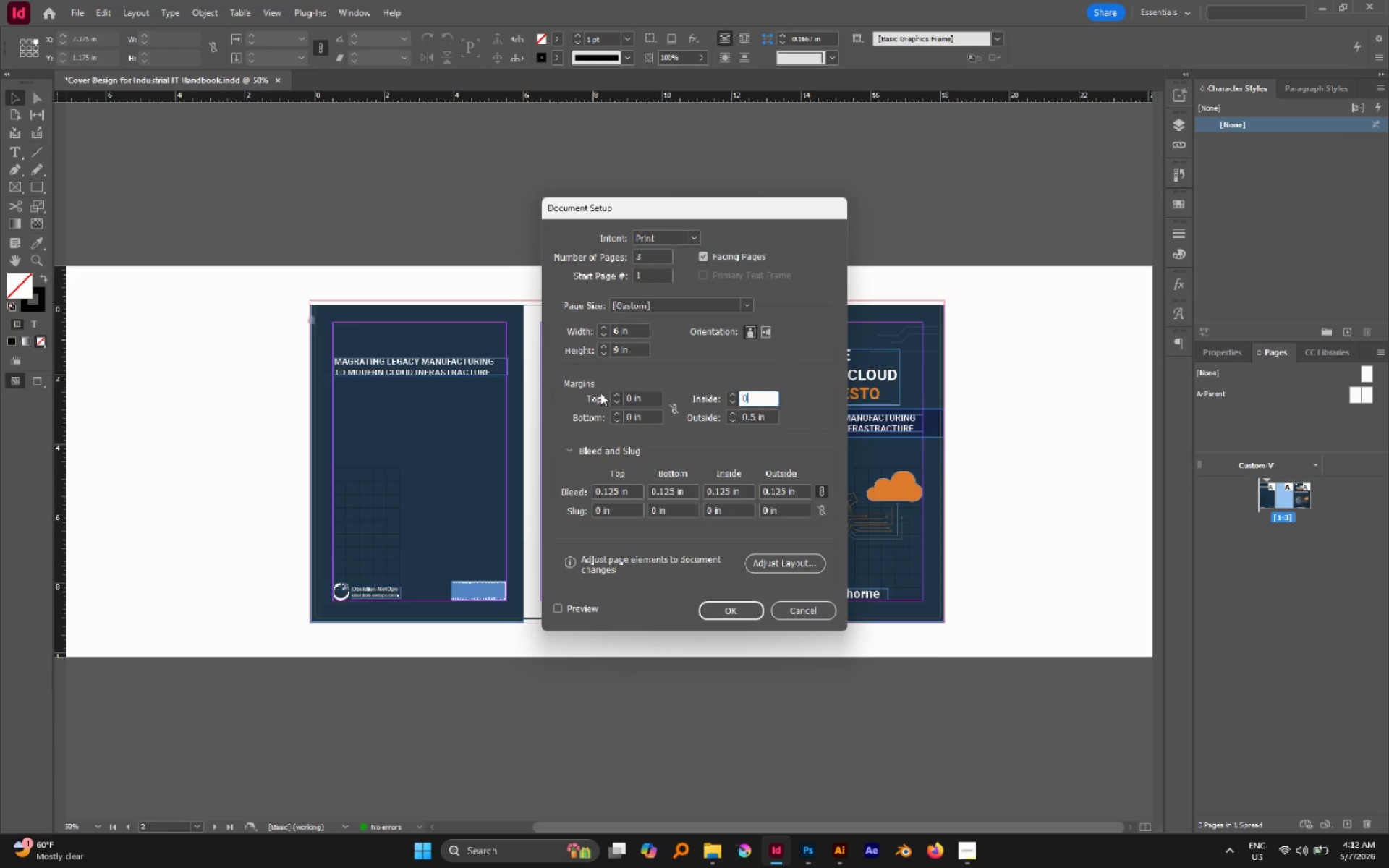 
key(0)
 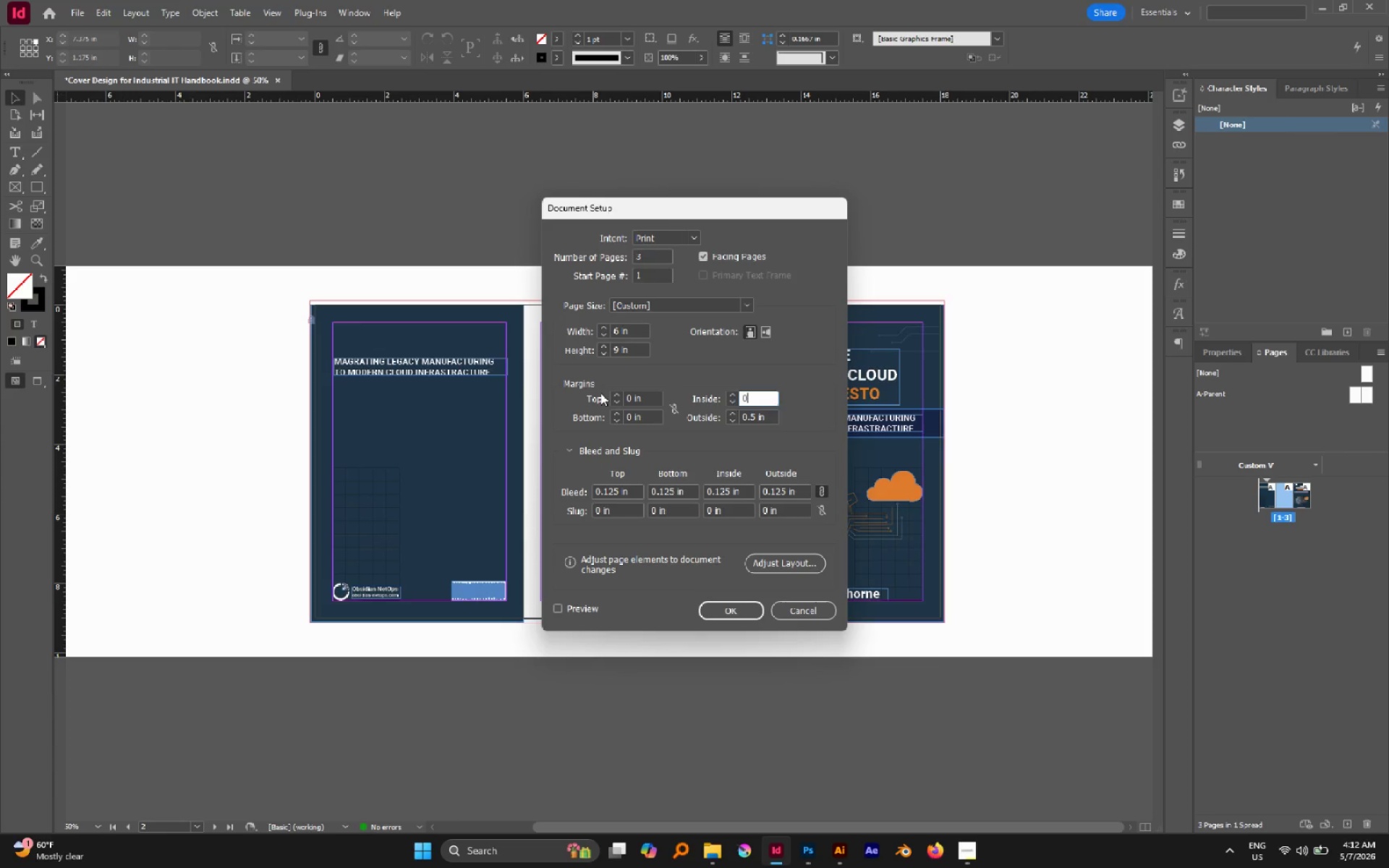 
key(Tab)
 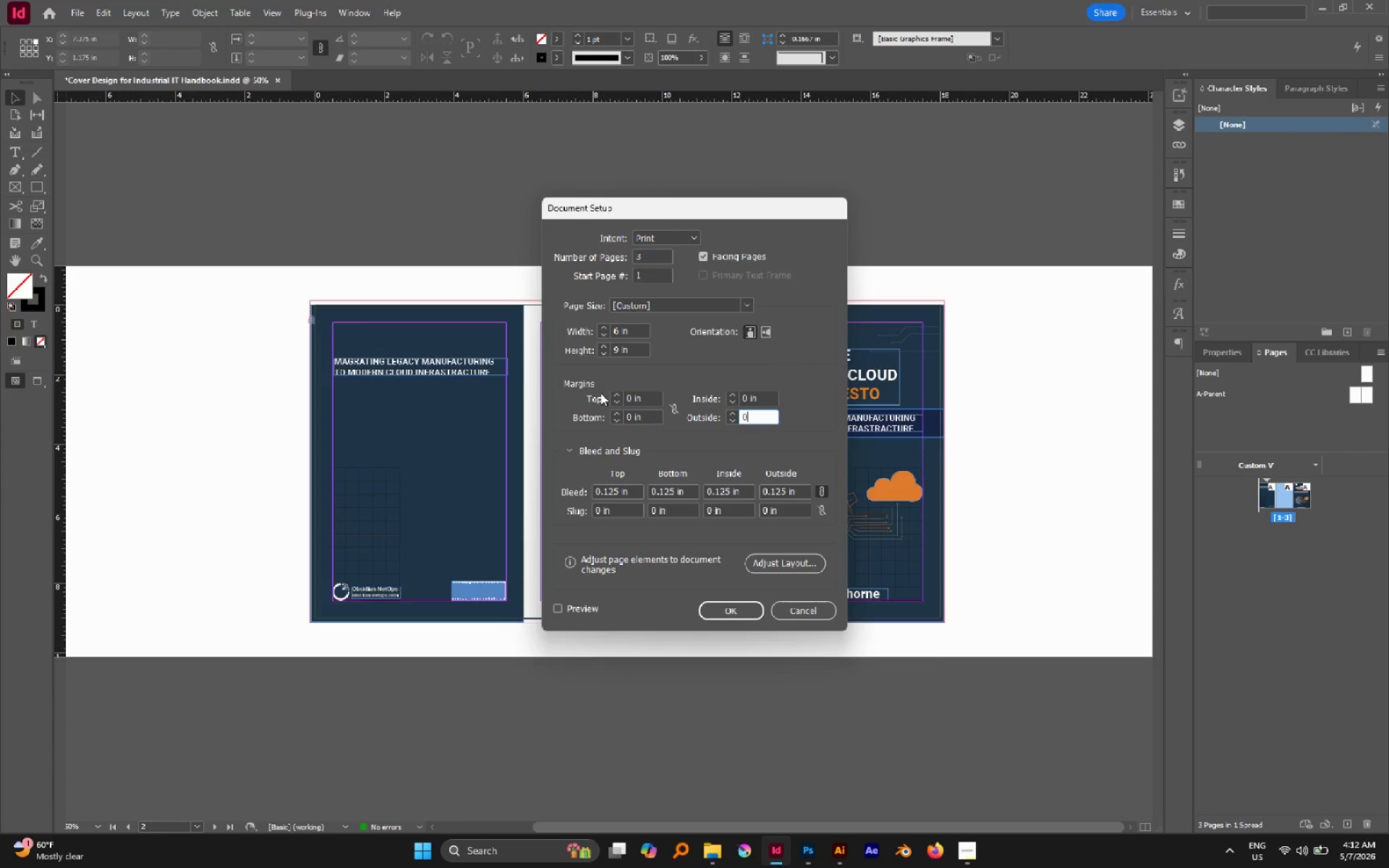 
key(0)
 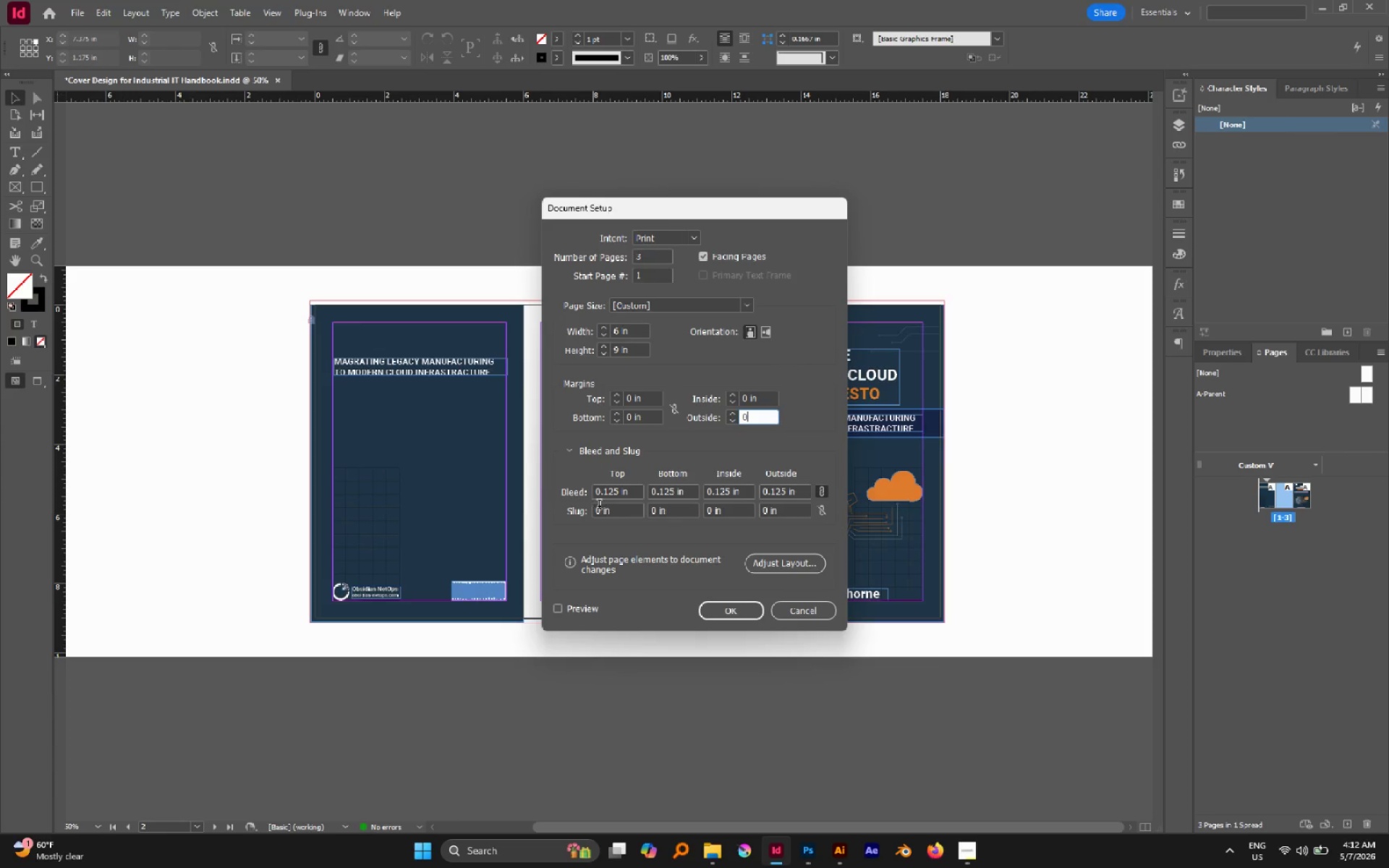 
left_click([621, 488])
 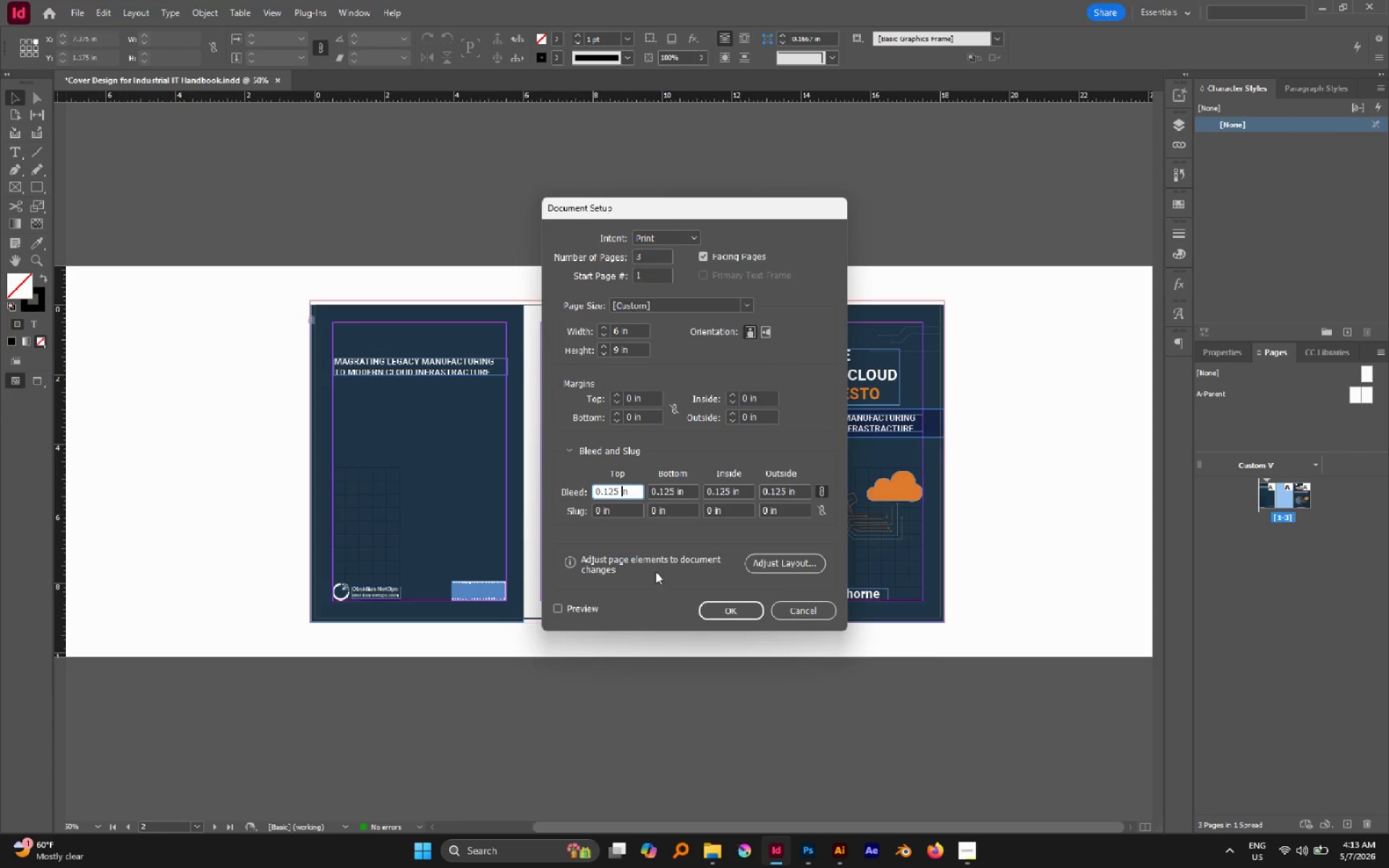 
left_click([731, 619])
 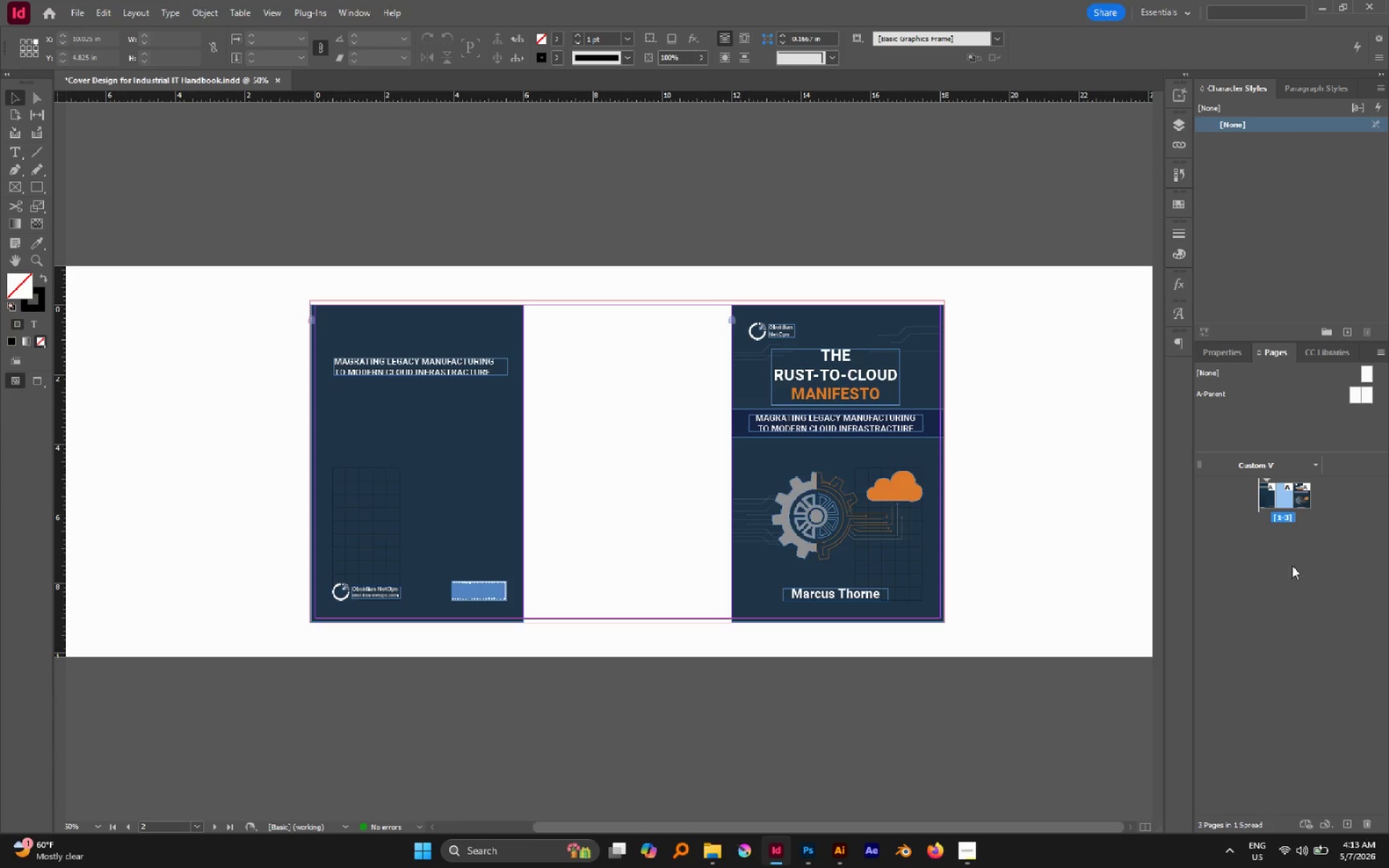 
left_click([1331, 822])
 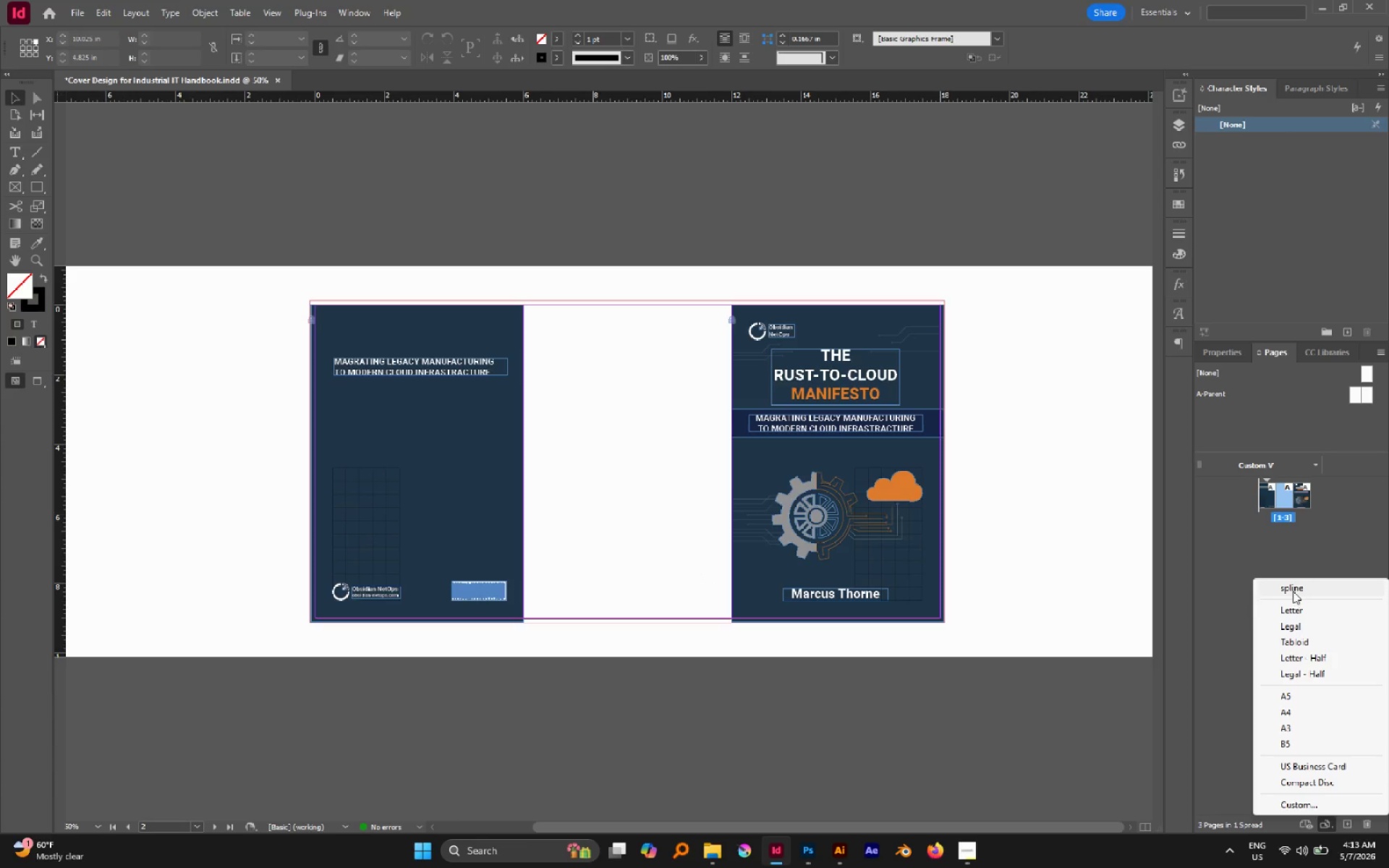 
left_click([1293, 587])
 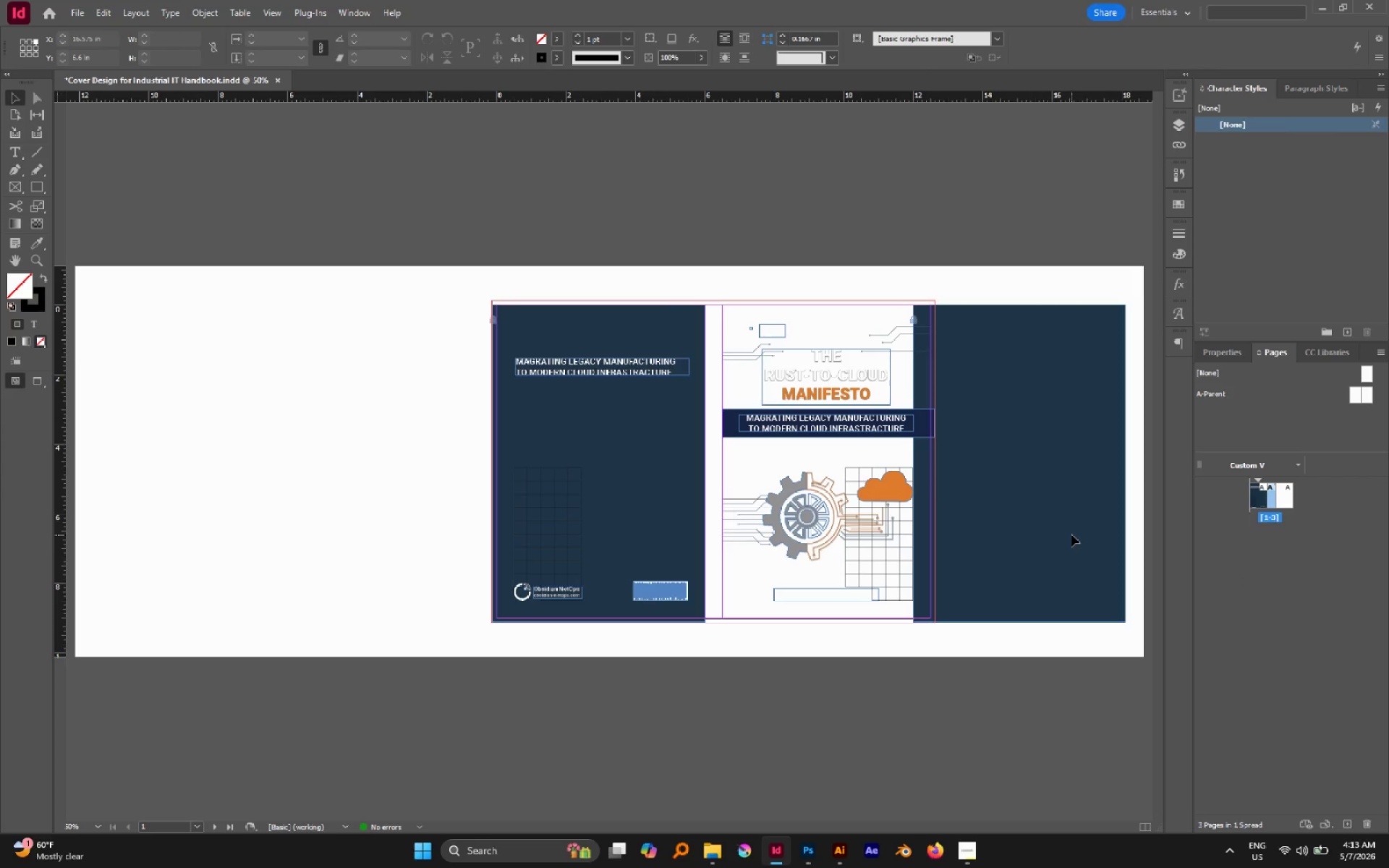 
key(Control+Z)
 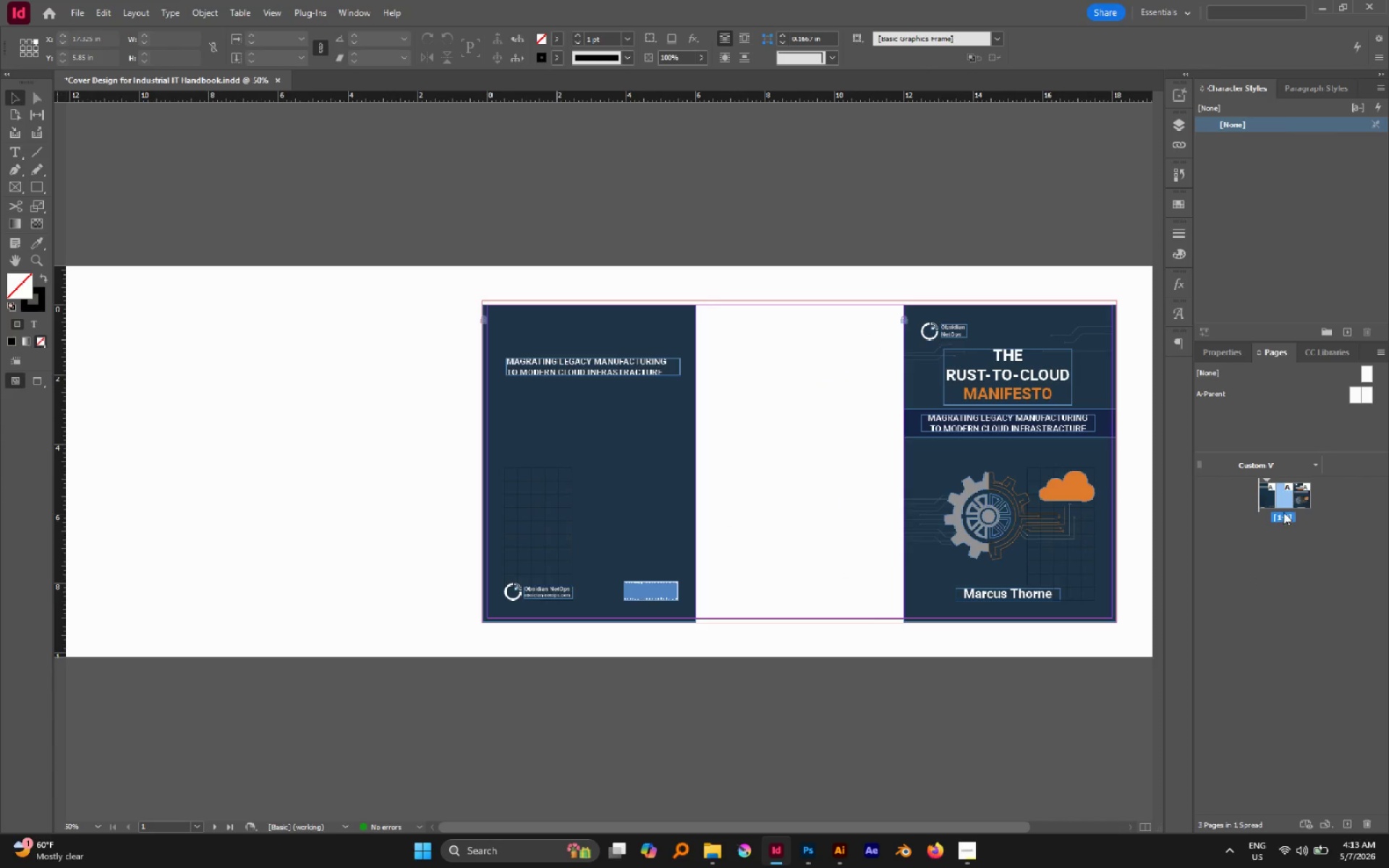 
left_click_drag(start_coordinate=[1283, 502], to_coordinate=[1319, 503])
 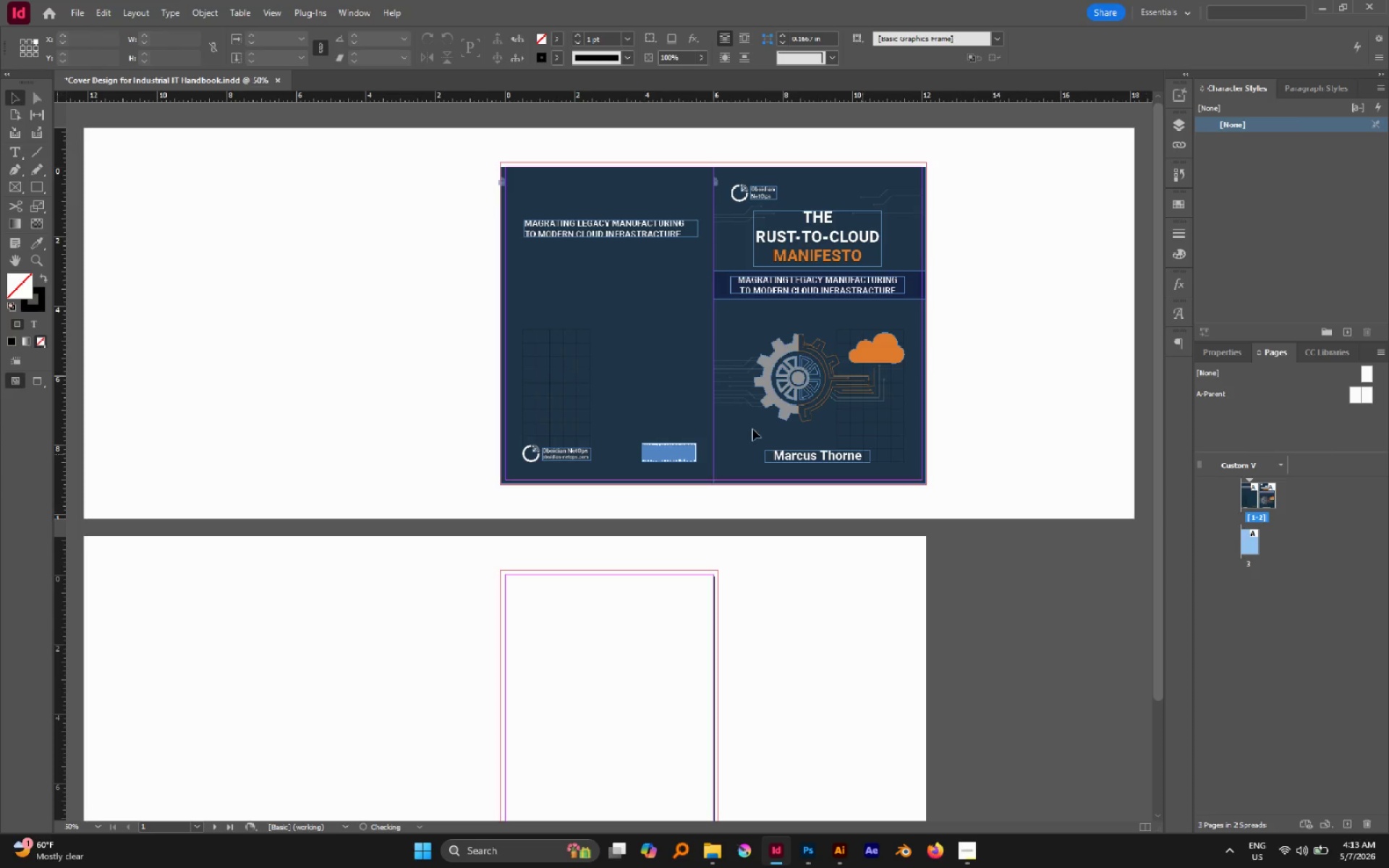 
hold_key(key=AltLeft, duration=0.47)
scroll: coordinate [778, 422], scroll_direction: down, amount: 1.0
 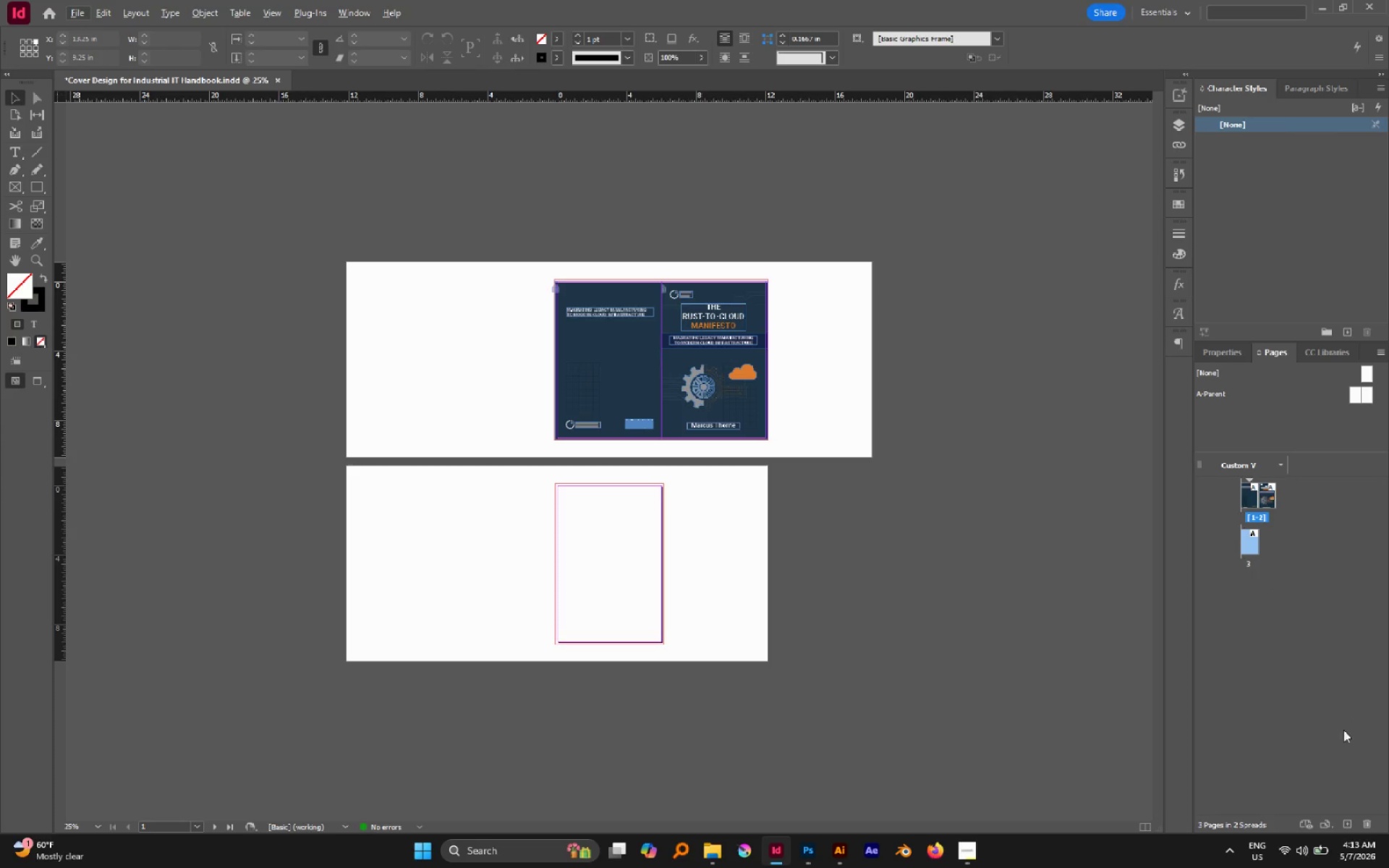 
left_click([1329, 818])
 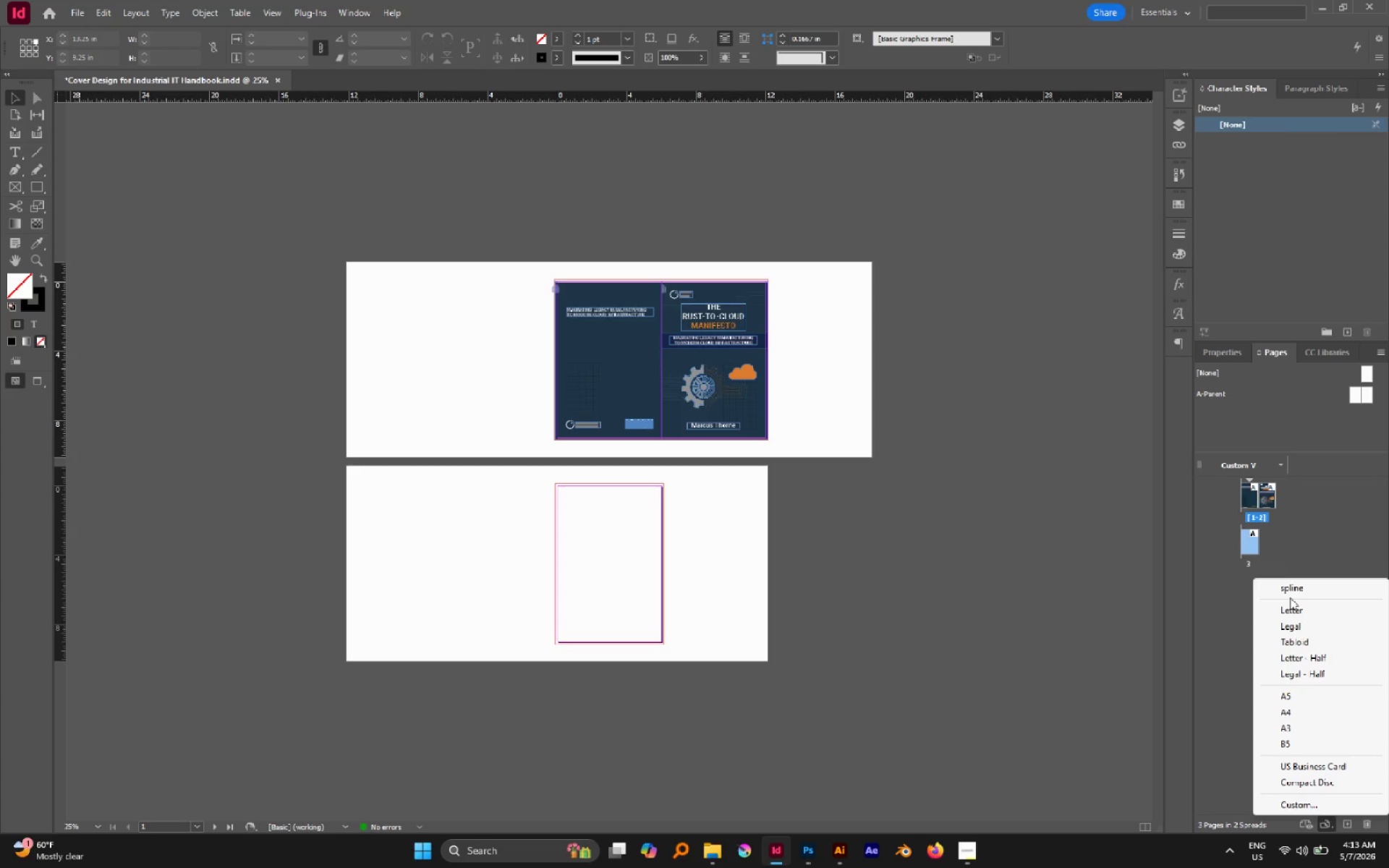 
left_click([1291, 591])
 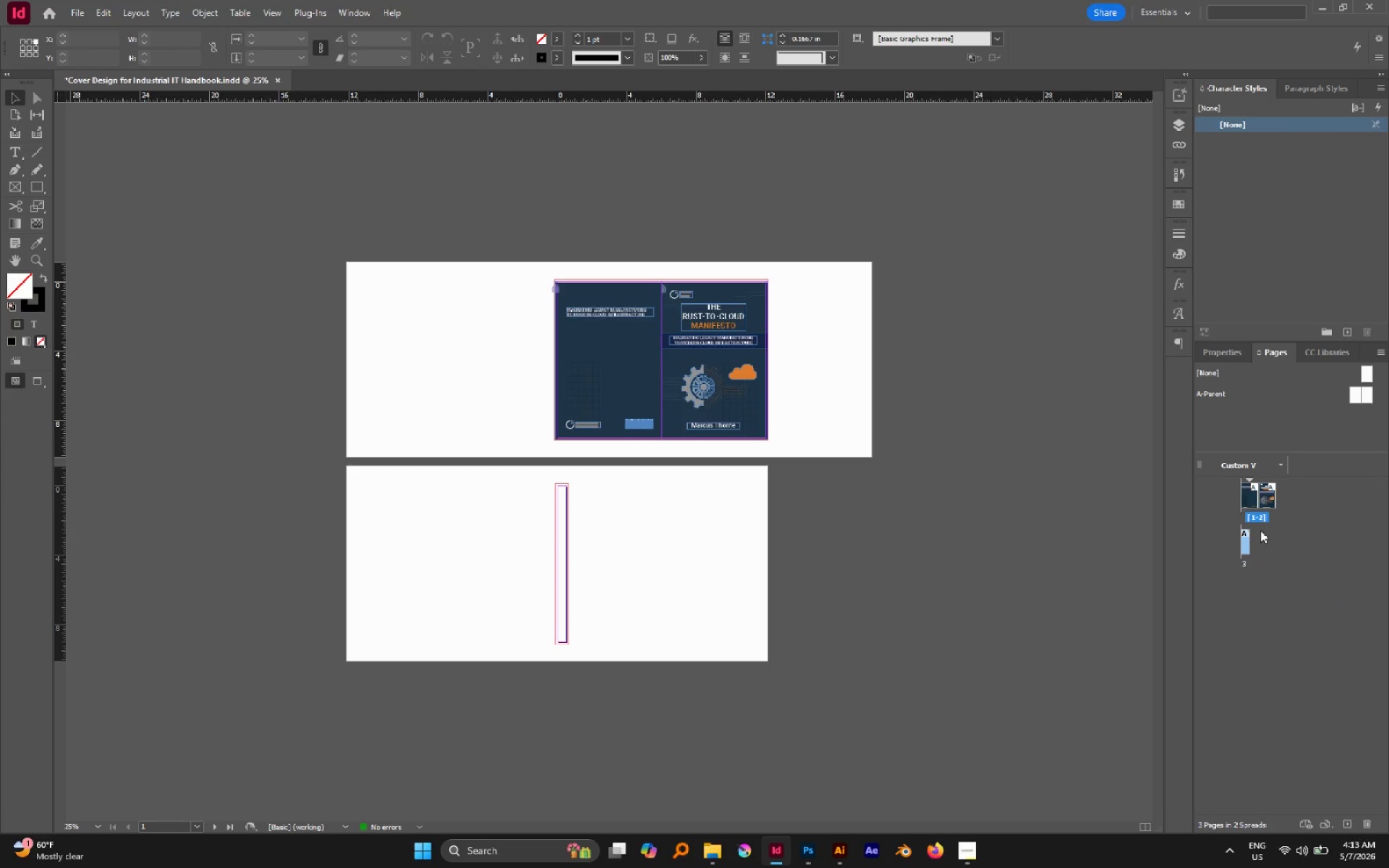 
left_click_drag(start_coordinate=[1246, 540], to_coordinate=[1253, 508])
 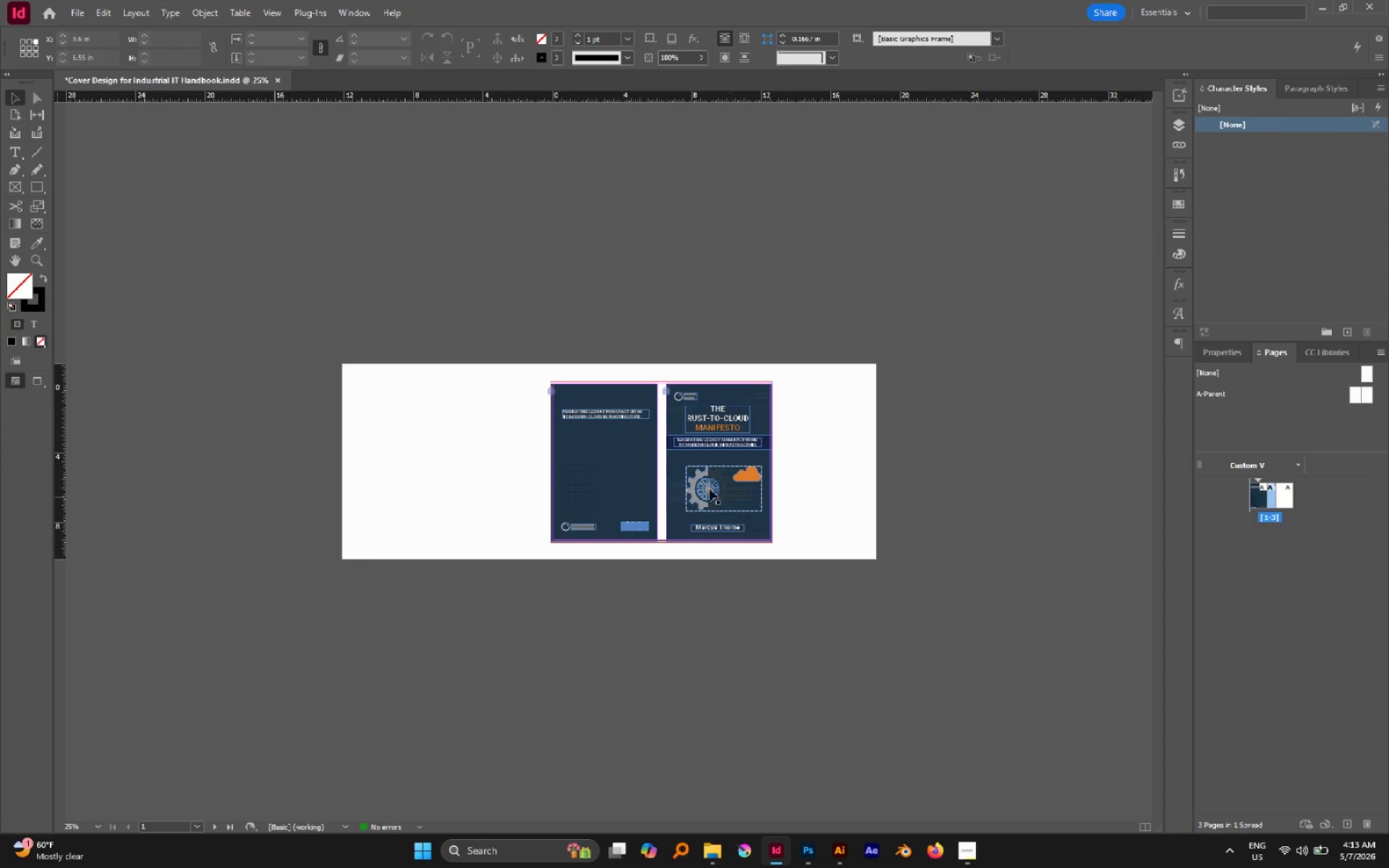 
hold_key(key=AltLeft, duration=0.64)
 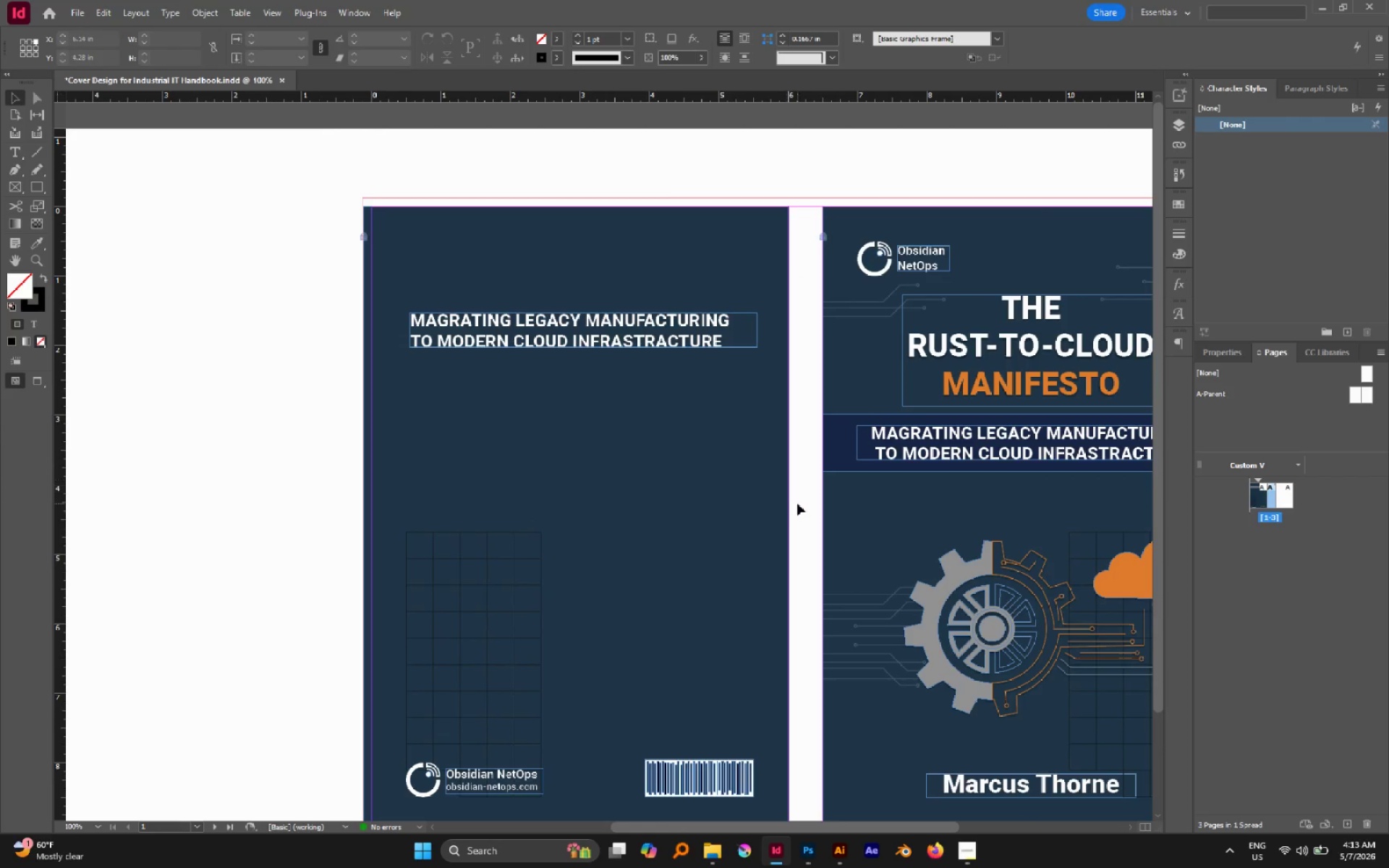 
left_click_drag(start_coordinate=[713, 467], to_coordinate=[797, 503])
 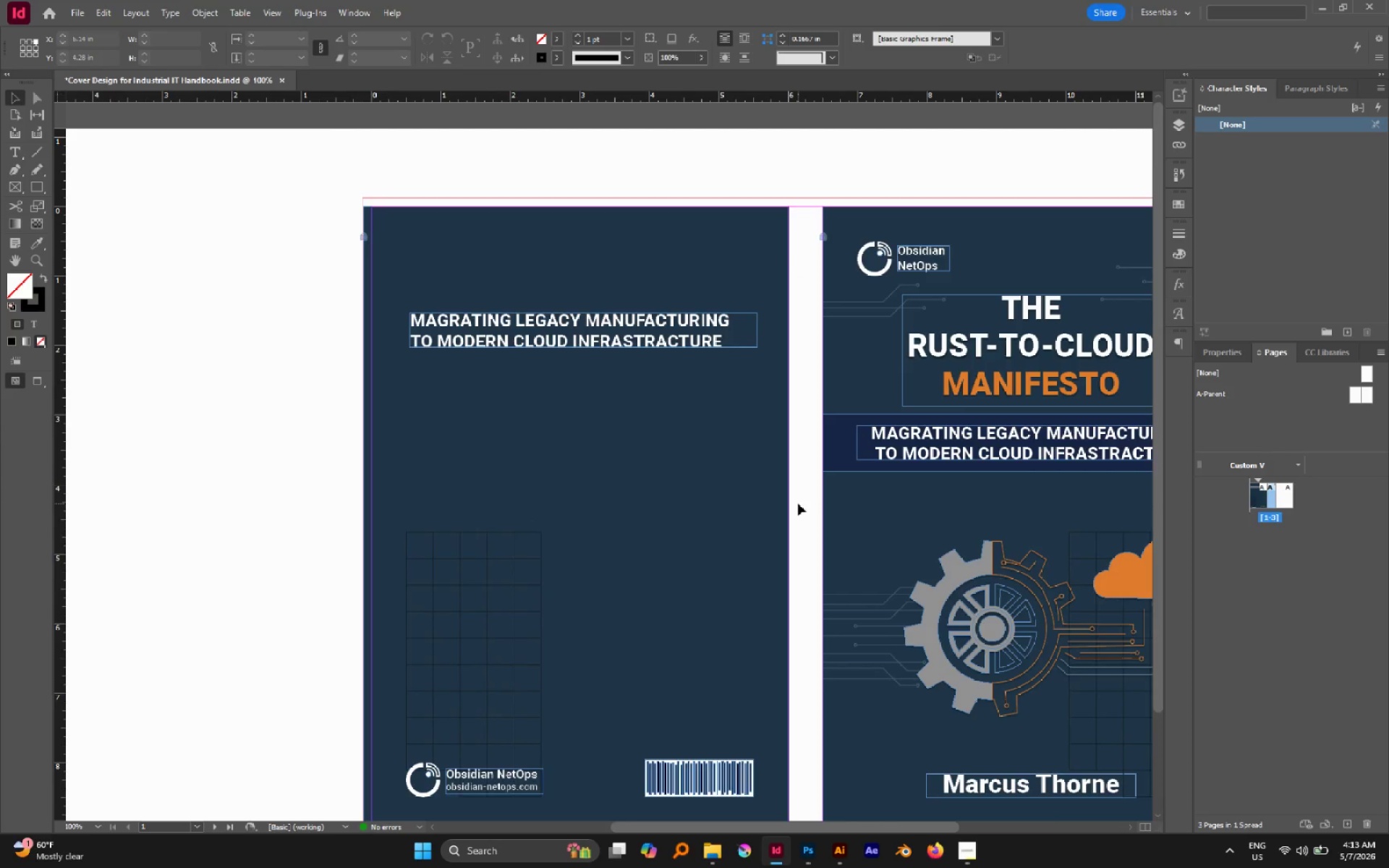 
scroll: coordinate [647, 458], scroll_direction: up, amount: 3.0
 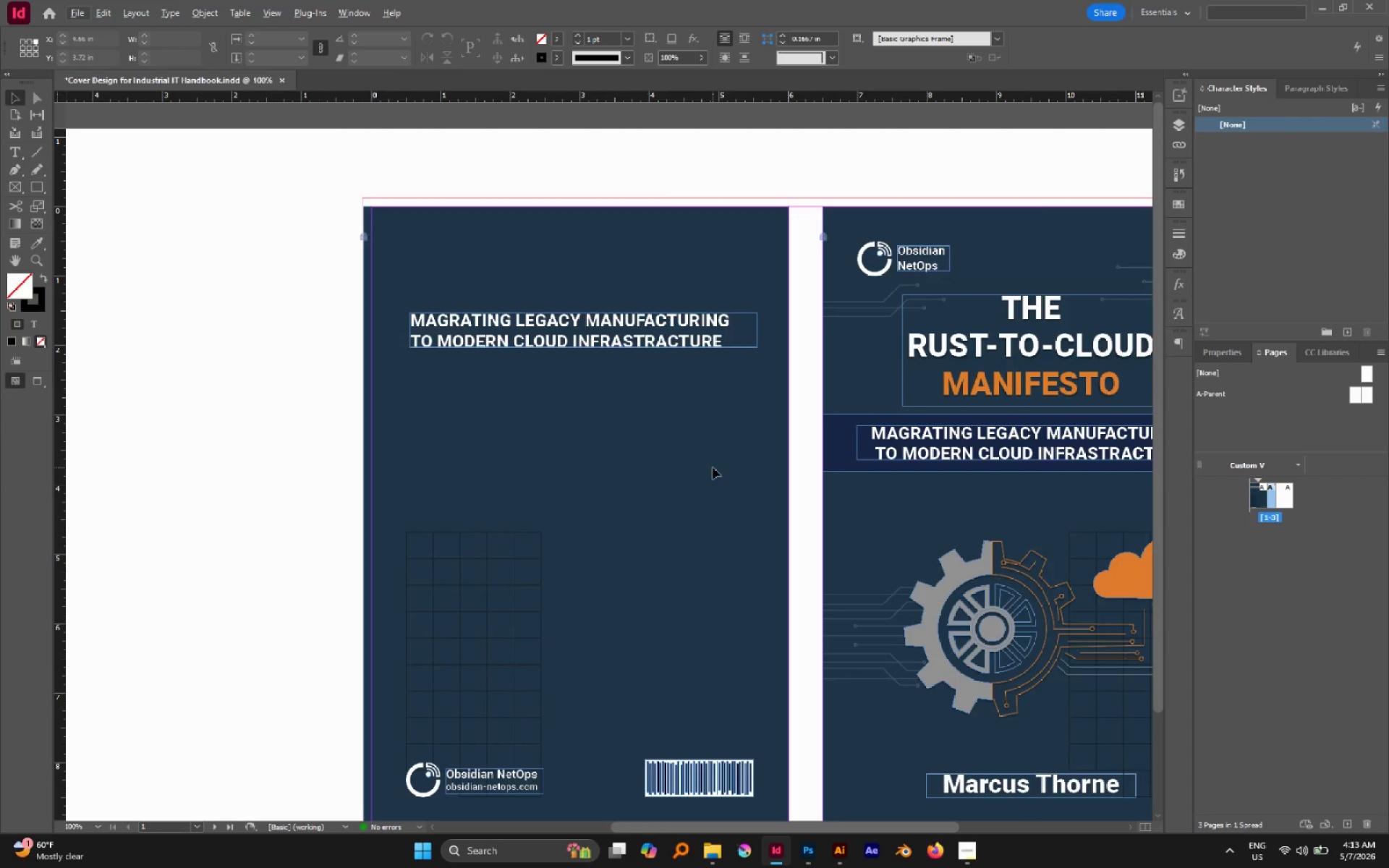 
hold_key(key=AltLeft, duration=0.38)
scroll: coordinate [798, 503], scroll_direction: down, amount: 1.0
 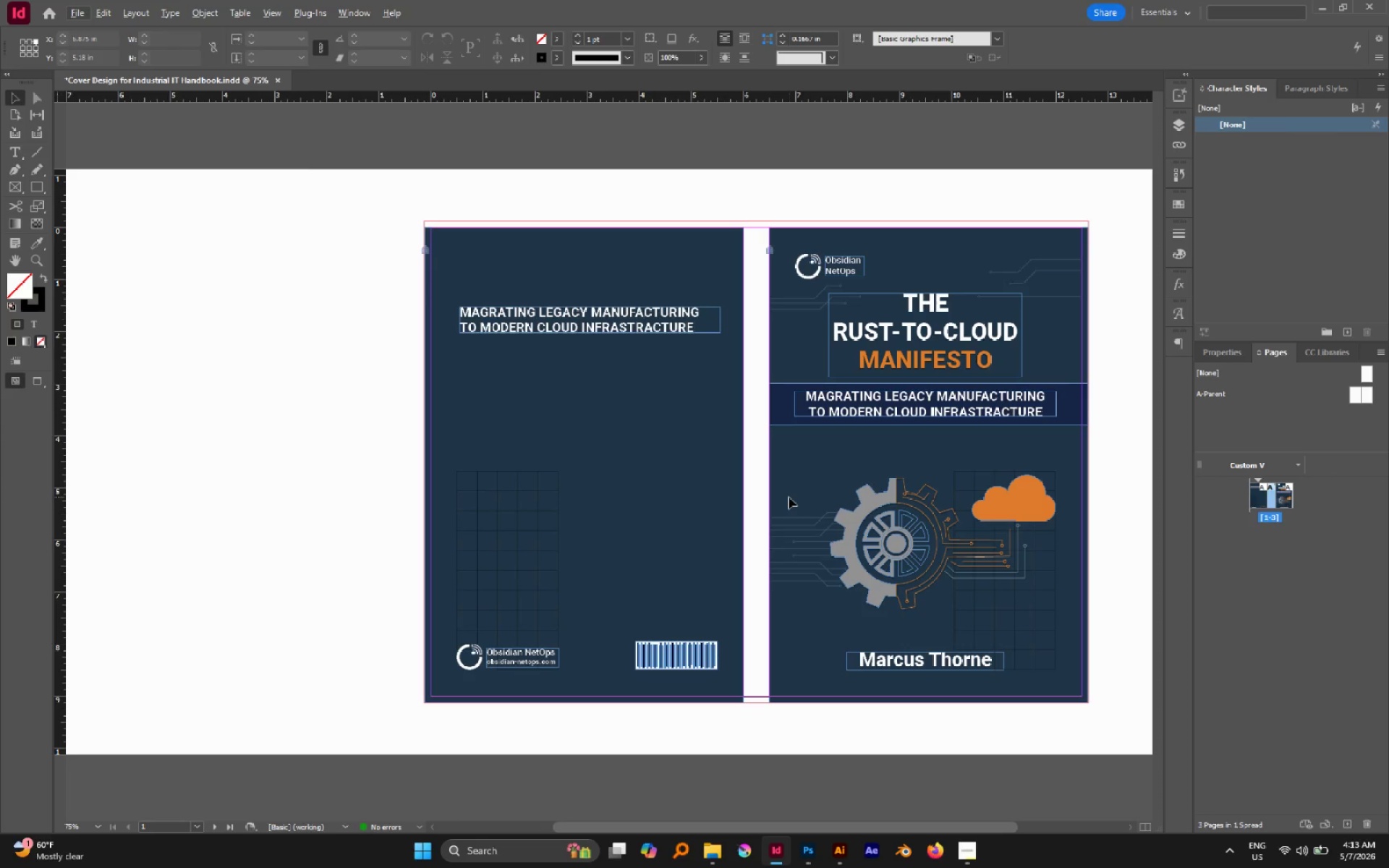 
key(Alt+Control+2)
 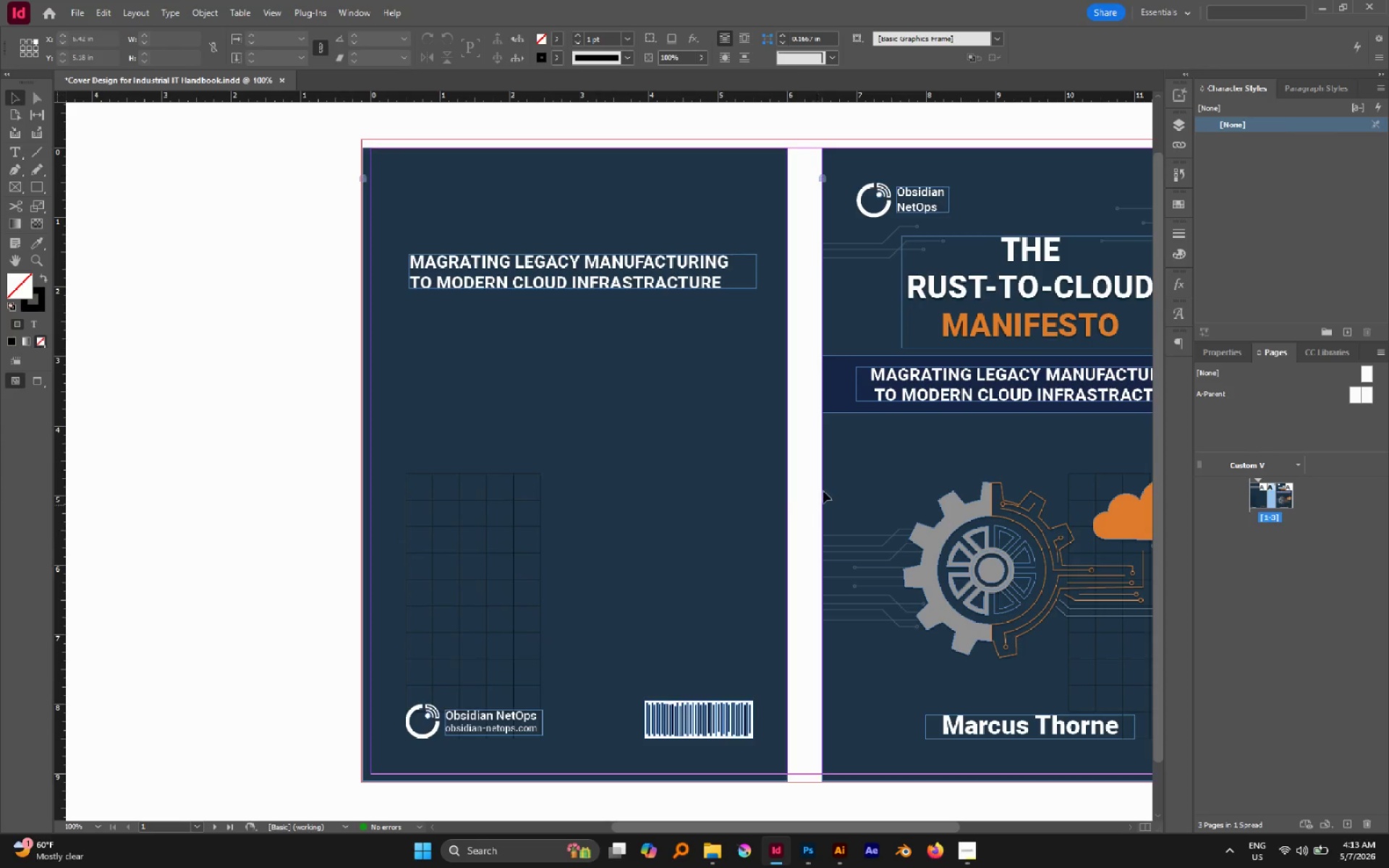 
key(Alt+Control+L)
 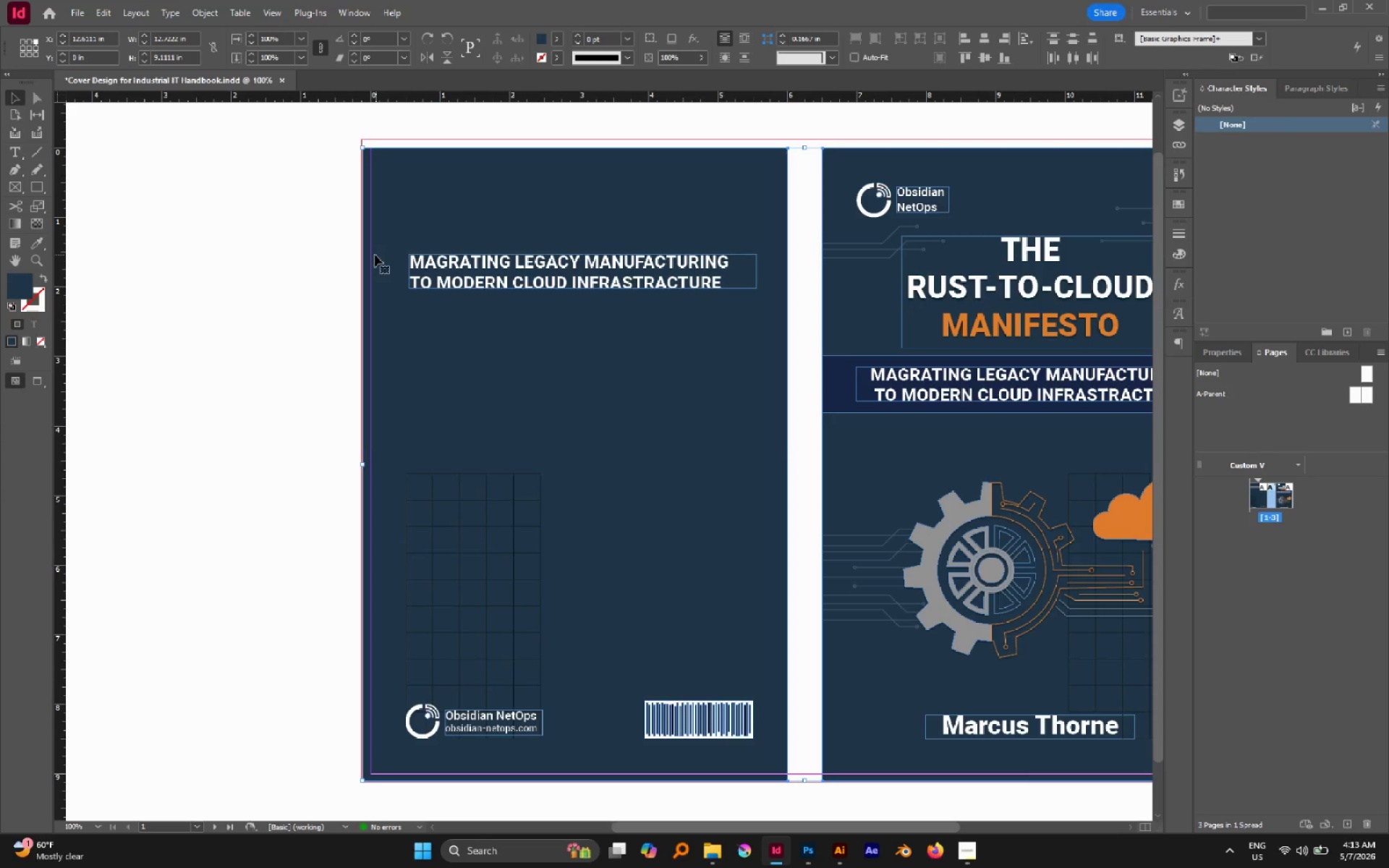 
left_click([300, 247])
 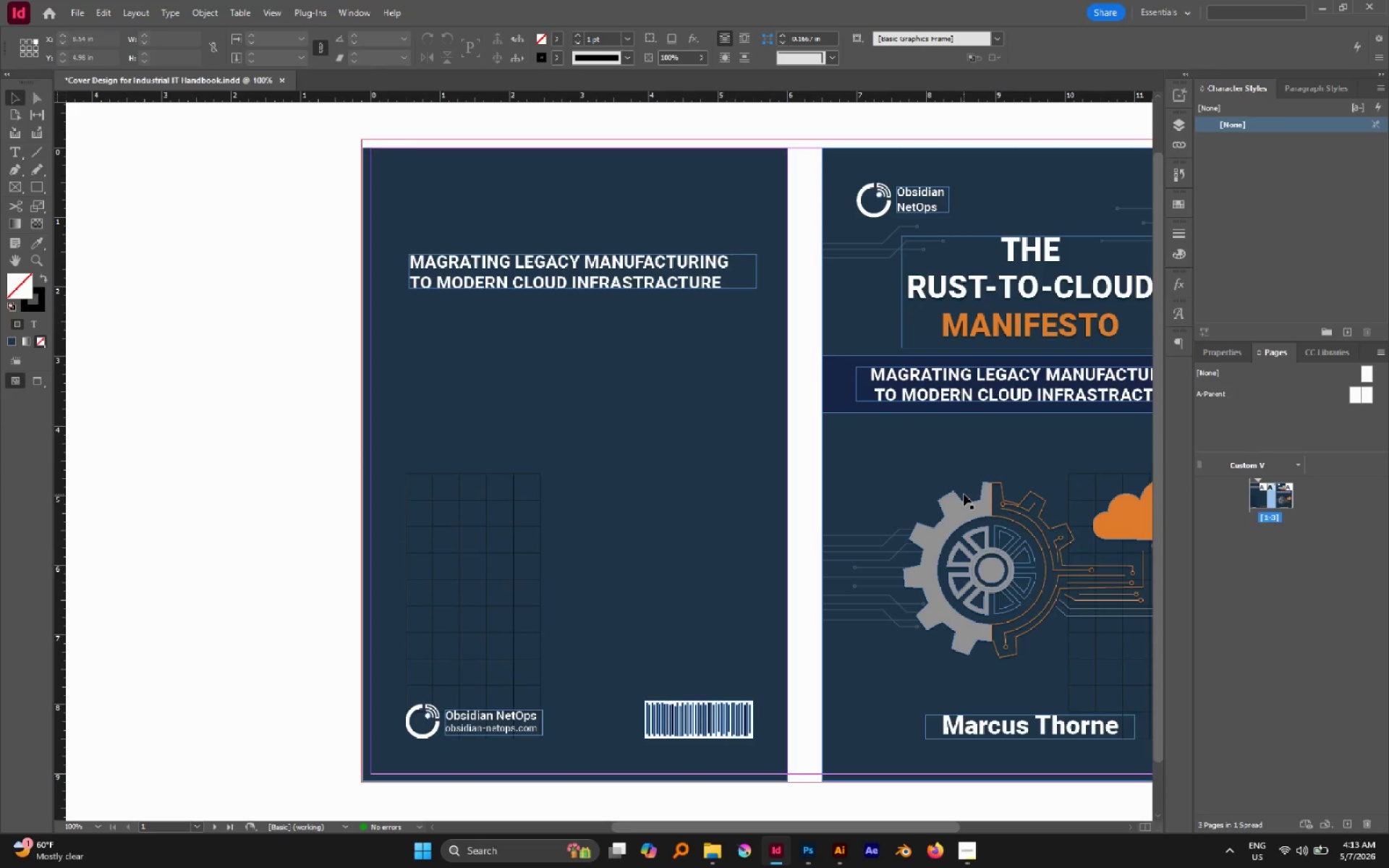 
left_click([914, 464])
 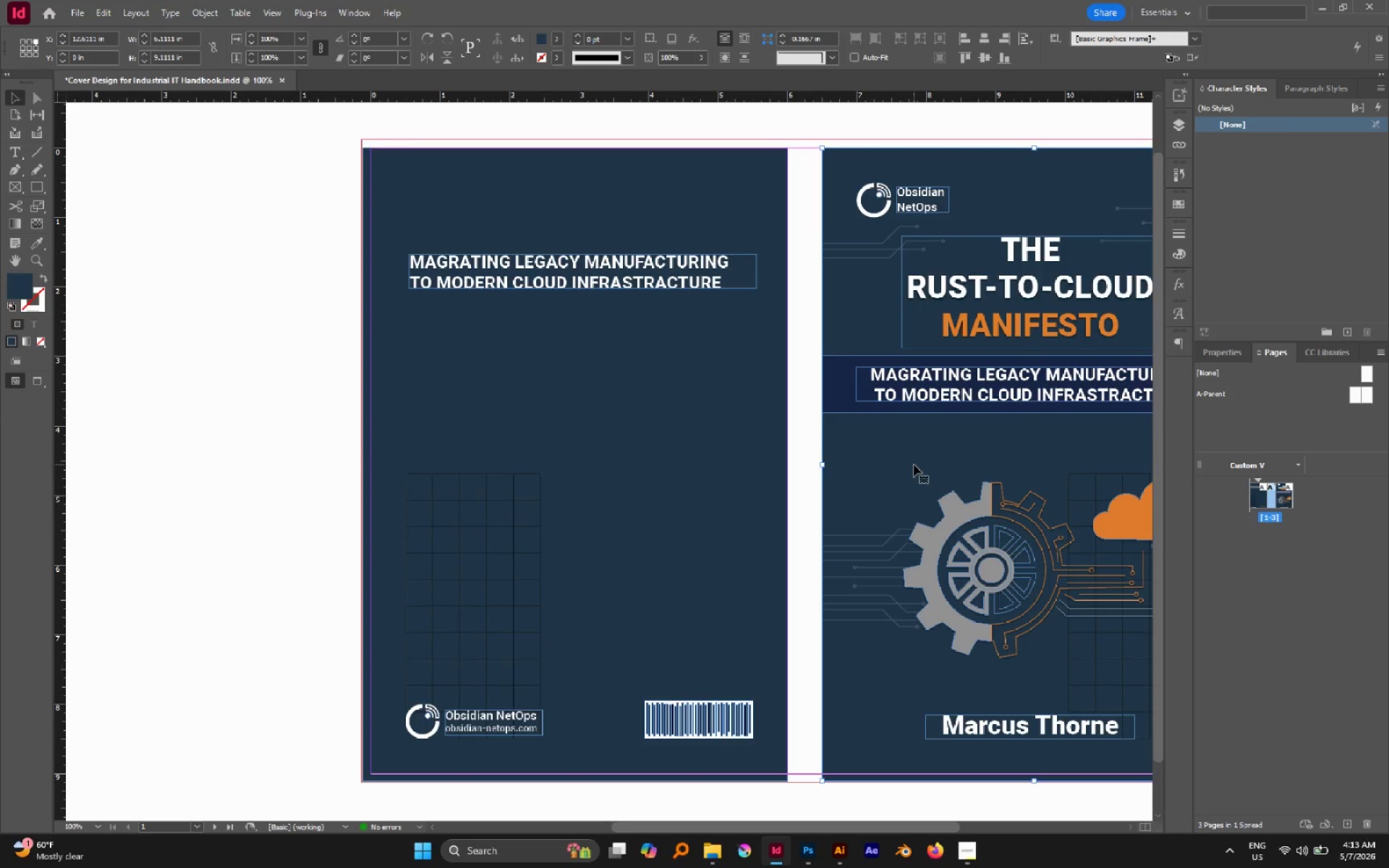 
key(Delete)
 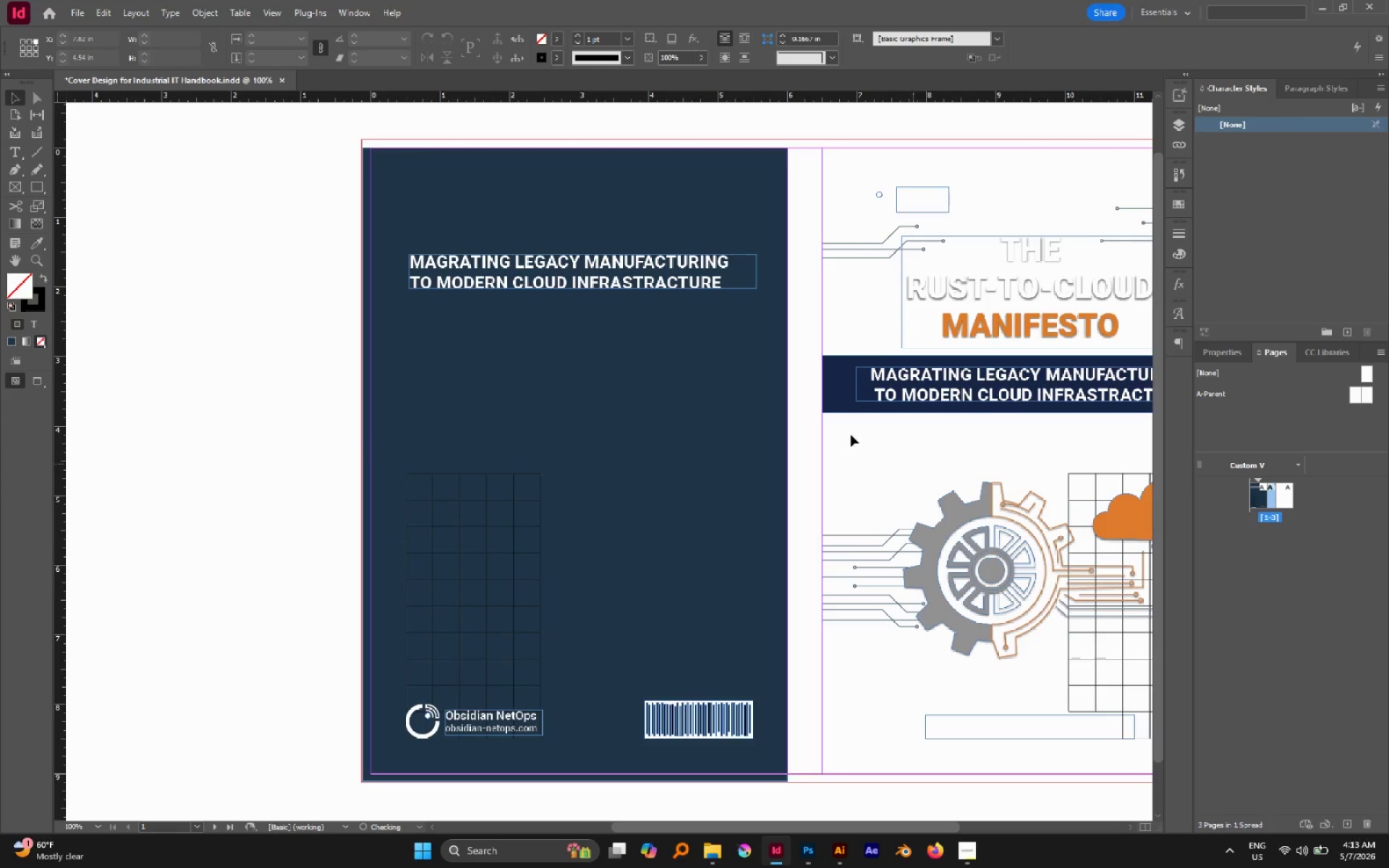 
hold_key(key=AltLeft, duration=0.72)
scroll: coordinate [736, 399], scroll_direction: down, amount: 1.0
 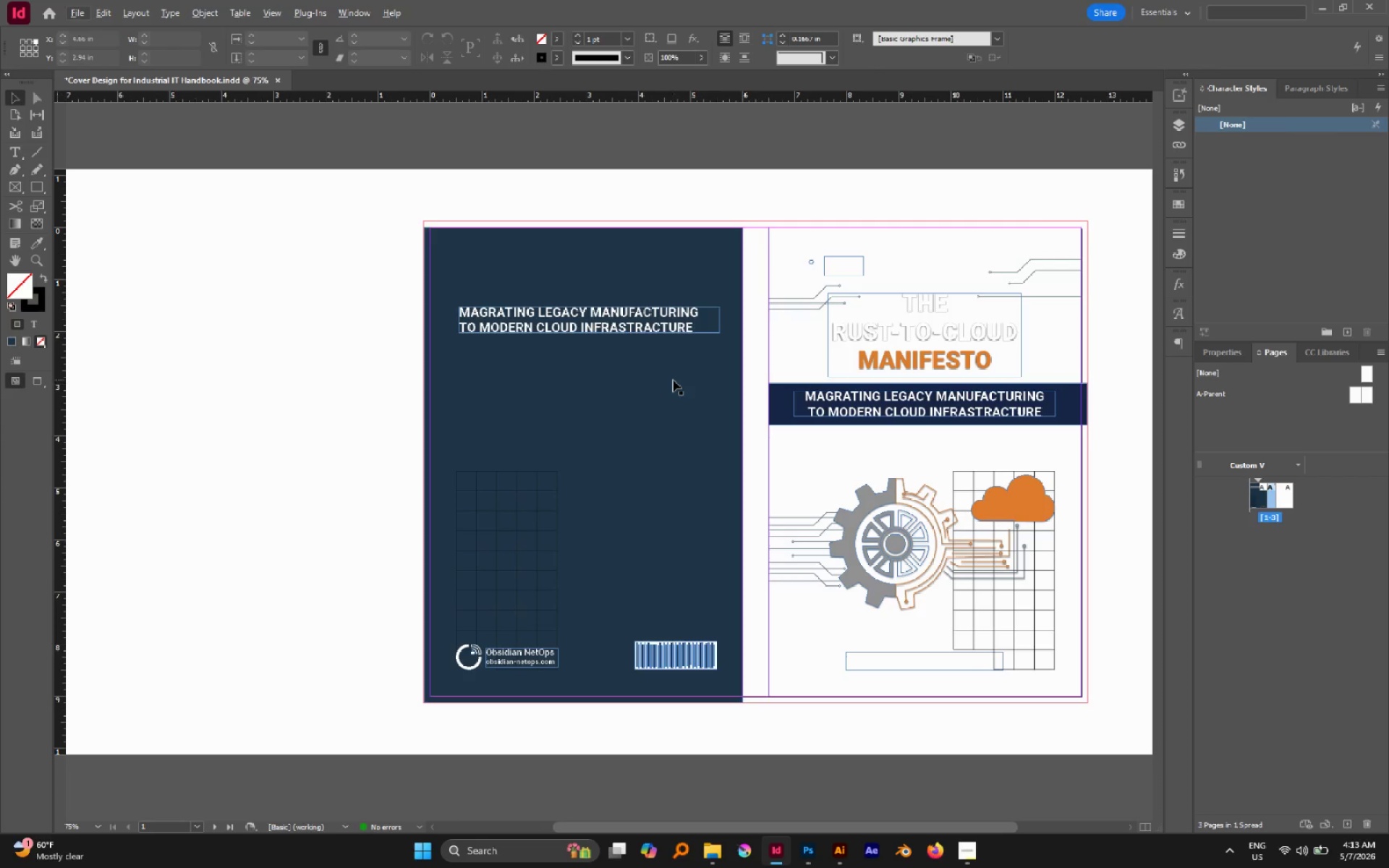 
left_click([673, 380])
 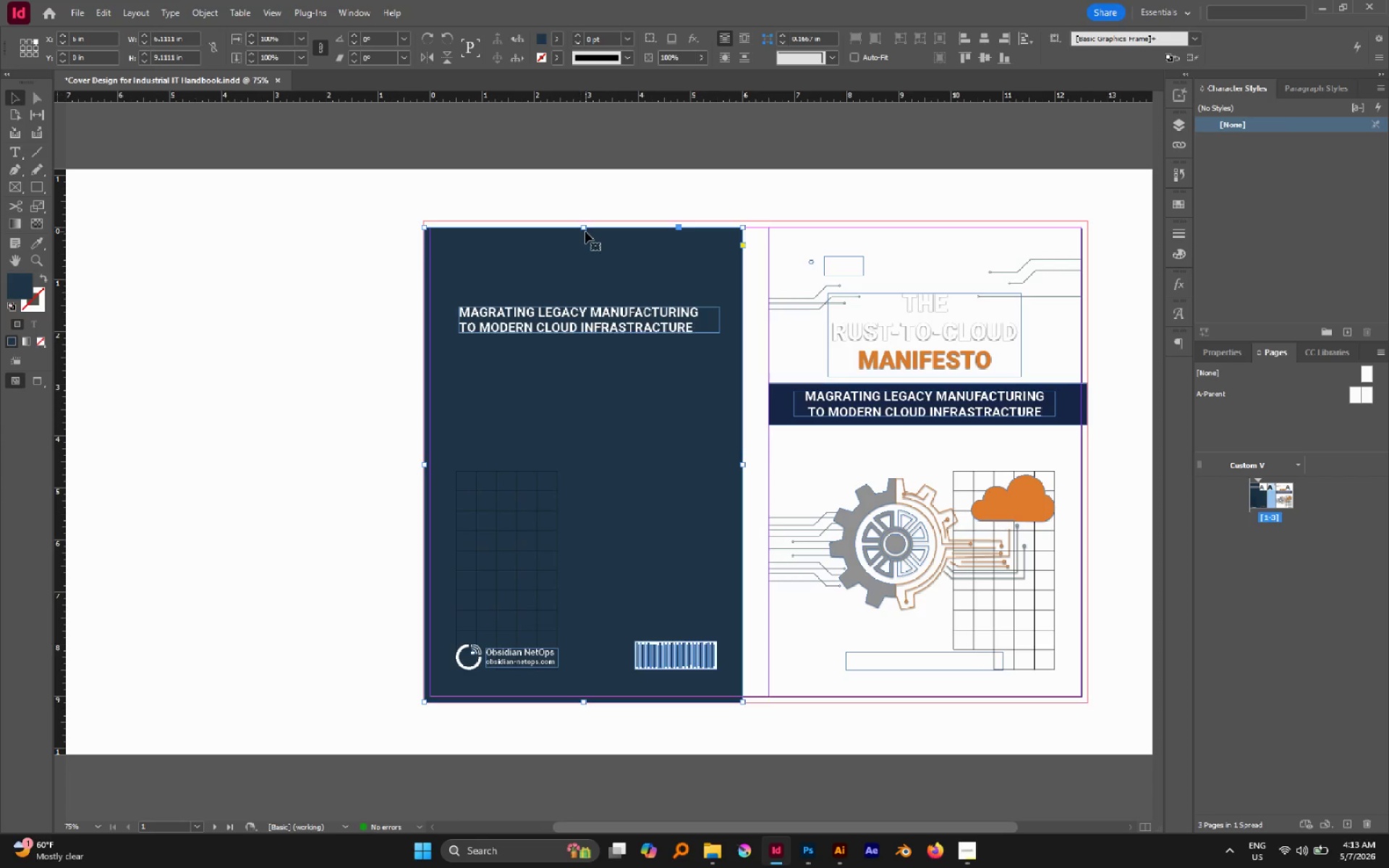 
left_click_drag(start_coordinate=[585, 230], to_coordinate=[584, 221])
 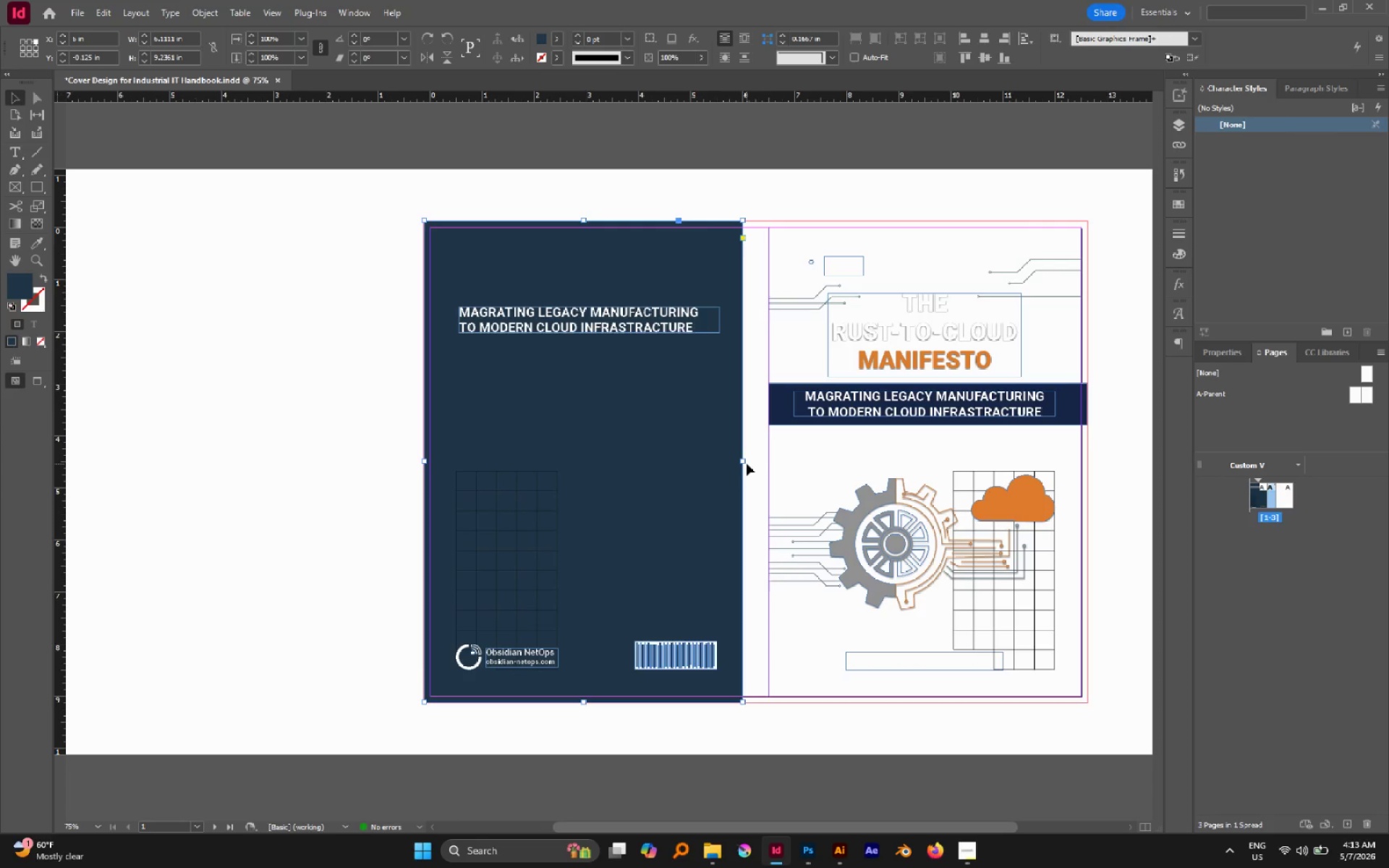 
left_click_drag(start_coordinate=[745, 464], to_coordinate=[1084, 477])
 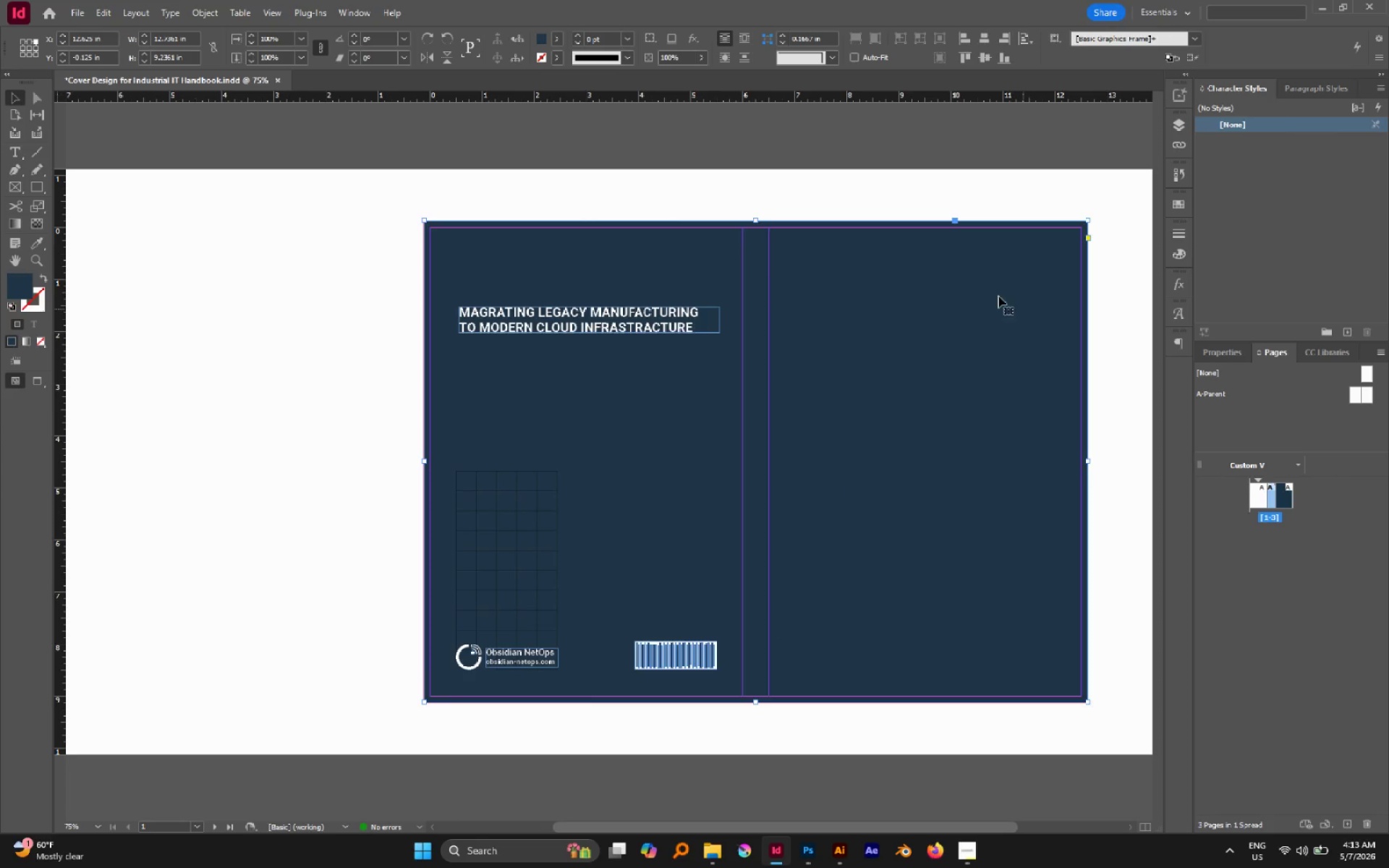 
key(Control+Shift+BracketLeft)
 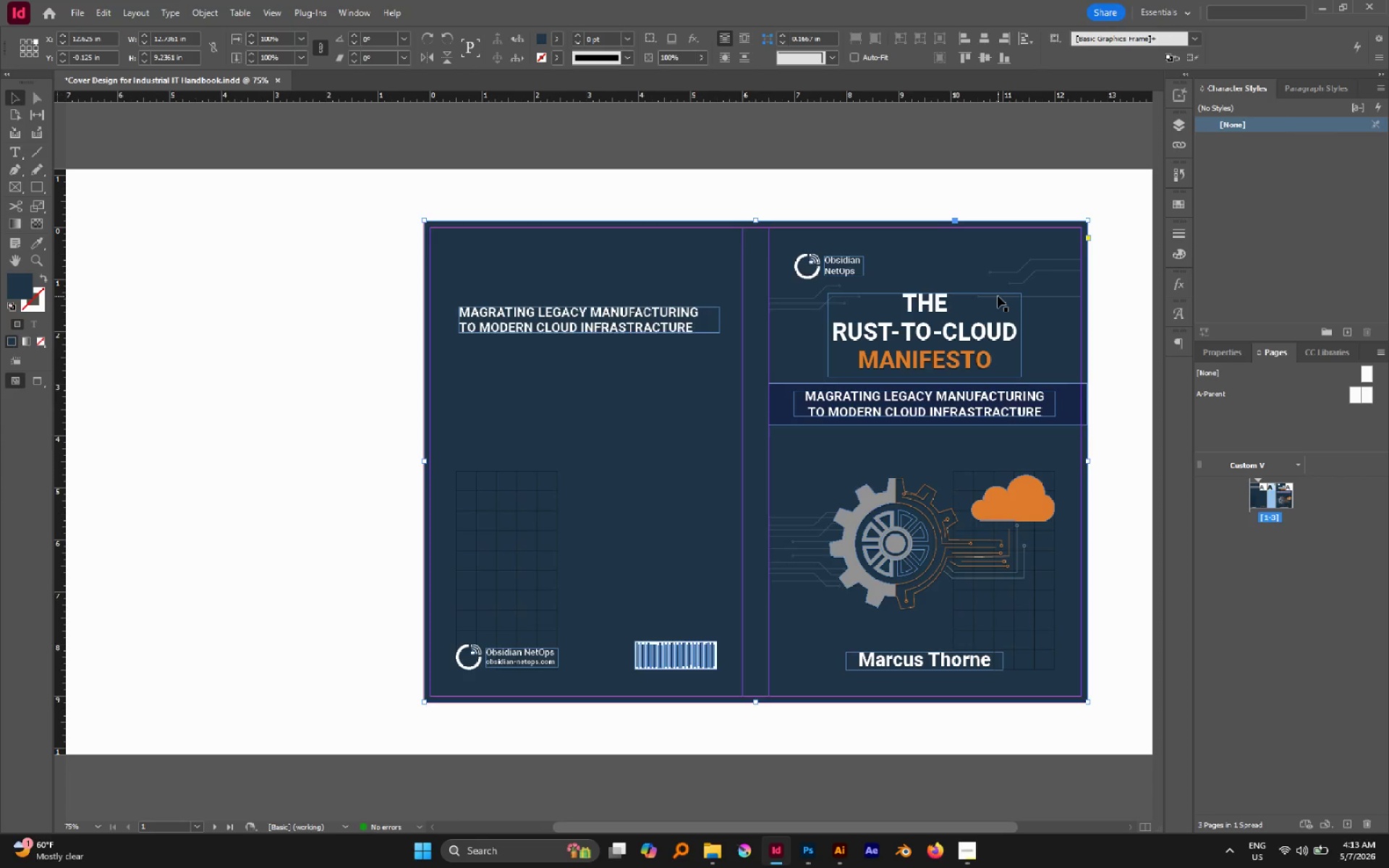 
wait(14.01)
 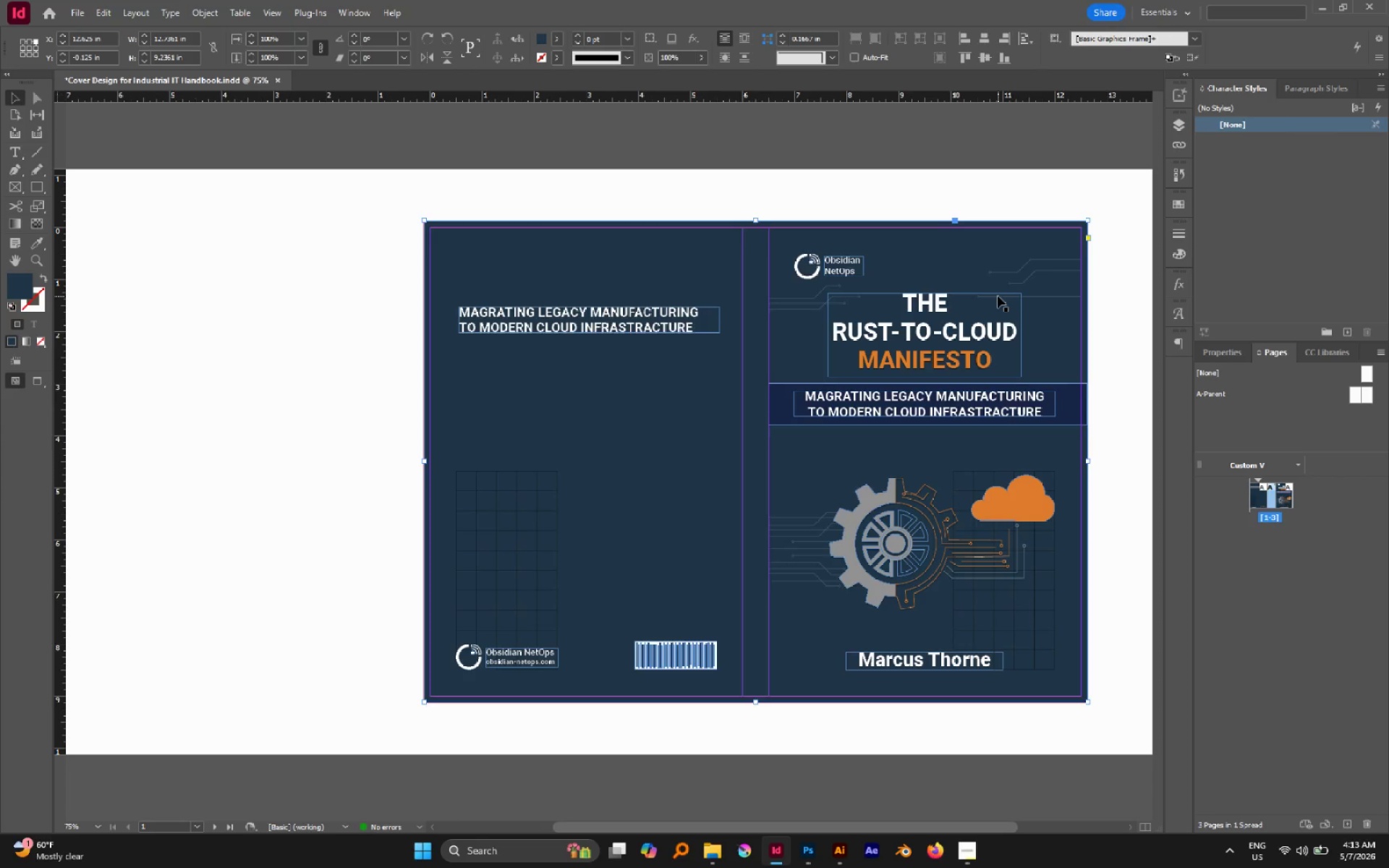 
double_click([696, 205])
 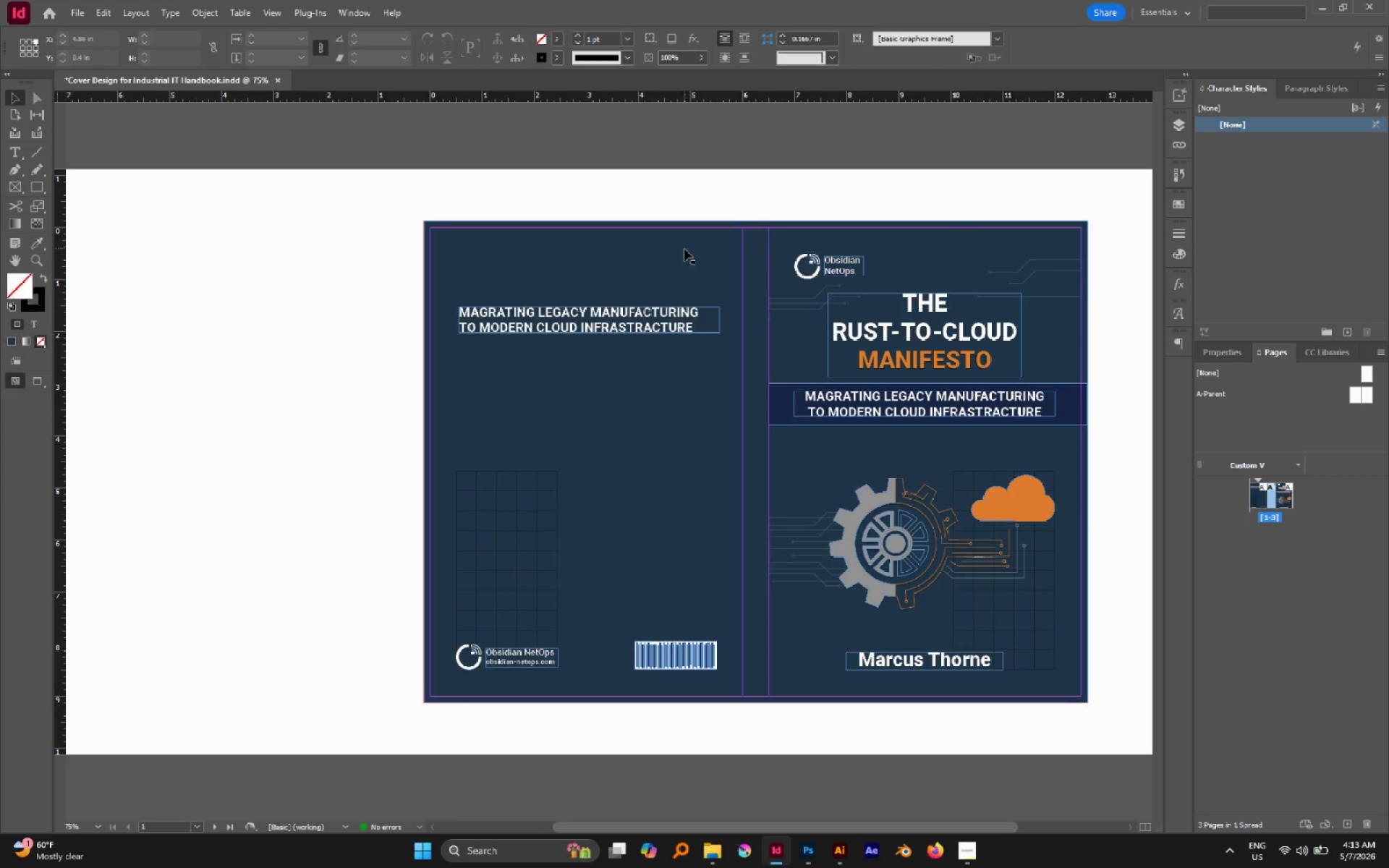 
left_click([684, 249])
 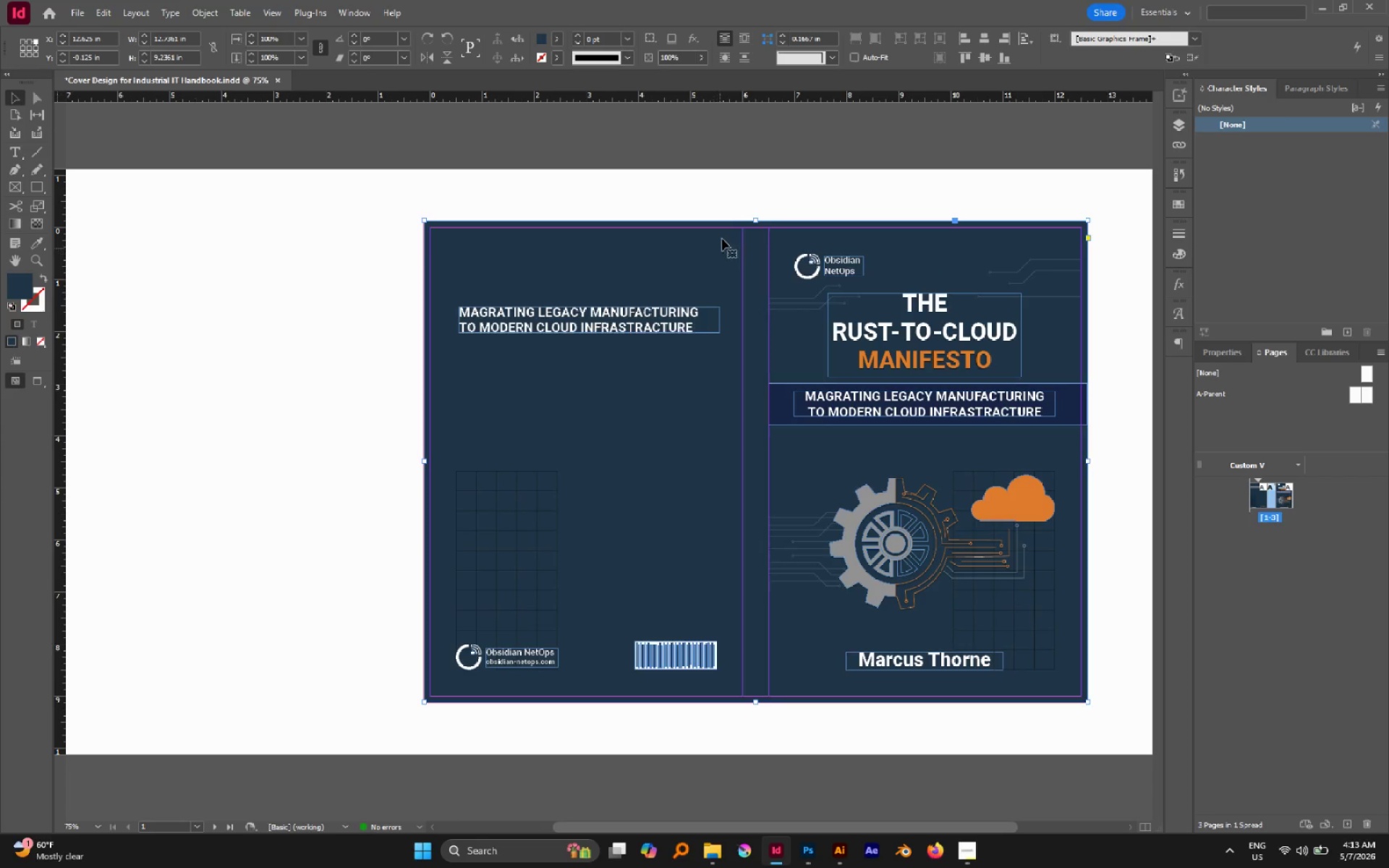 
left_click([791, 187])
 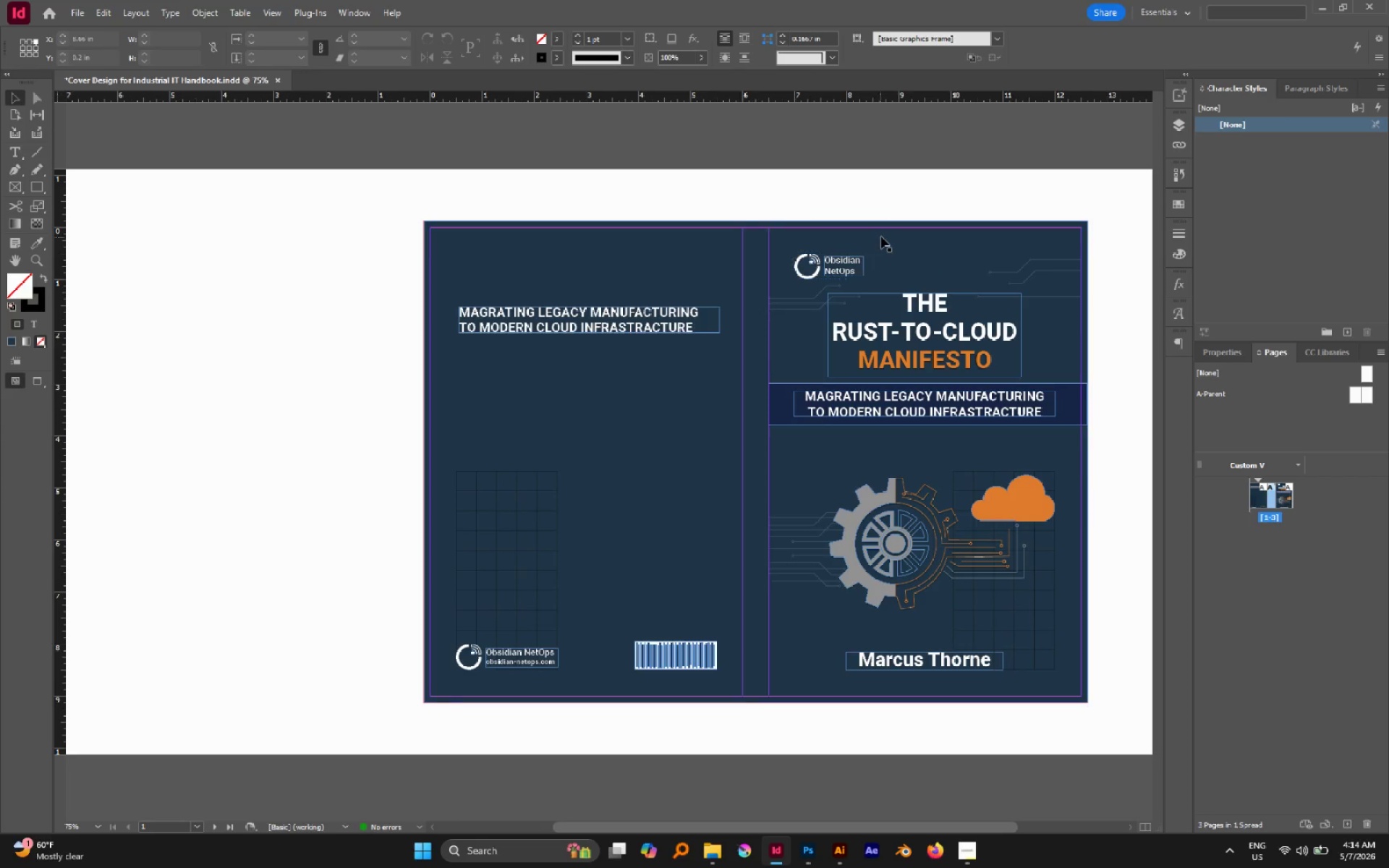 
left_click([882, 237])
 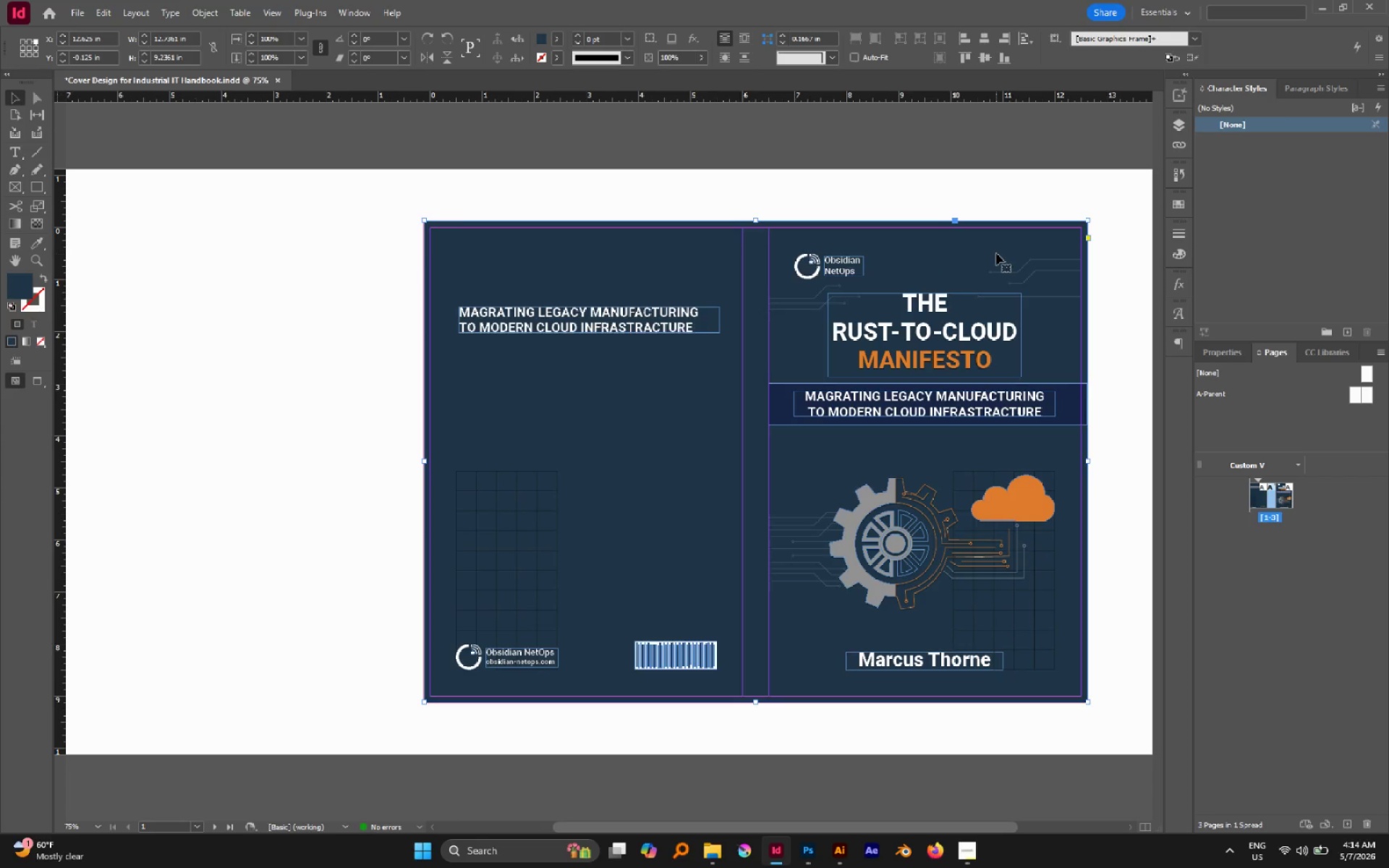 
wait(9.97)
 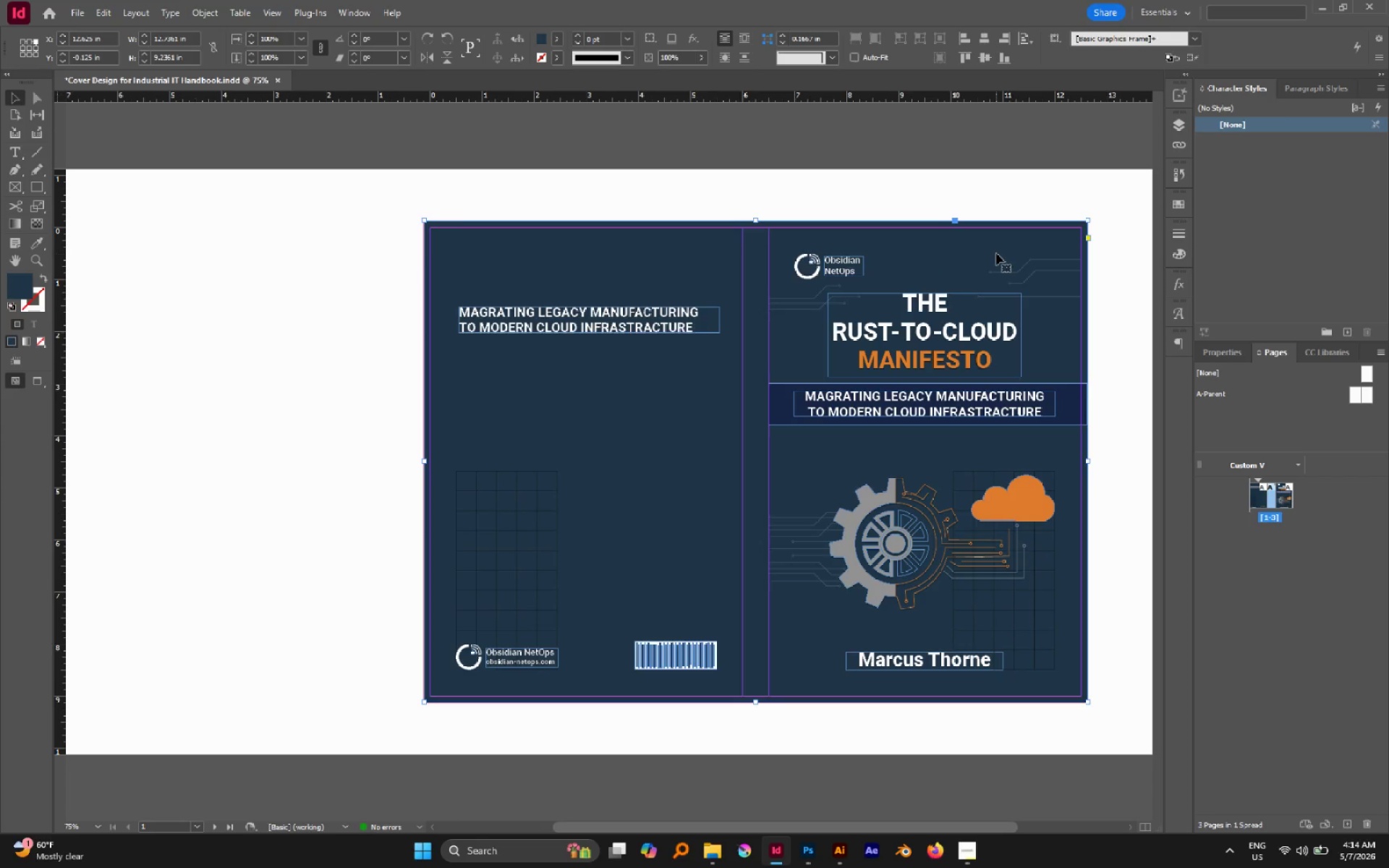 
key(Control+L)
 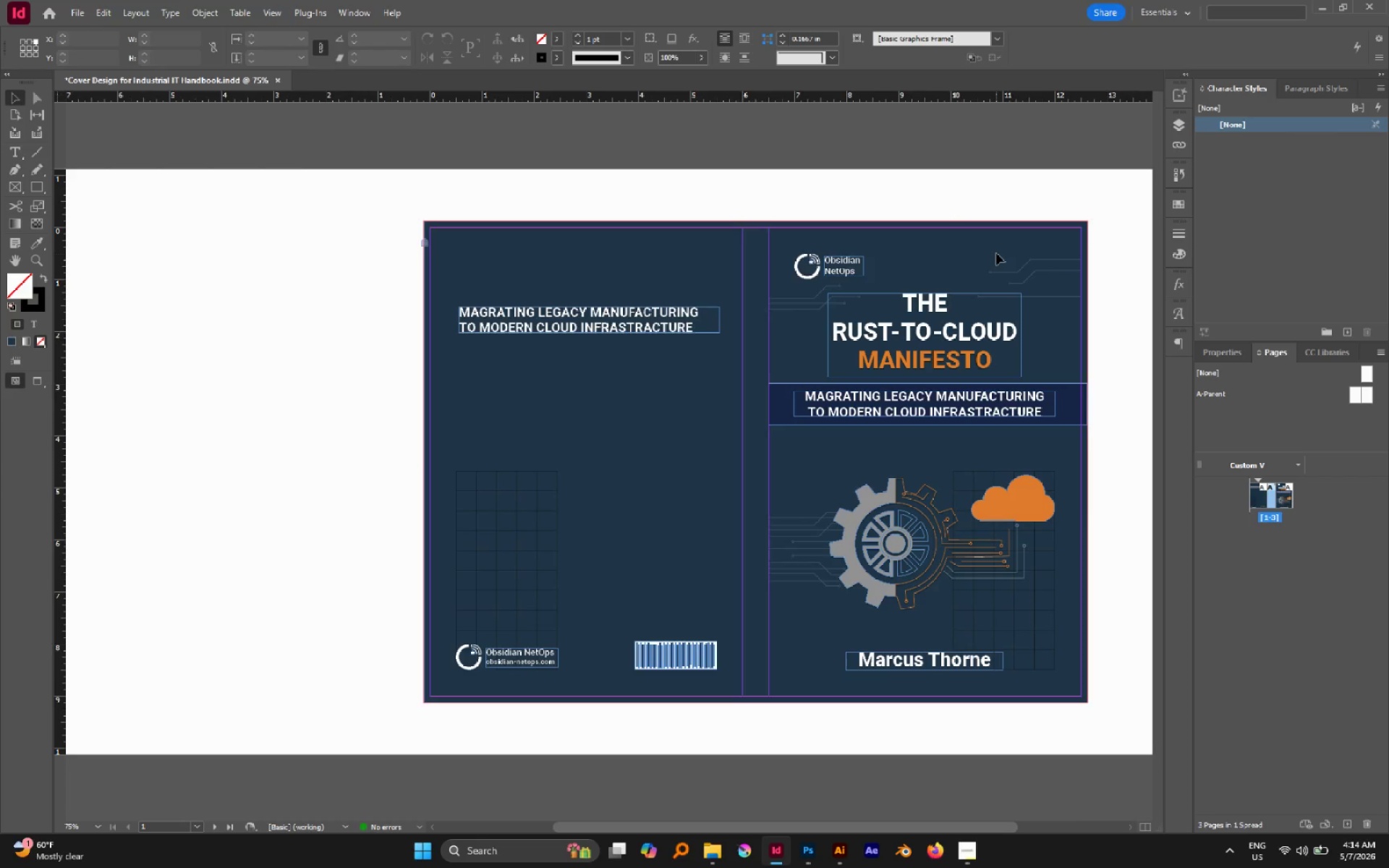 
key(W)
 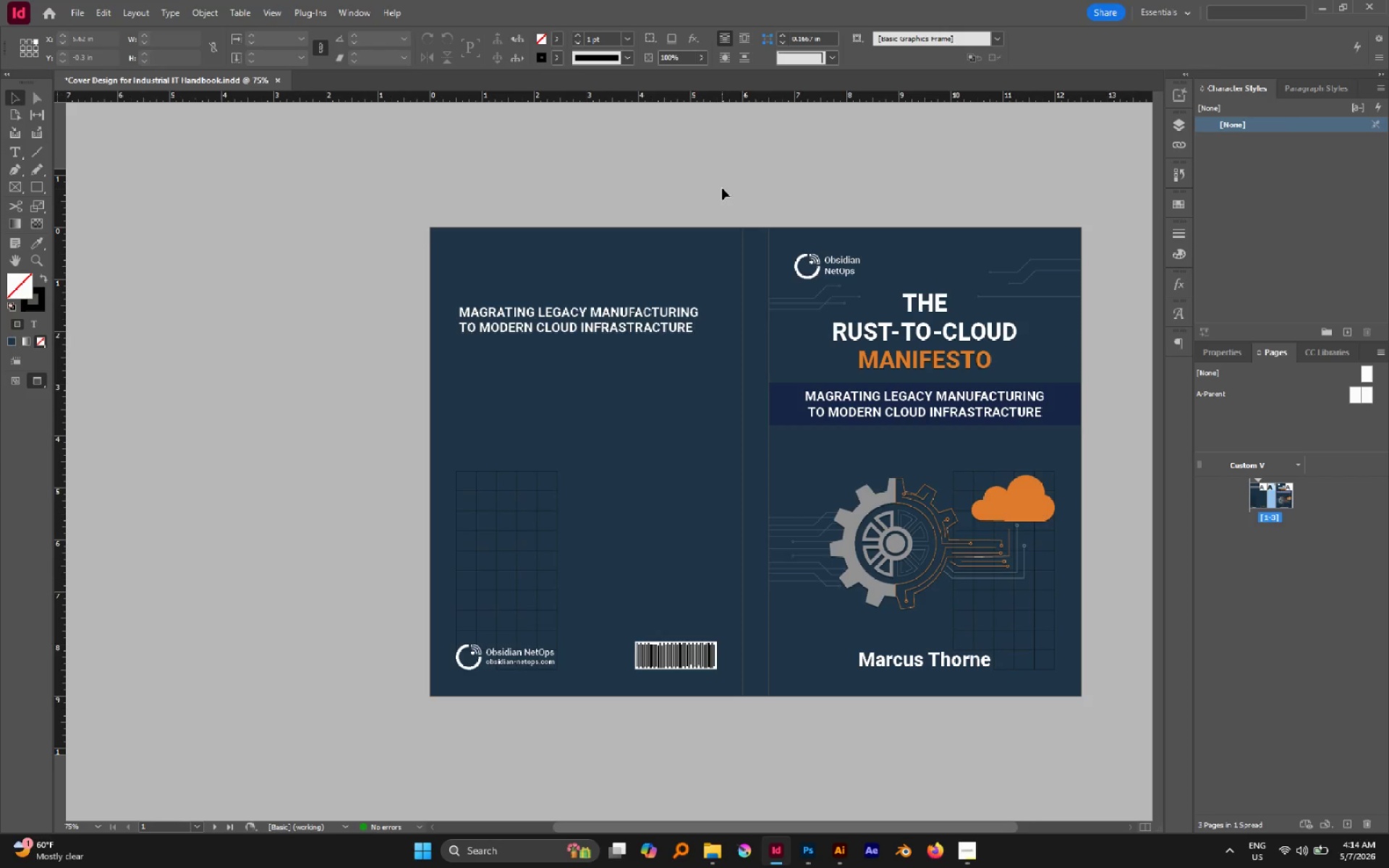 
hold_key(key=Space, duration=0.64)
 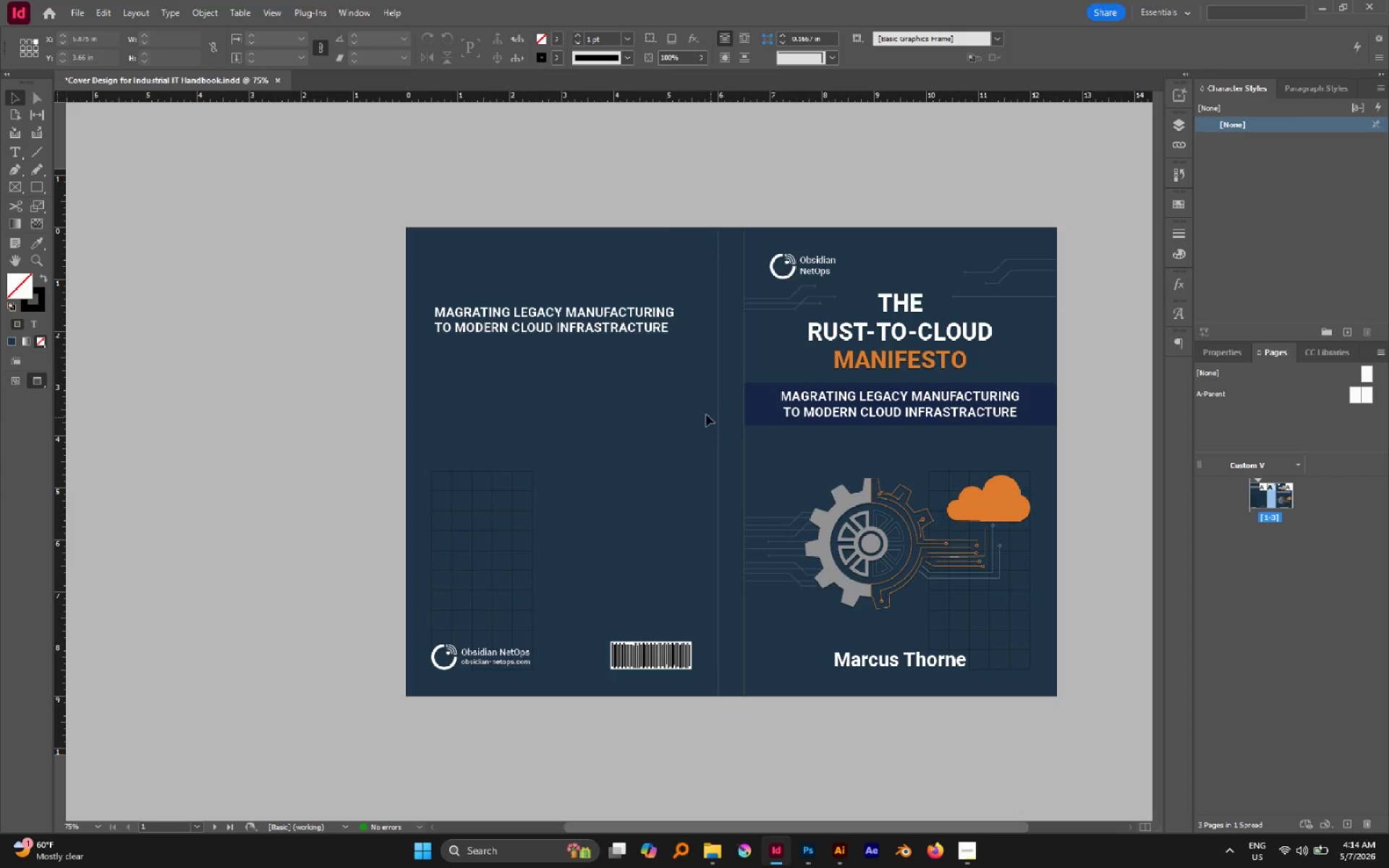 
left_click_drag(start_coordinate=[720, 200], to_coordinate=[695, 200])
 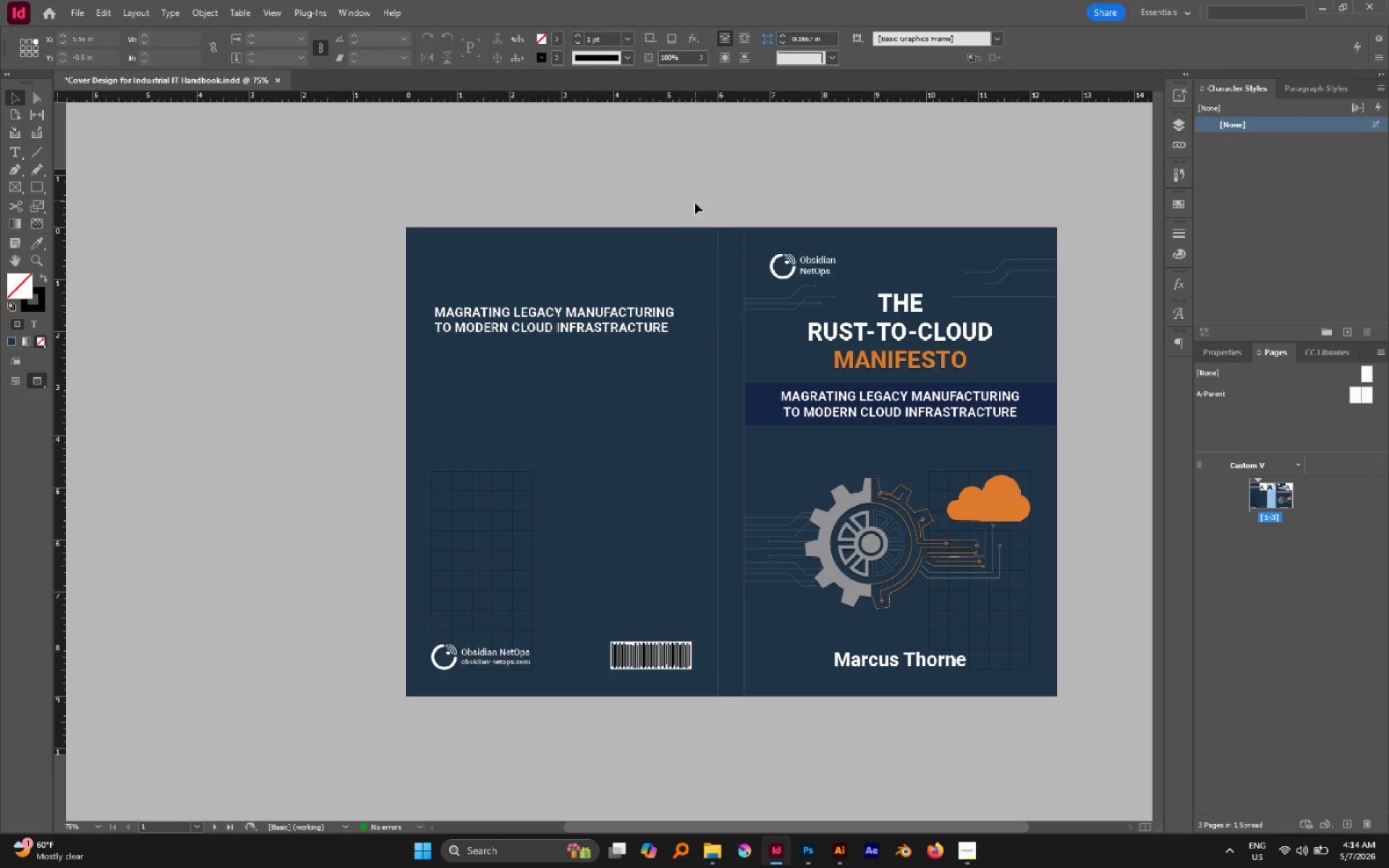 
left_click_drag(start_coordinate=[671, 393], to_coordinate=[713, 495])
 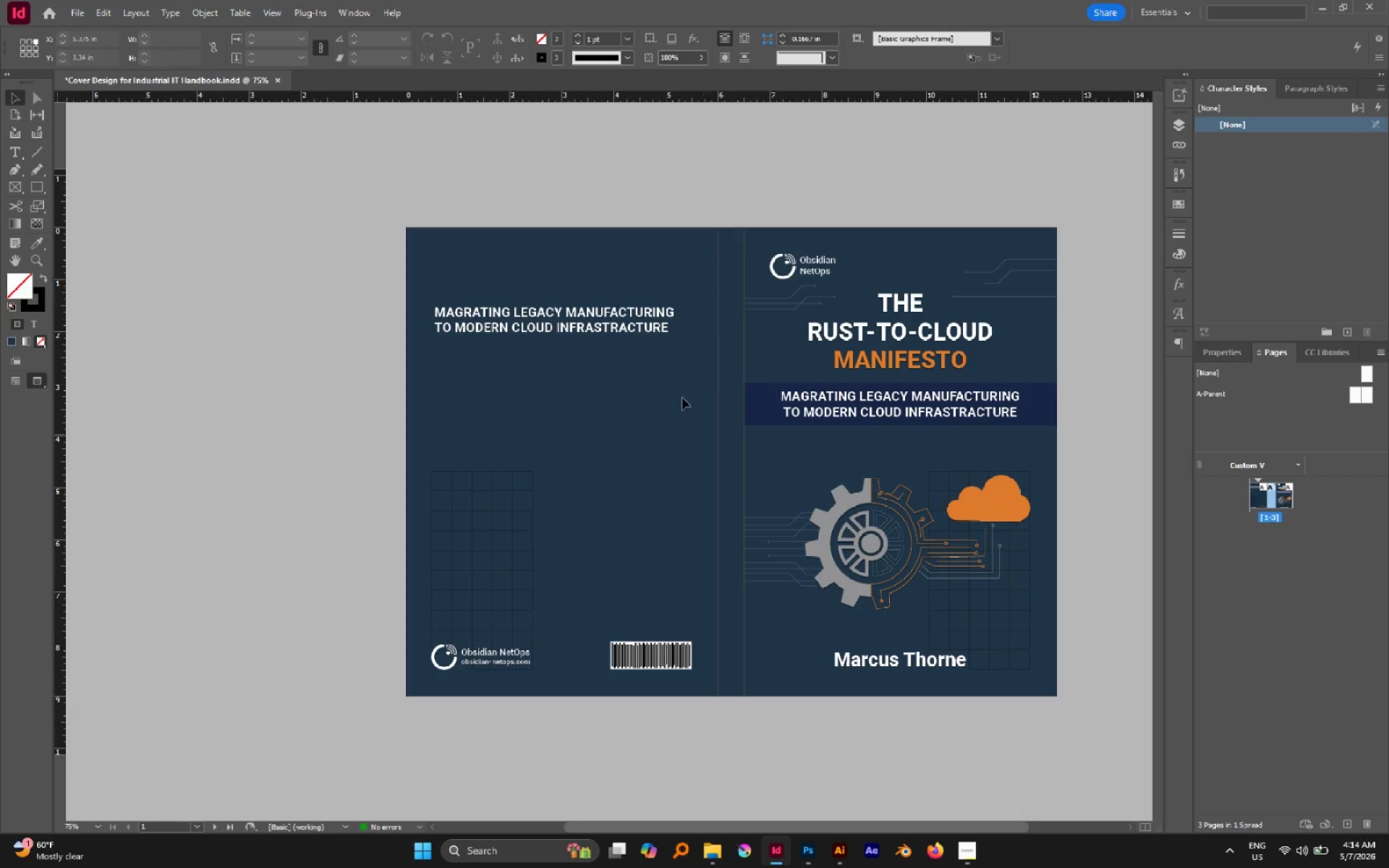 
left_click_drag(start_coordinate=[681, 397], to_coordinate=[742, 491])
 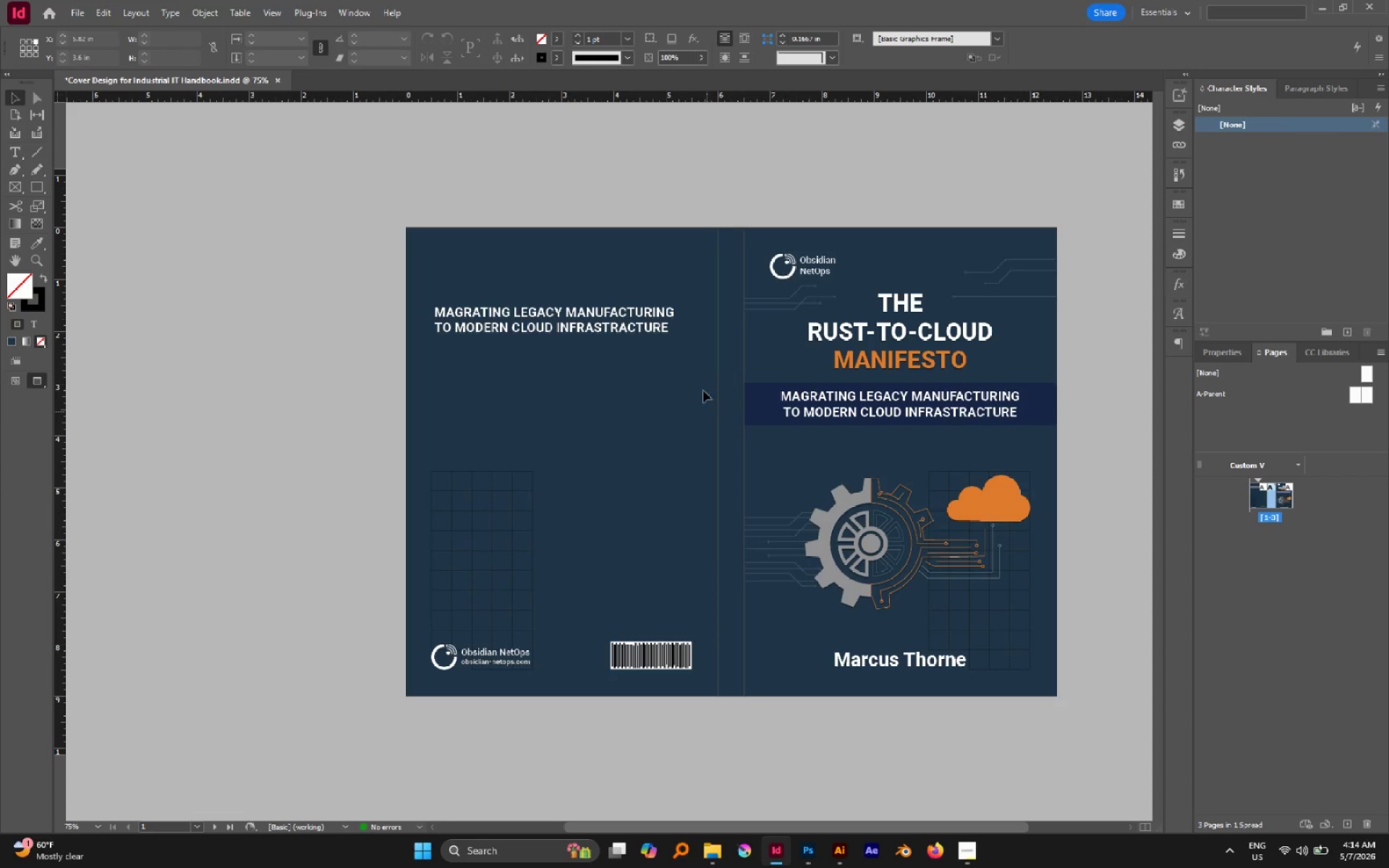 
left_click_drag(start_coordinate=[700, 372], to_coordinate=[756, 339])
 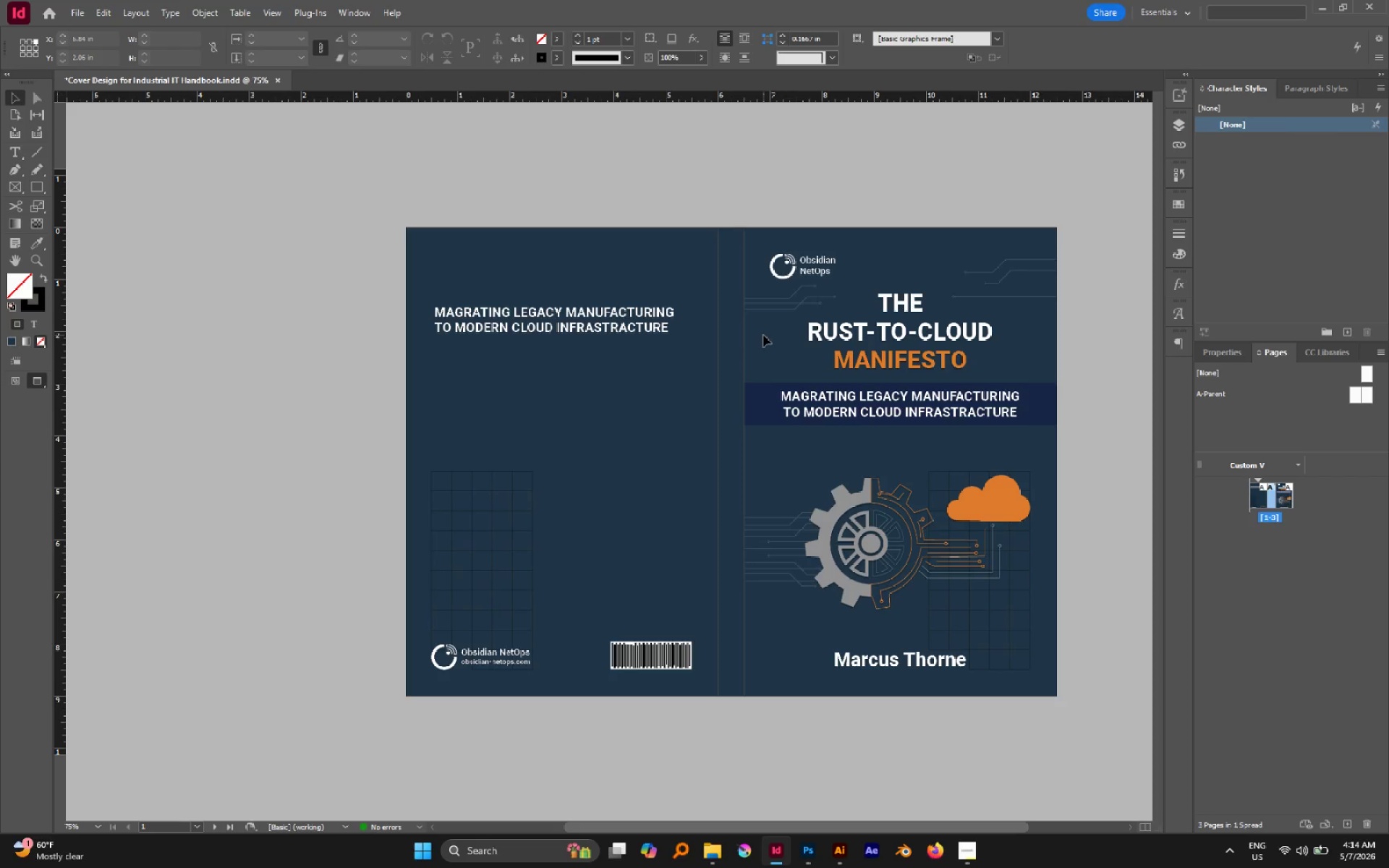 
left_click_drag(start_coordinate=[763, 335], to_coordinate=[694, 355])
 